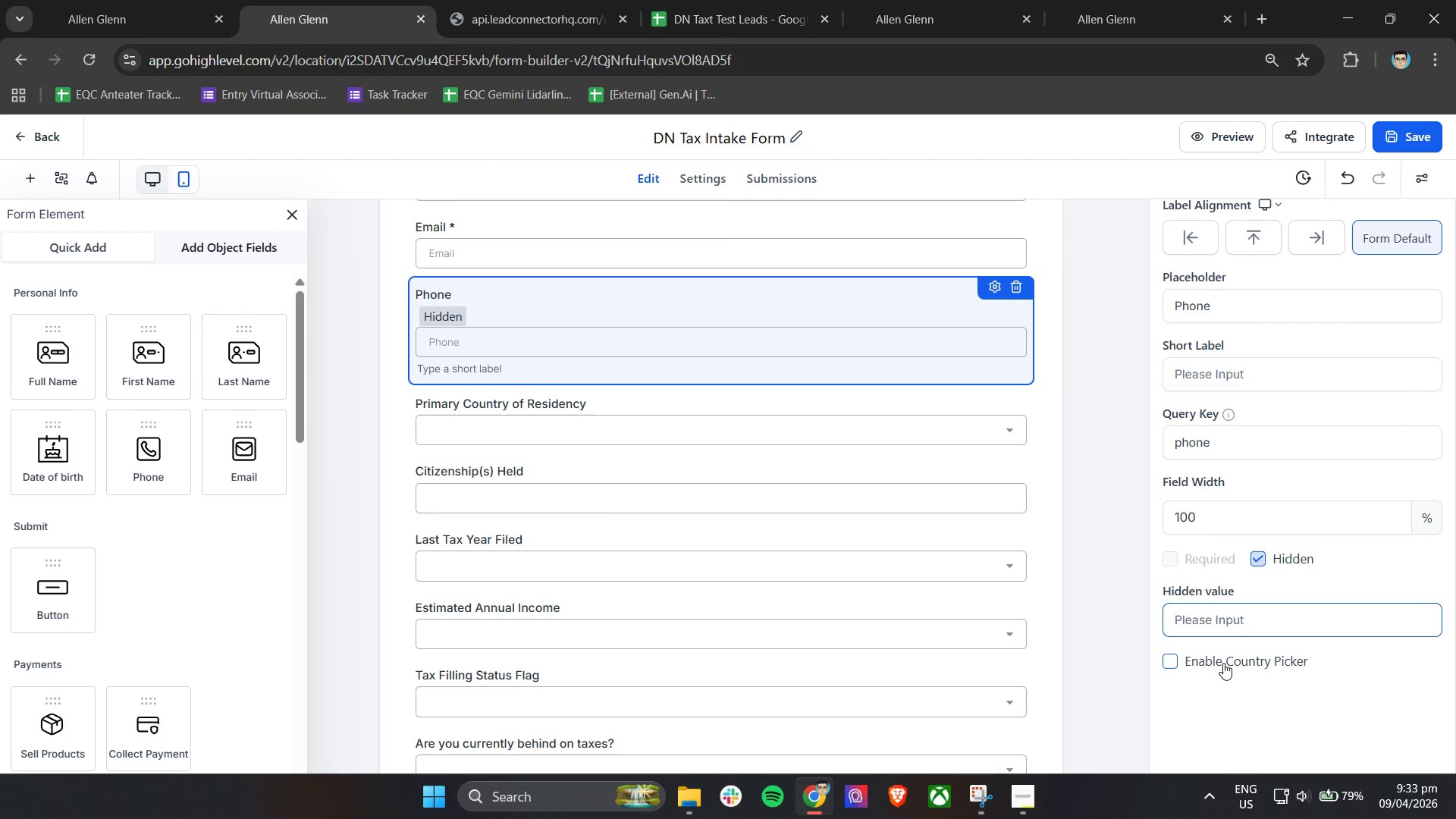 
double_click([1223, 663])
 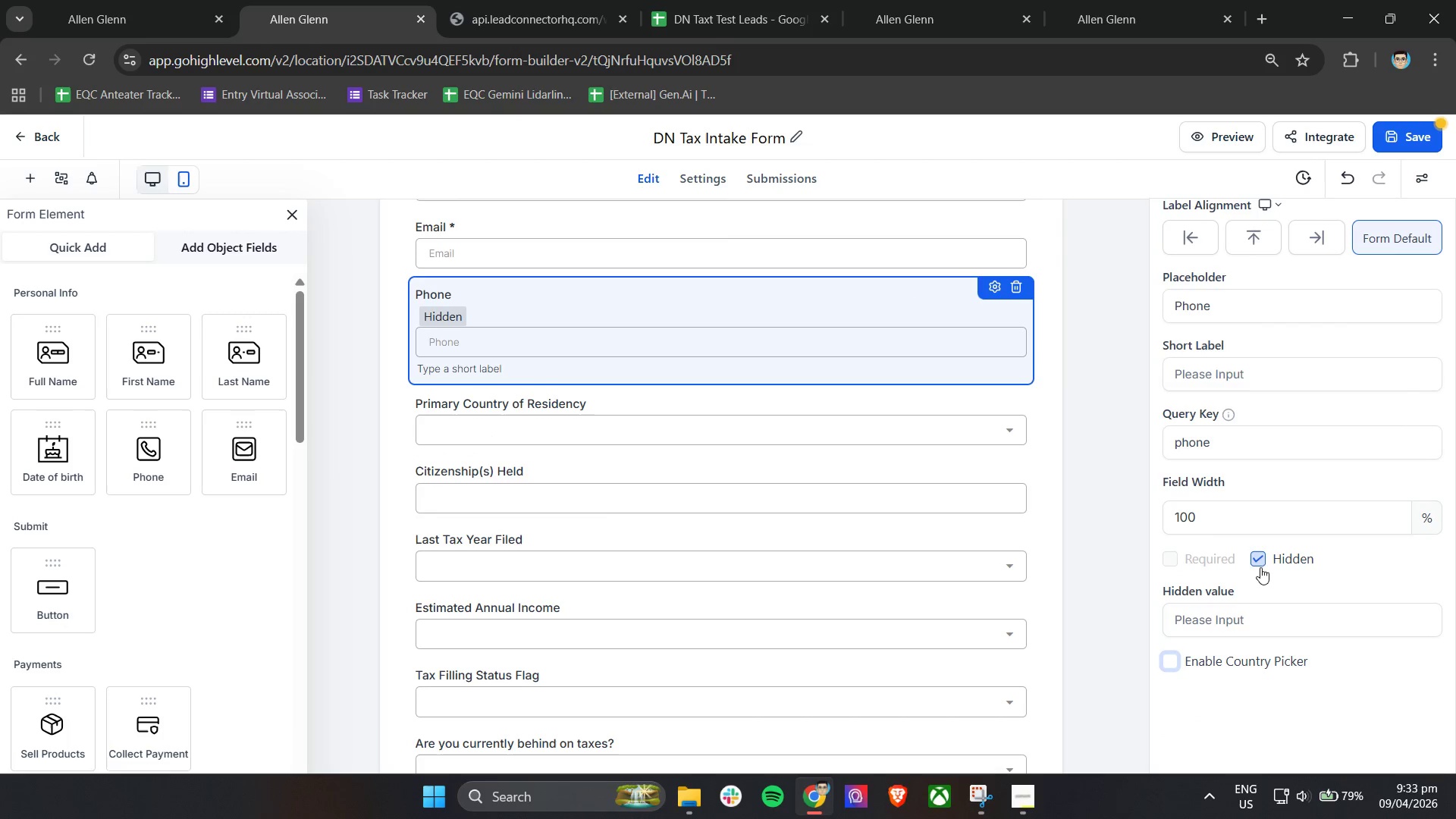 
left_click([1260, 555])
 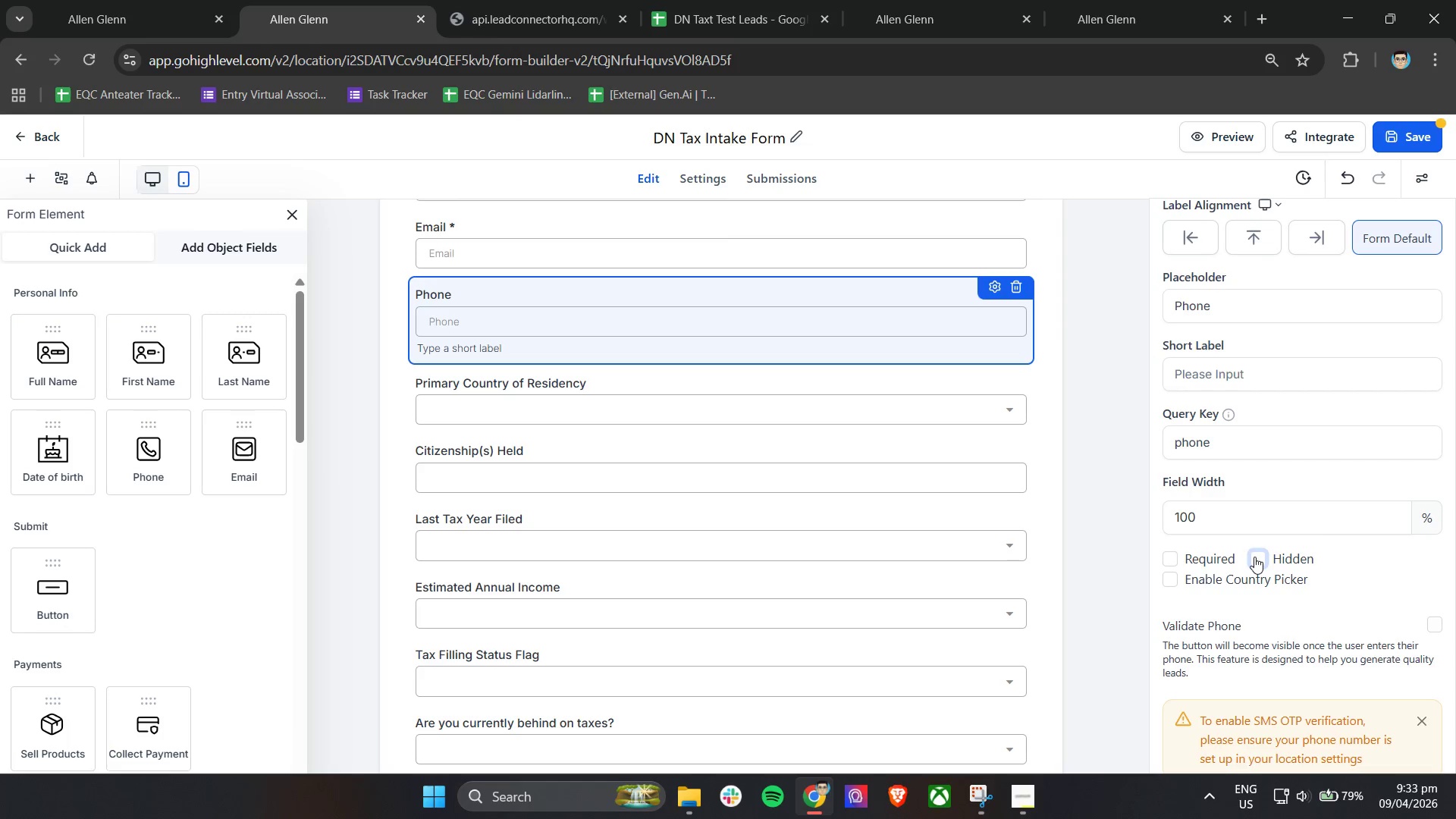 
left_click([1254, 557])
 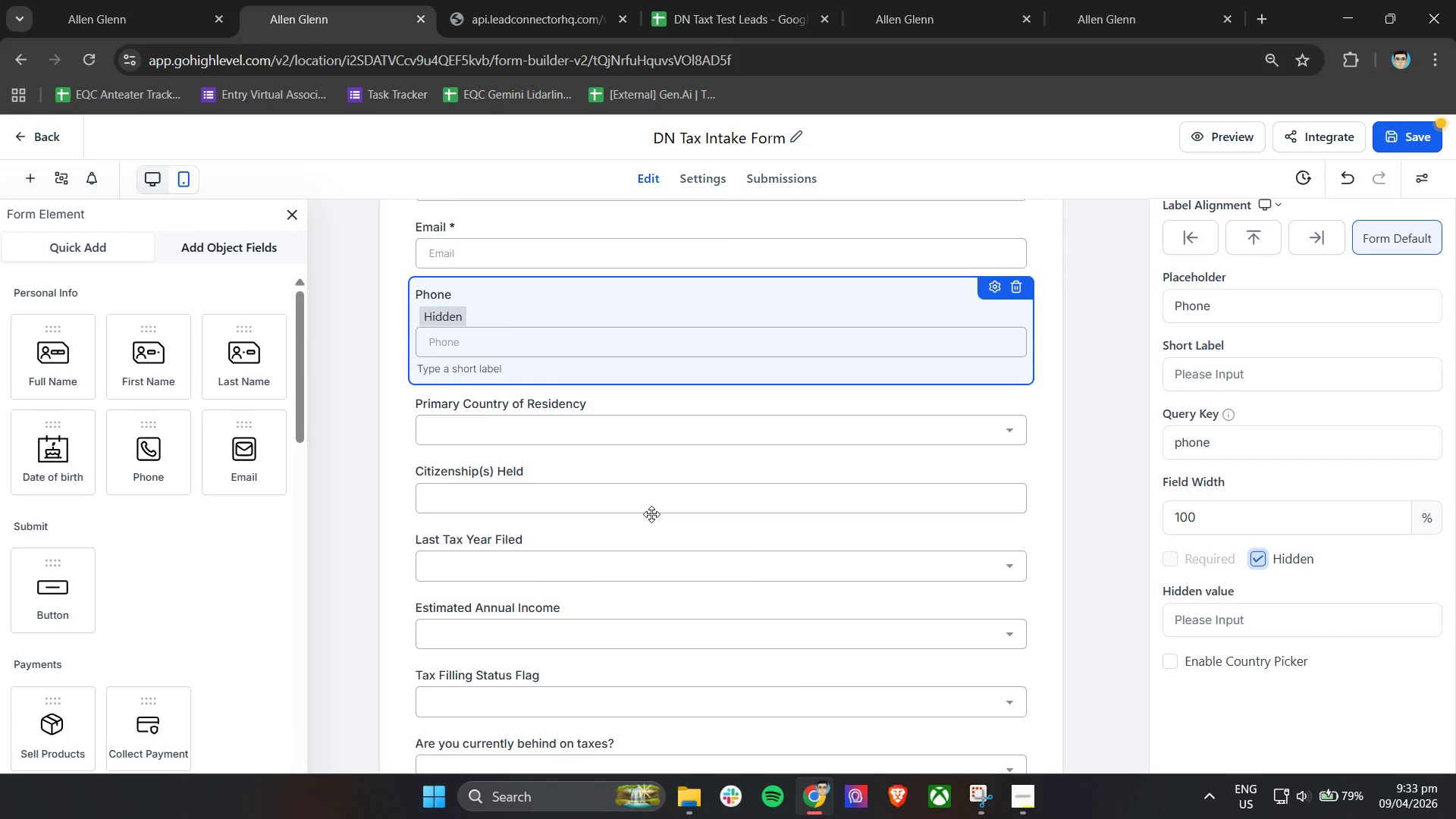 
scroll: coordinate [590, 529], scroll_direction: down, amount: 3.0
 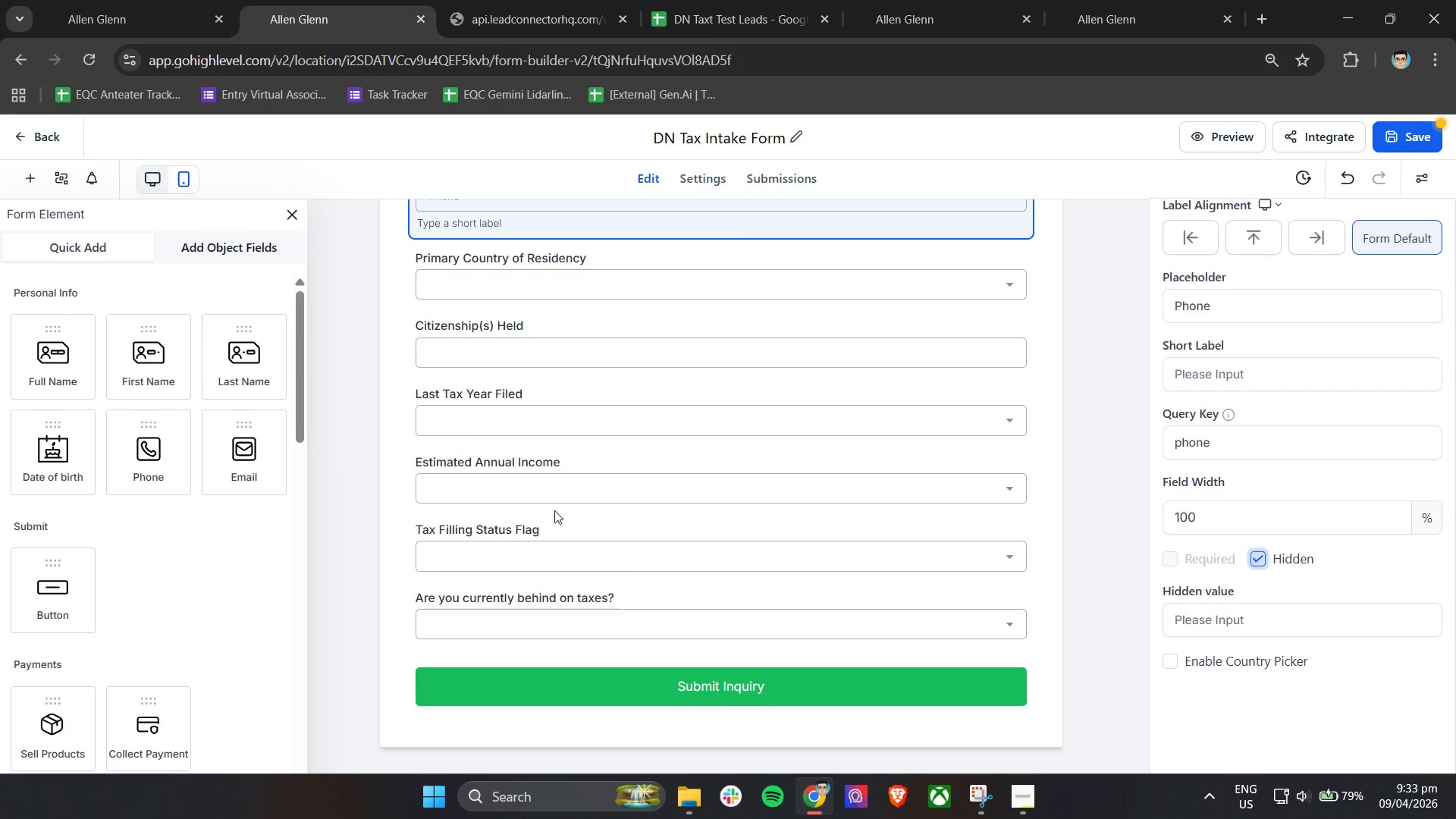 
left_click([552, 540])
 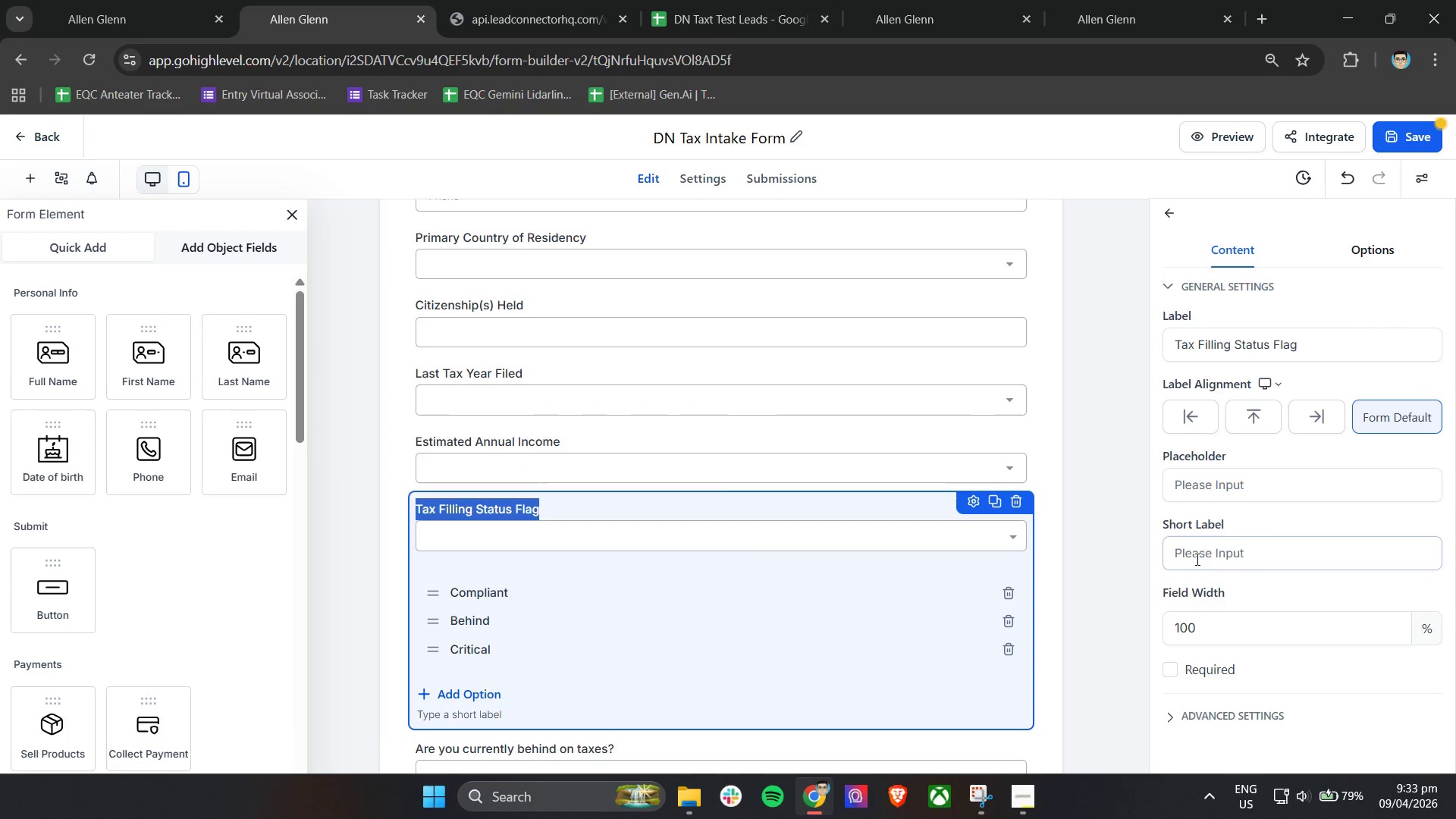 
scroll: coordinate [1238, 648], scroll_direction: down, amount: 4.0
 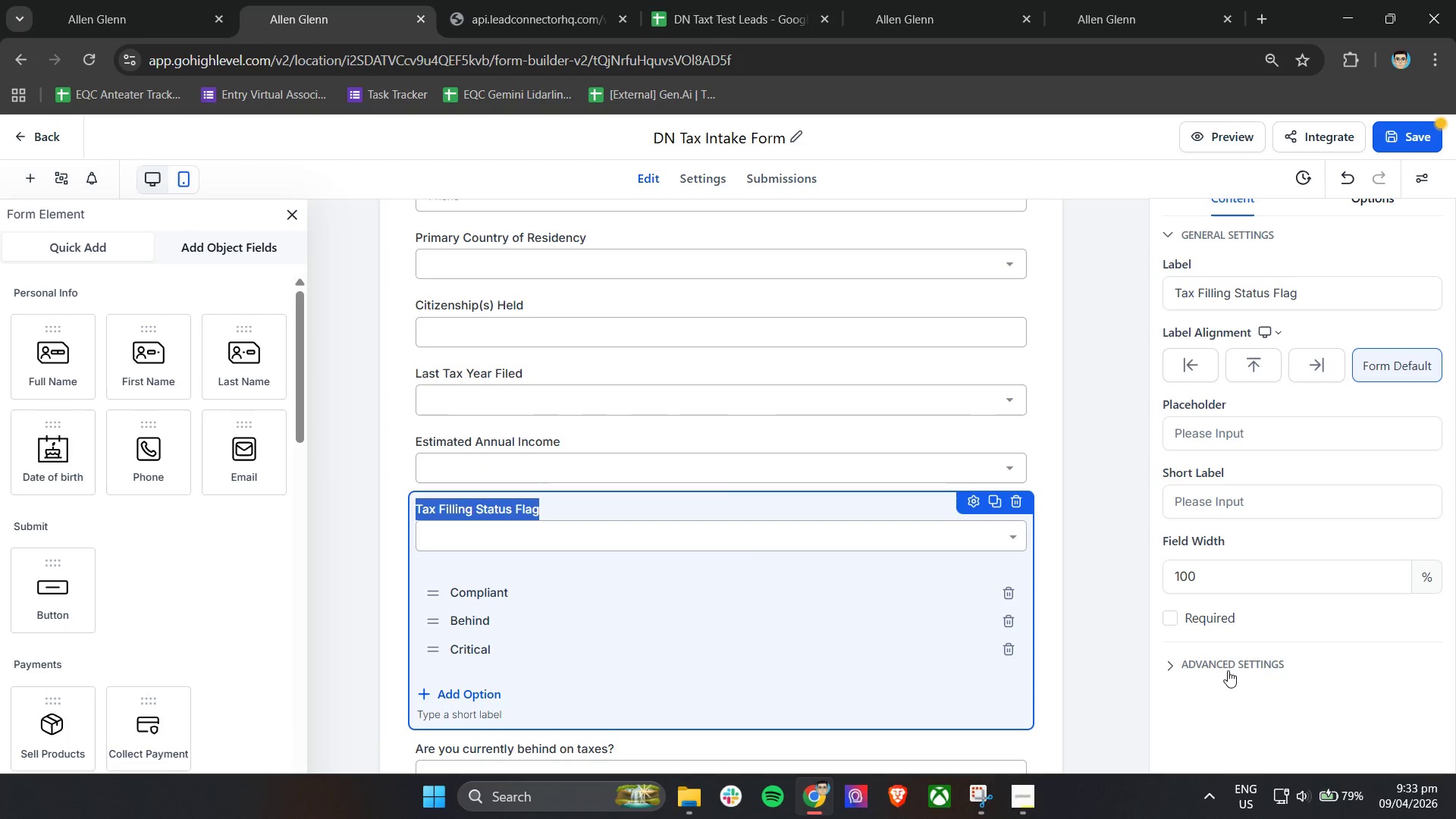 
left_click([1223, 664])
 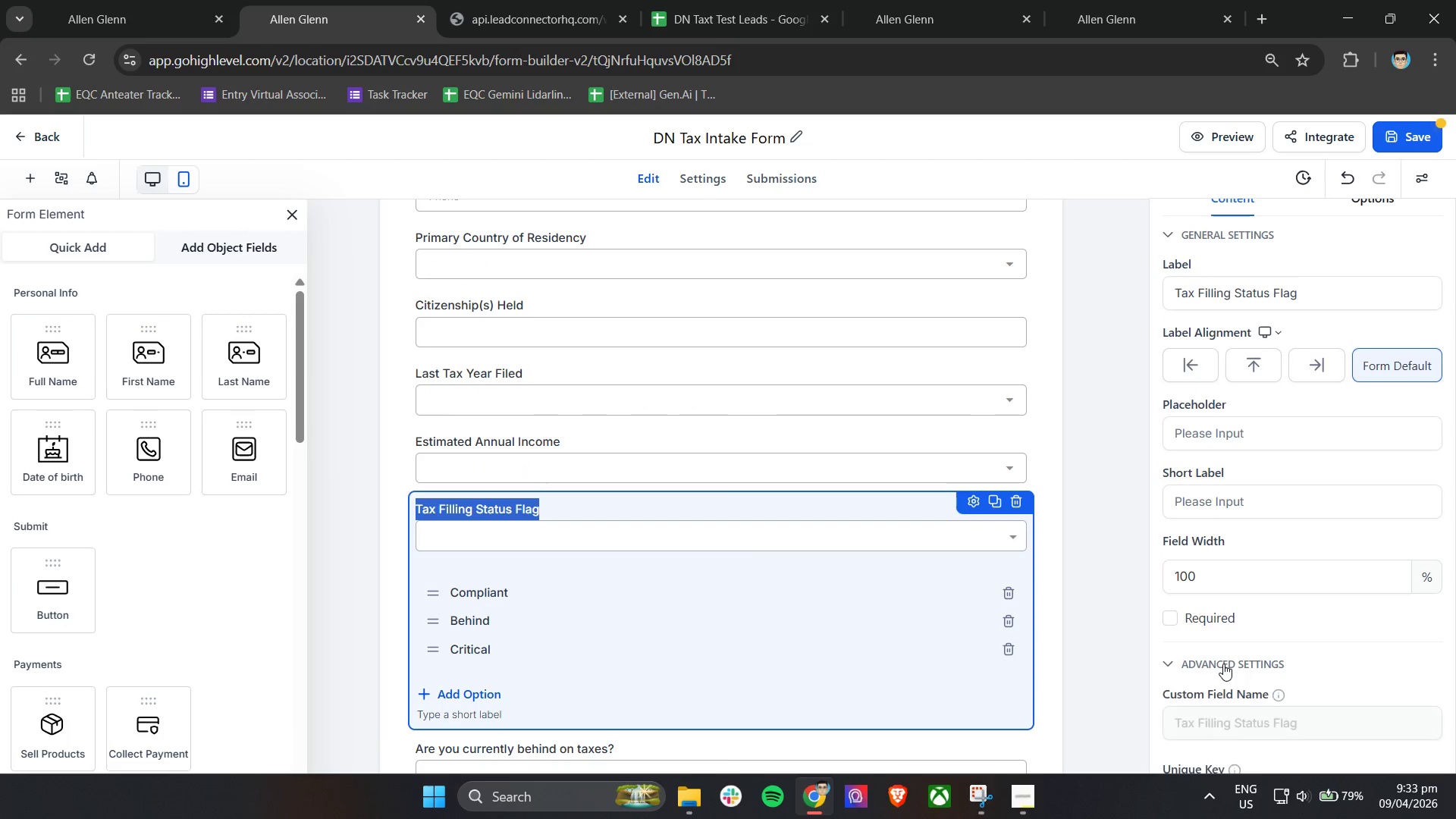 
scroll: coordinate [1223, 664], scroll_direction: down, amount: 3.0
 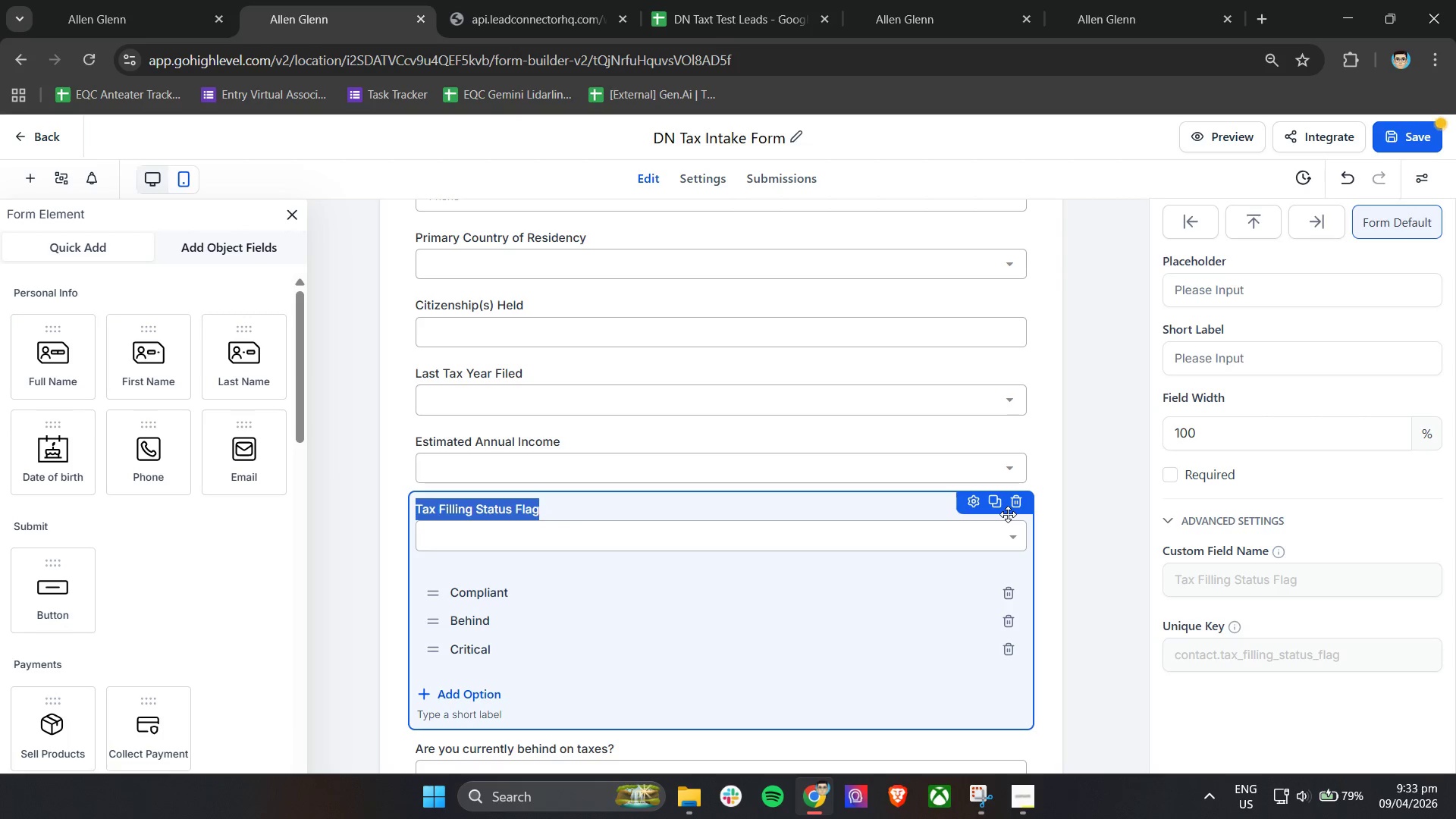 
wait(25.69)
 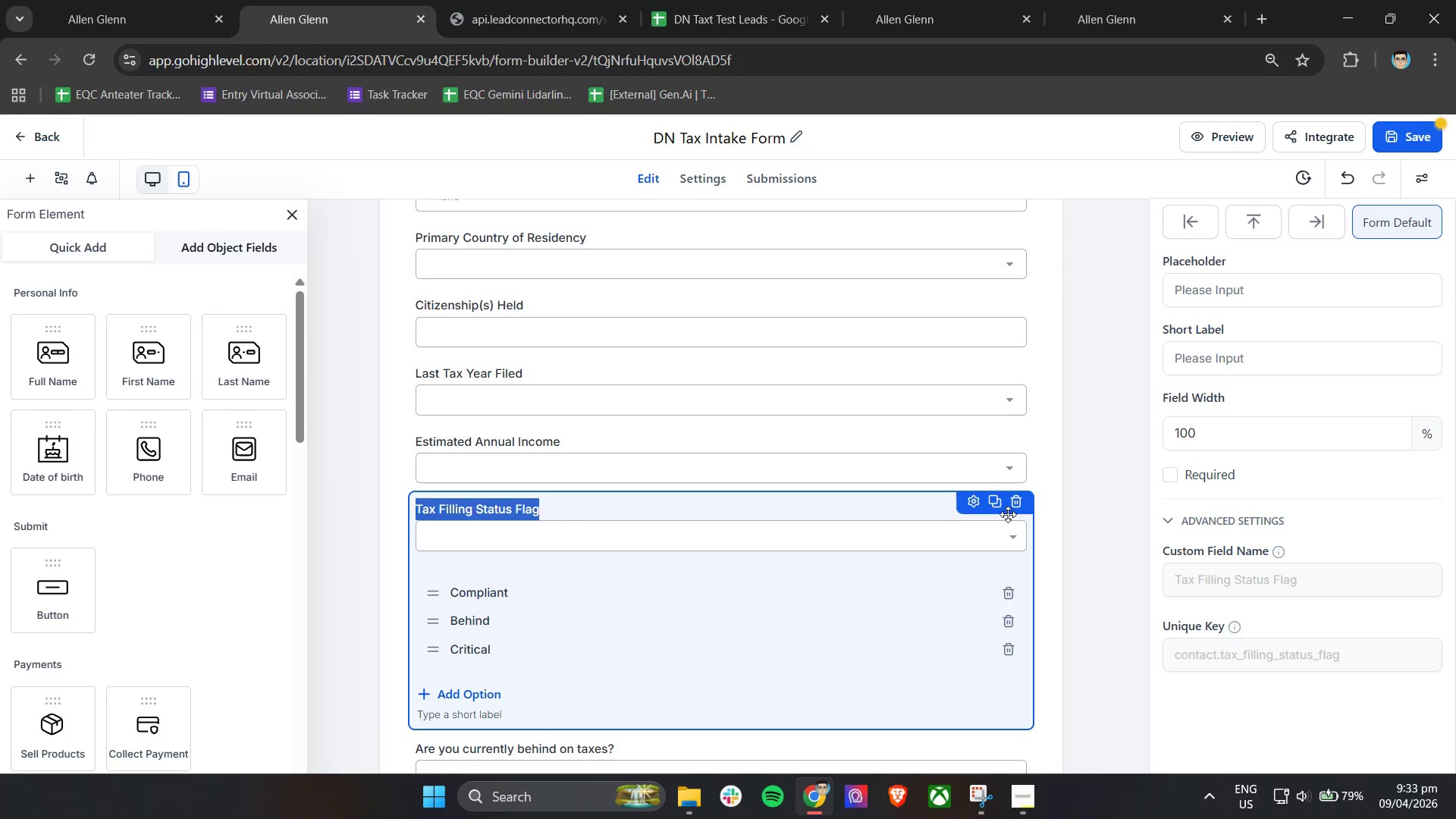 
mouse_move([1399, 152])
 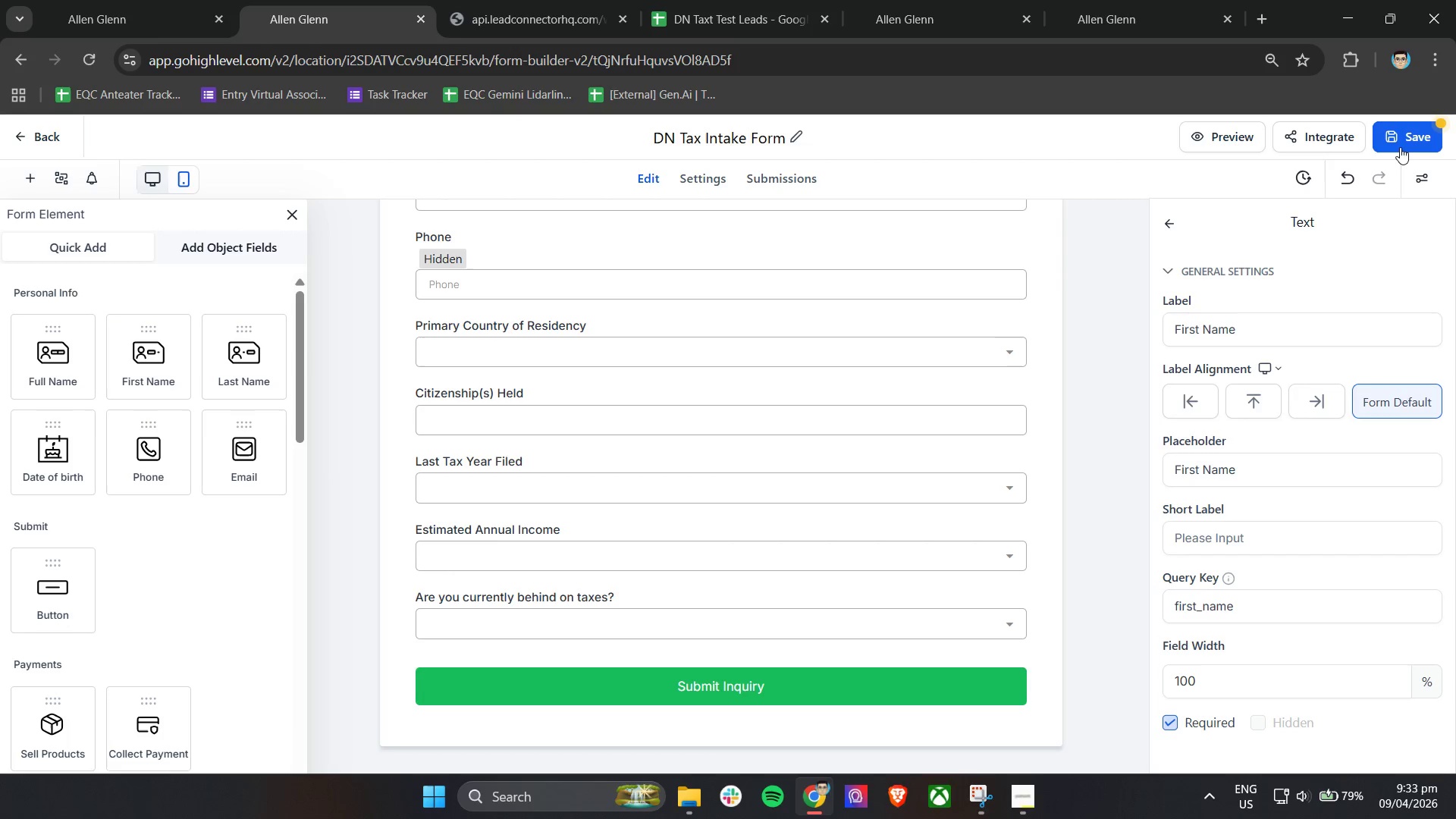 
left_click([1407, 139])
 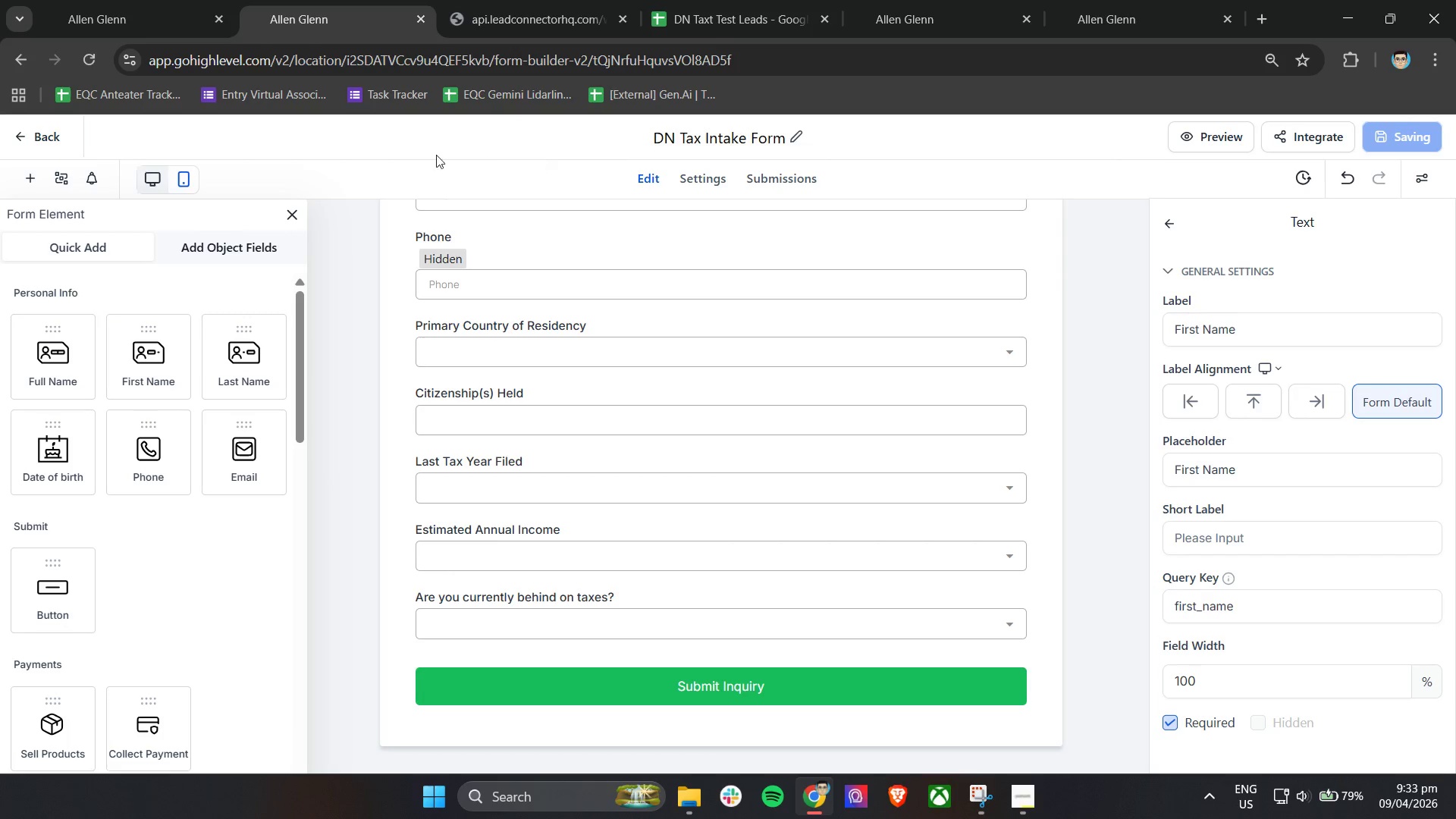 
left_click([484, 0])
 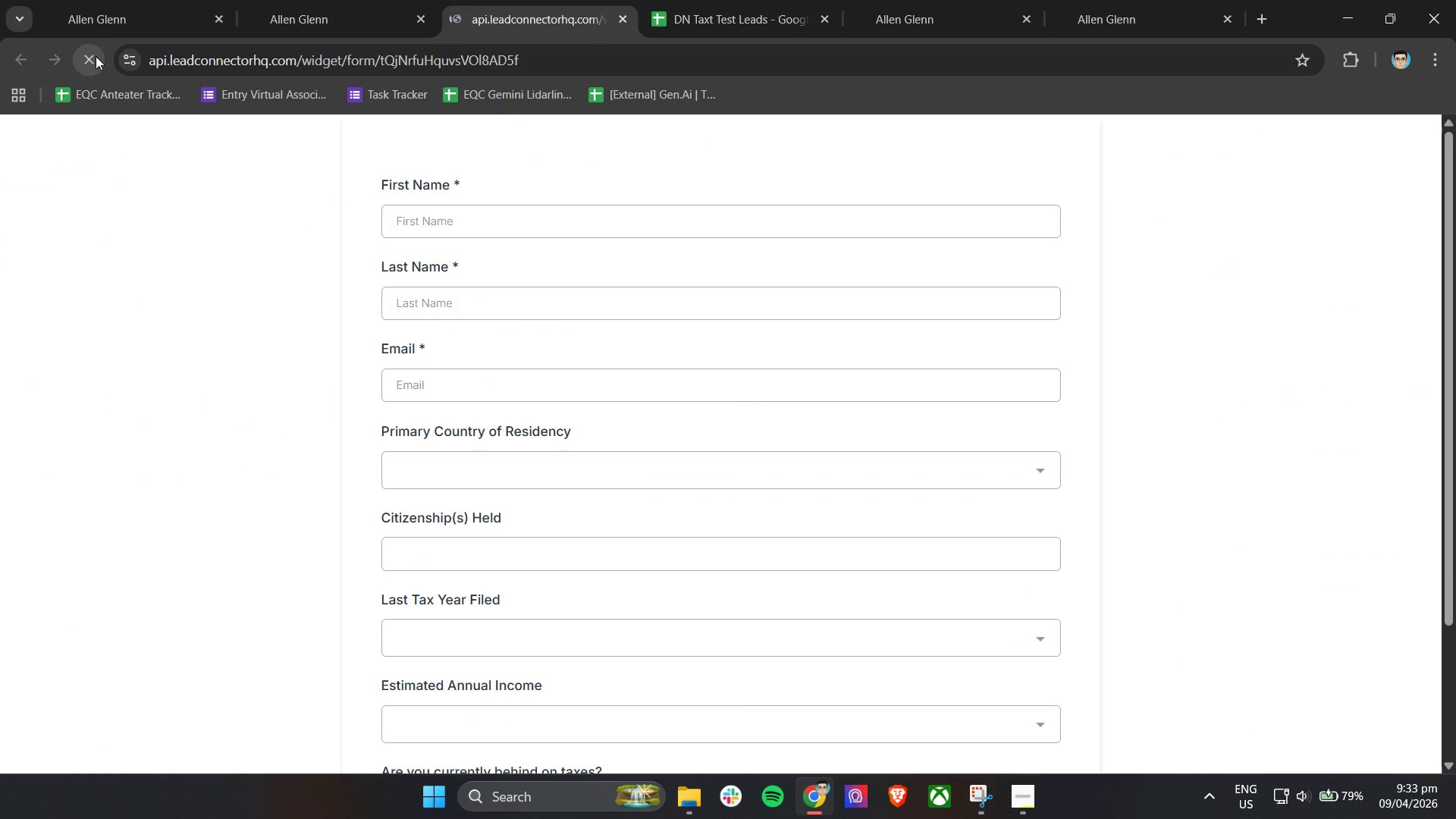 
left_click([455, 224])
 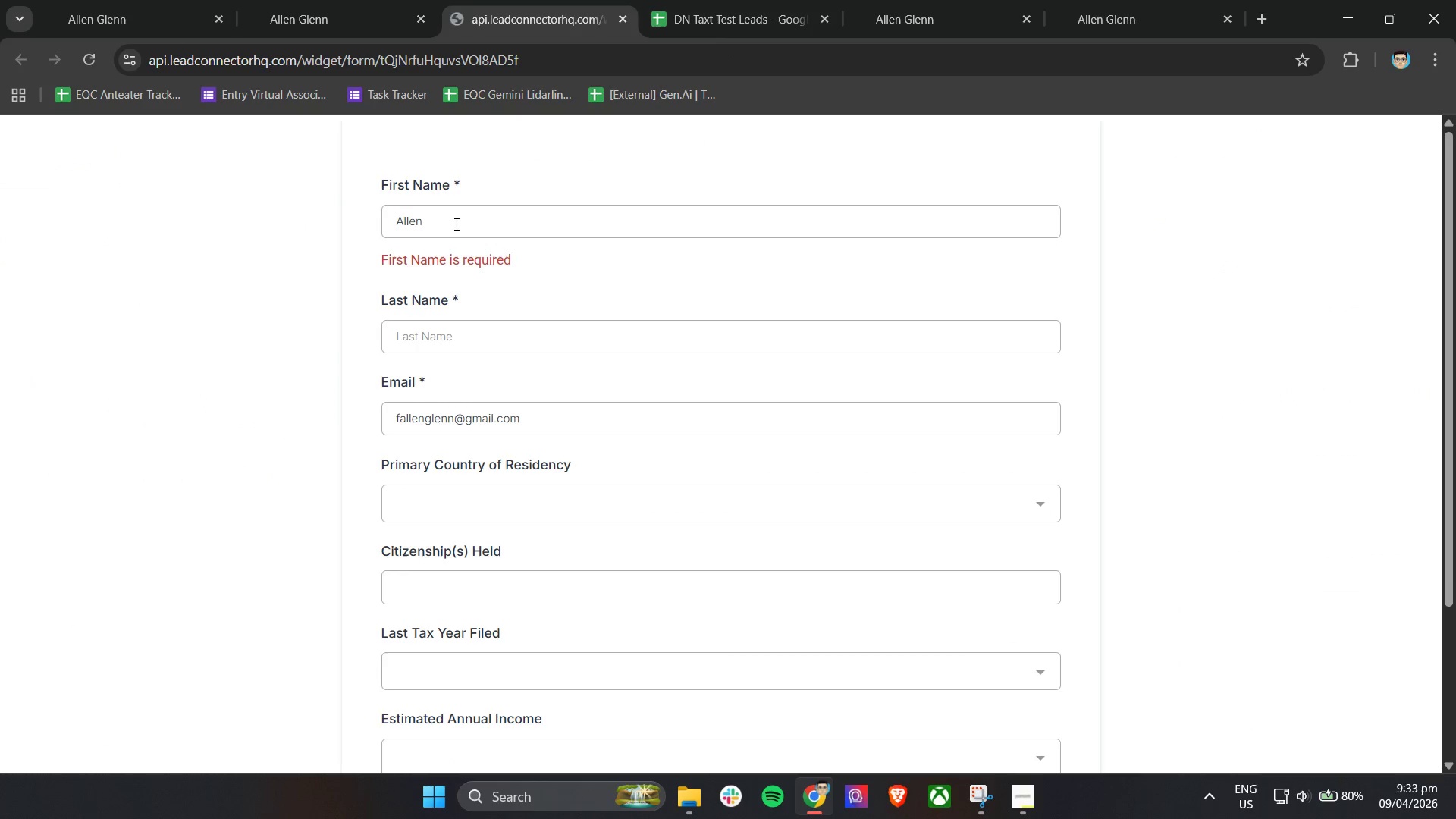 
left_click([456, 222])
 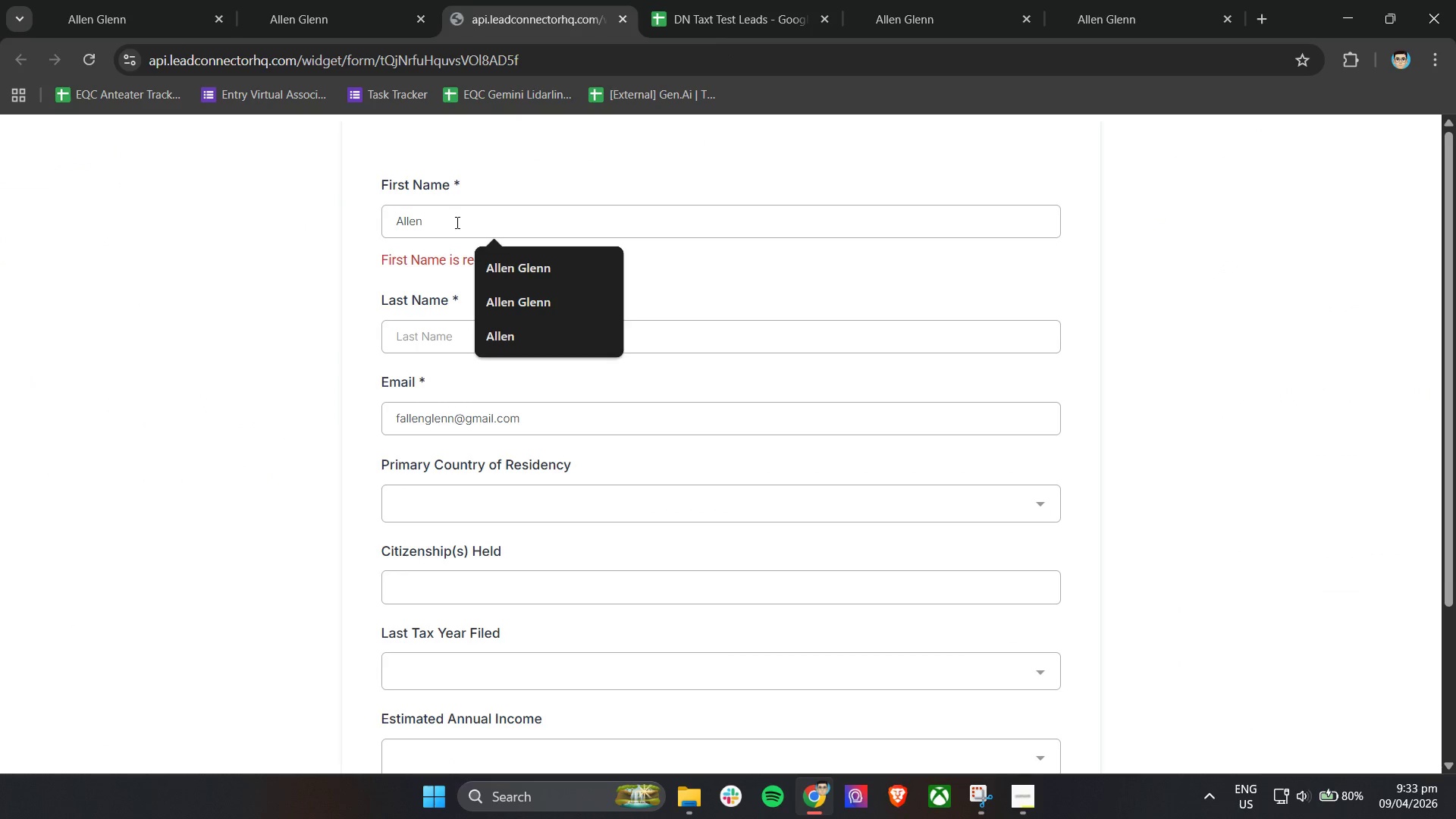 
key(Control+A)
 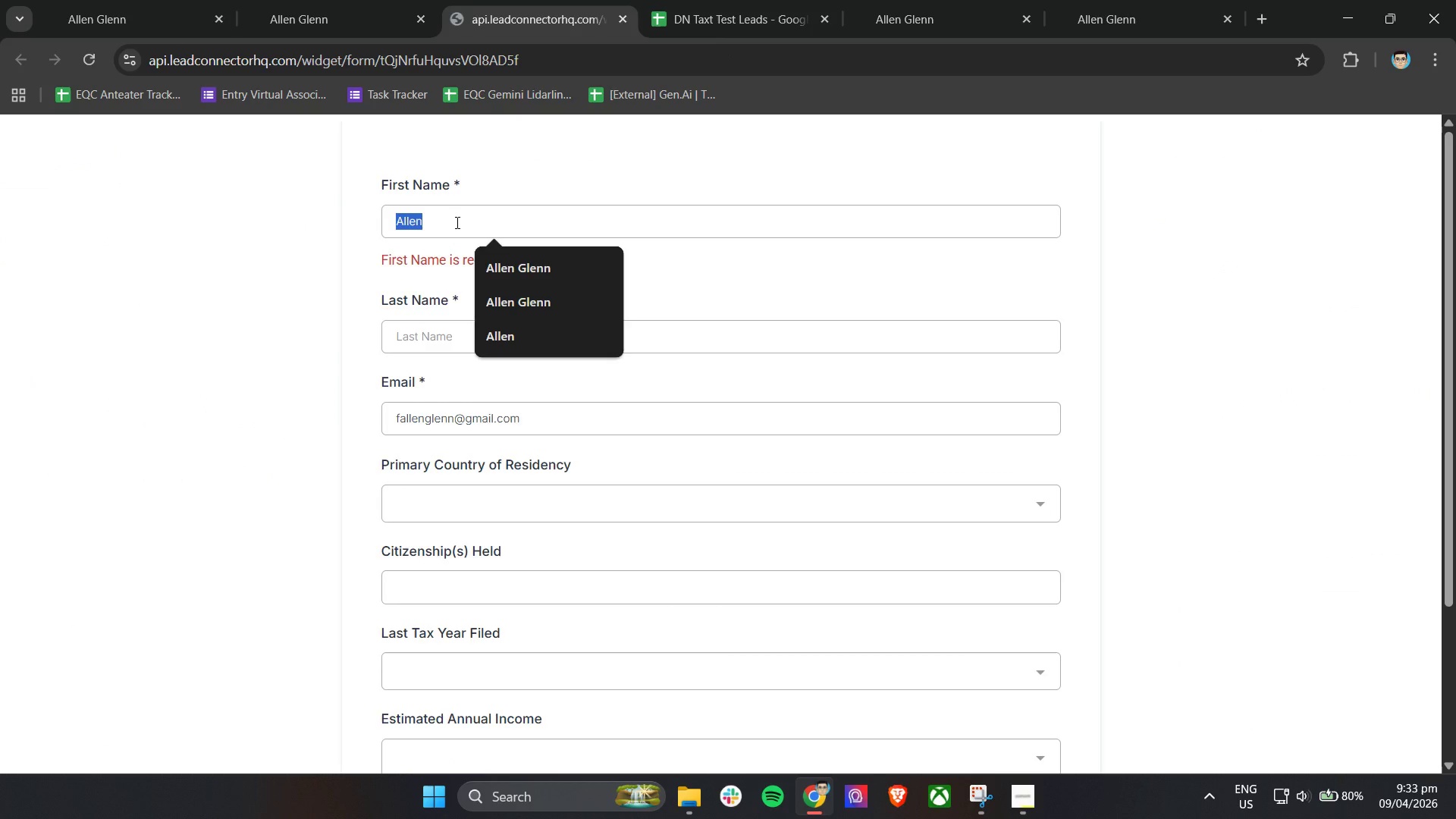 
key(J)
 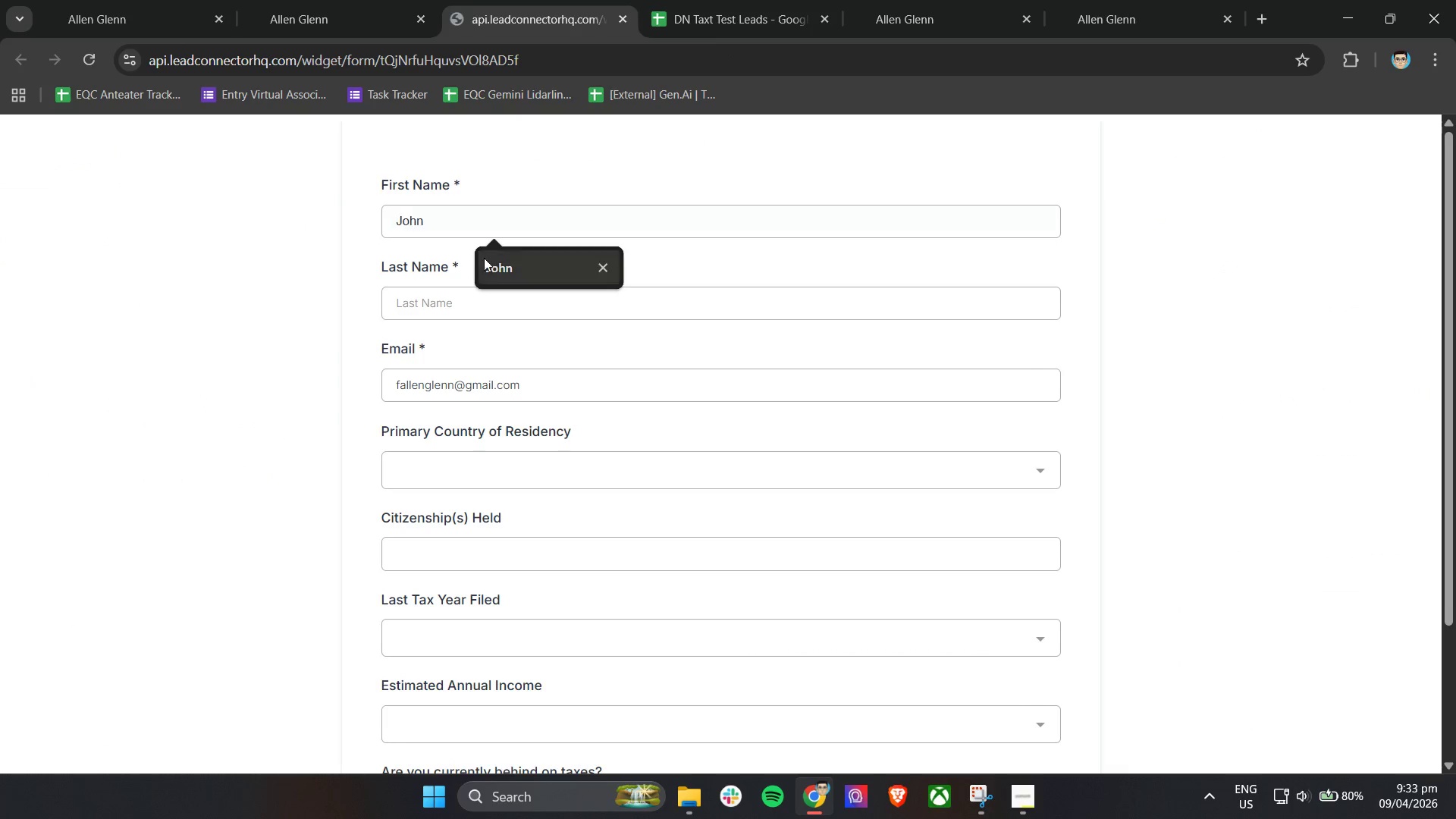 
left_click([489, 262])
 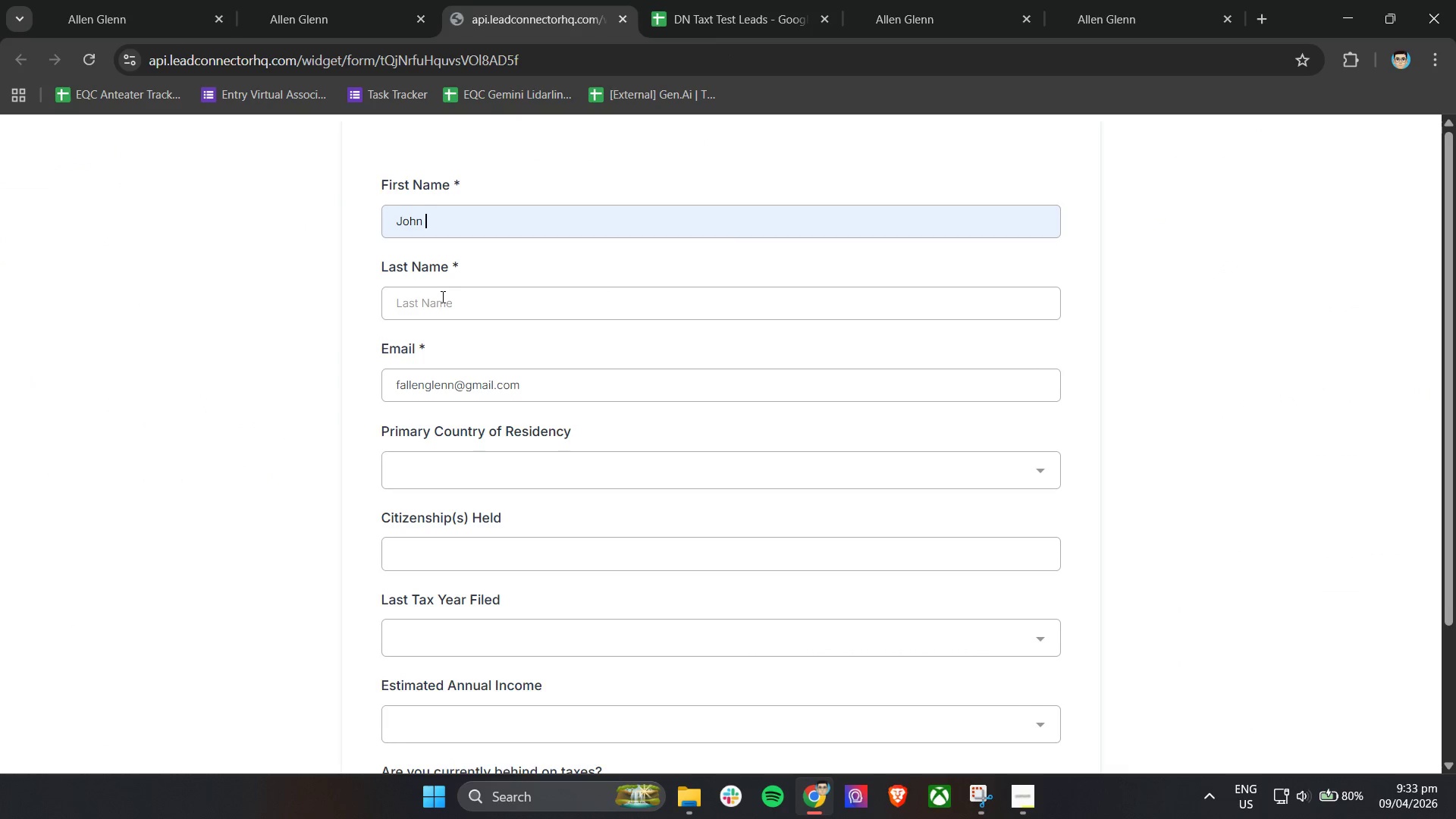 
left_click([441, 299])
 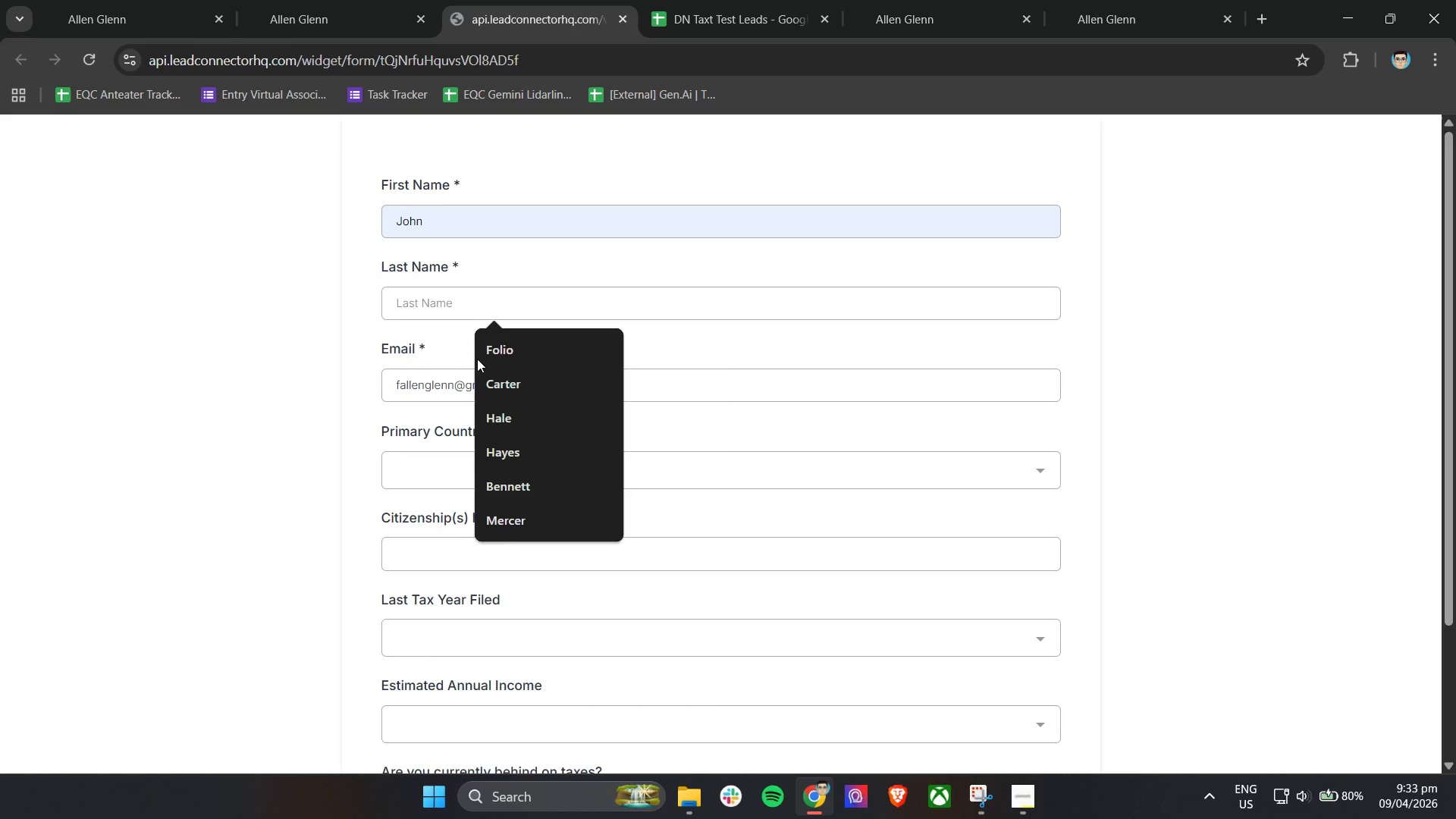 
type(d)
key(Backspace)
type(Doe)
key(Tab)
type(jo)
 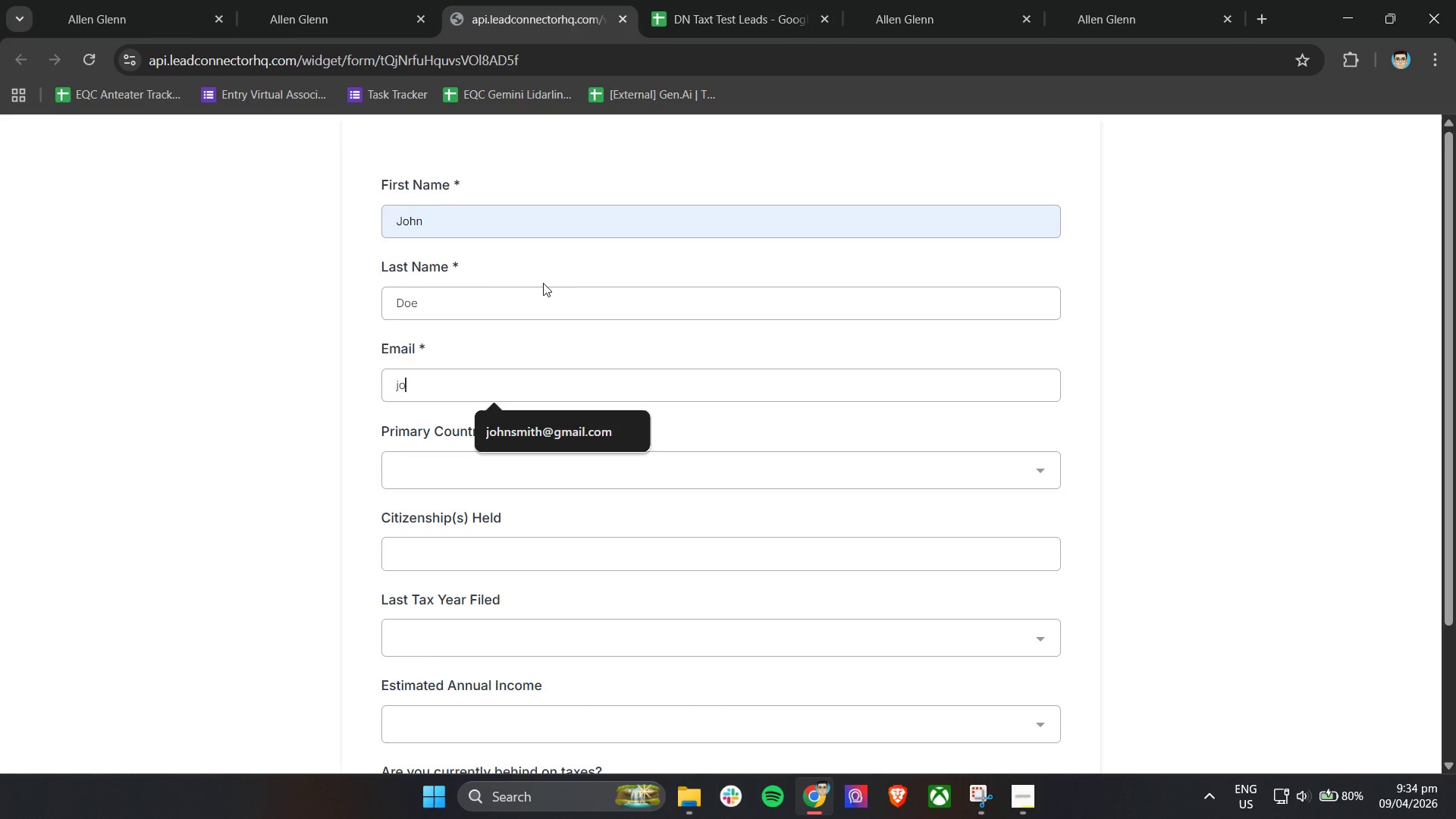 
left_click([1118, 0])
 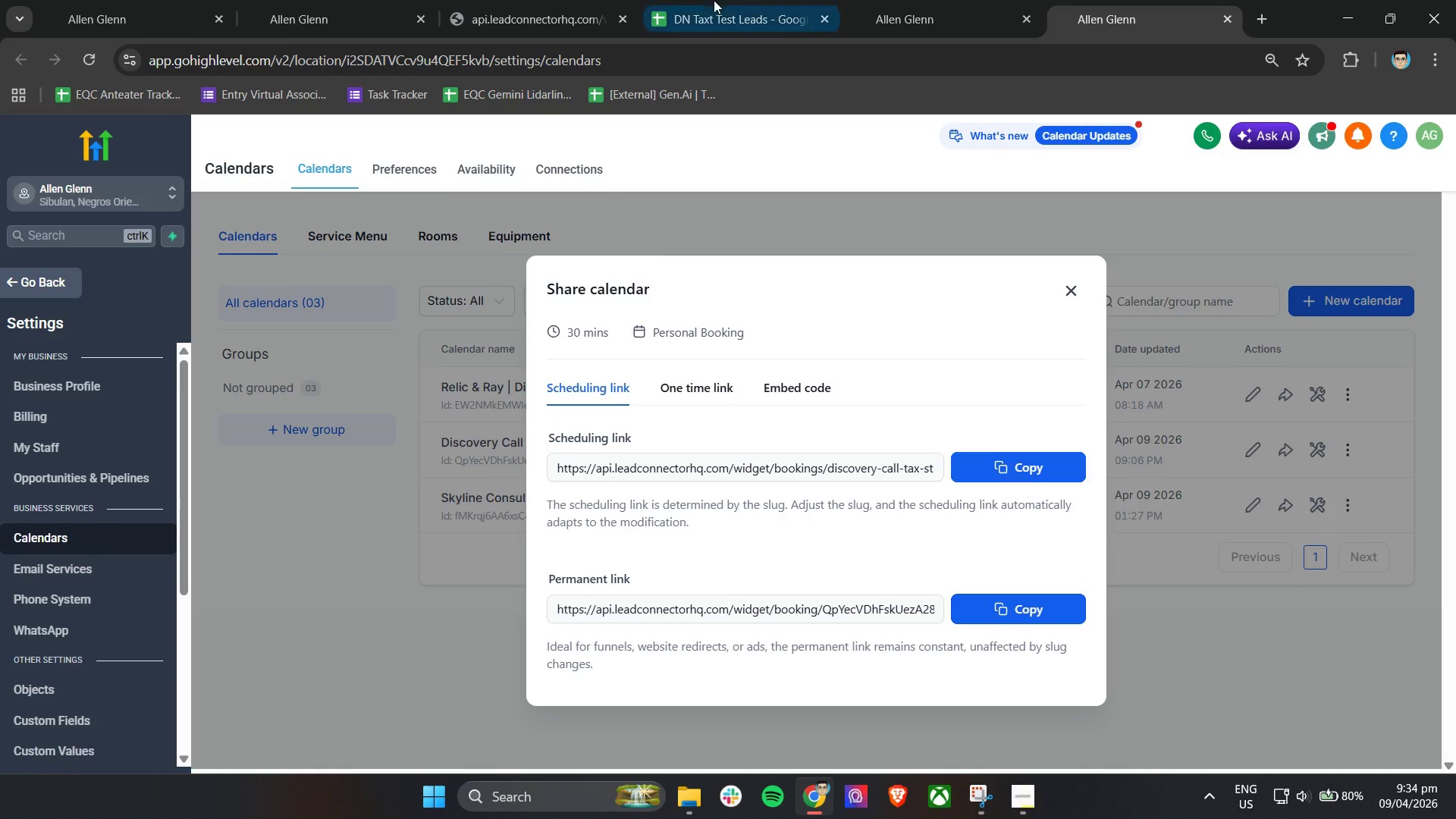 
left_click([690, 0])
 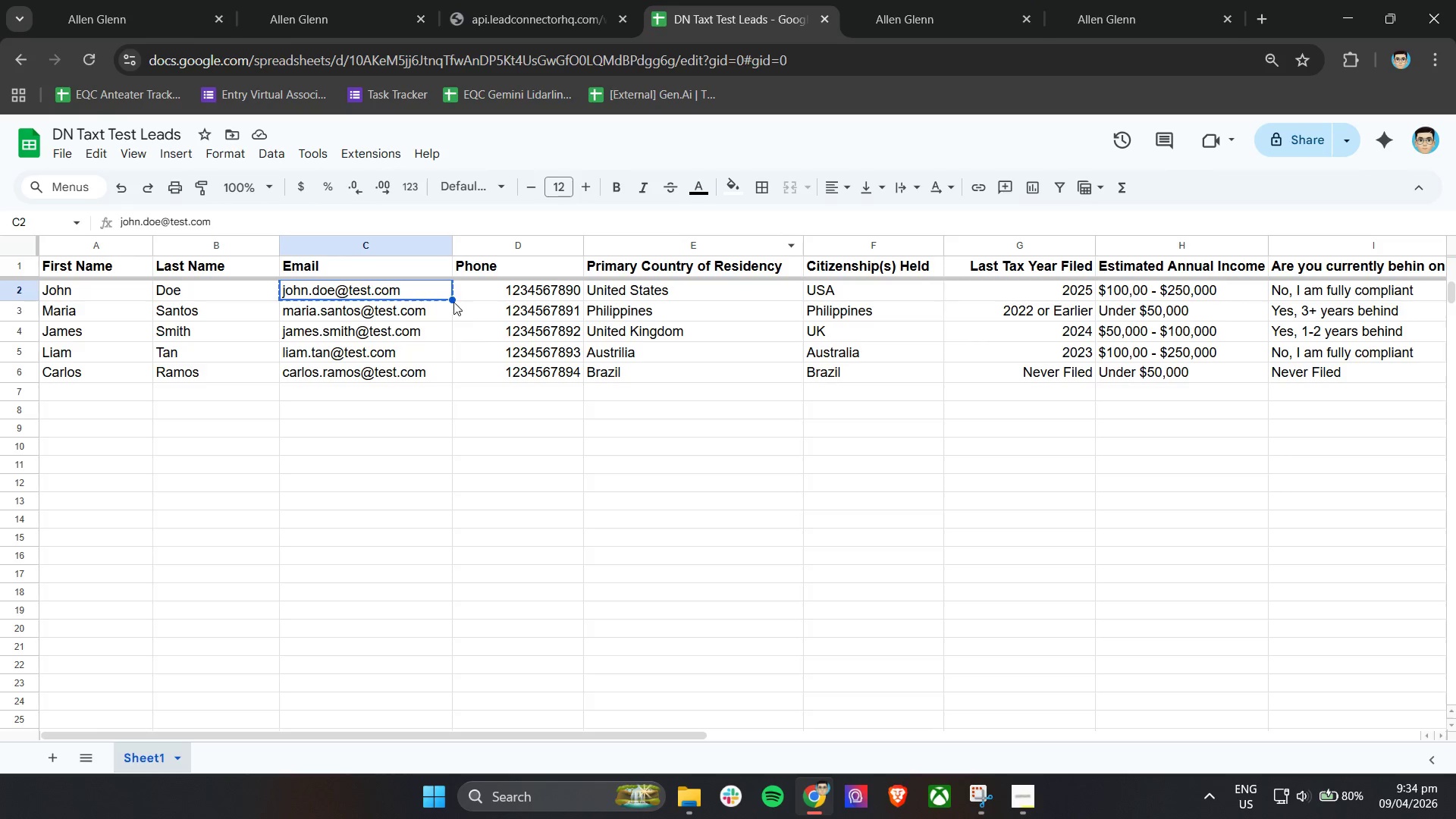 
key(Control+C)
 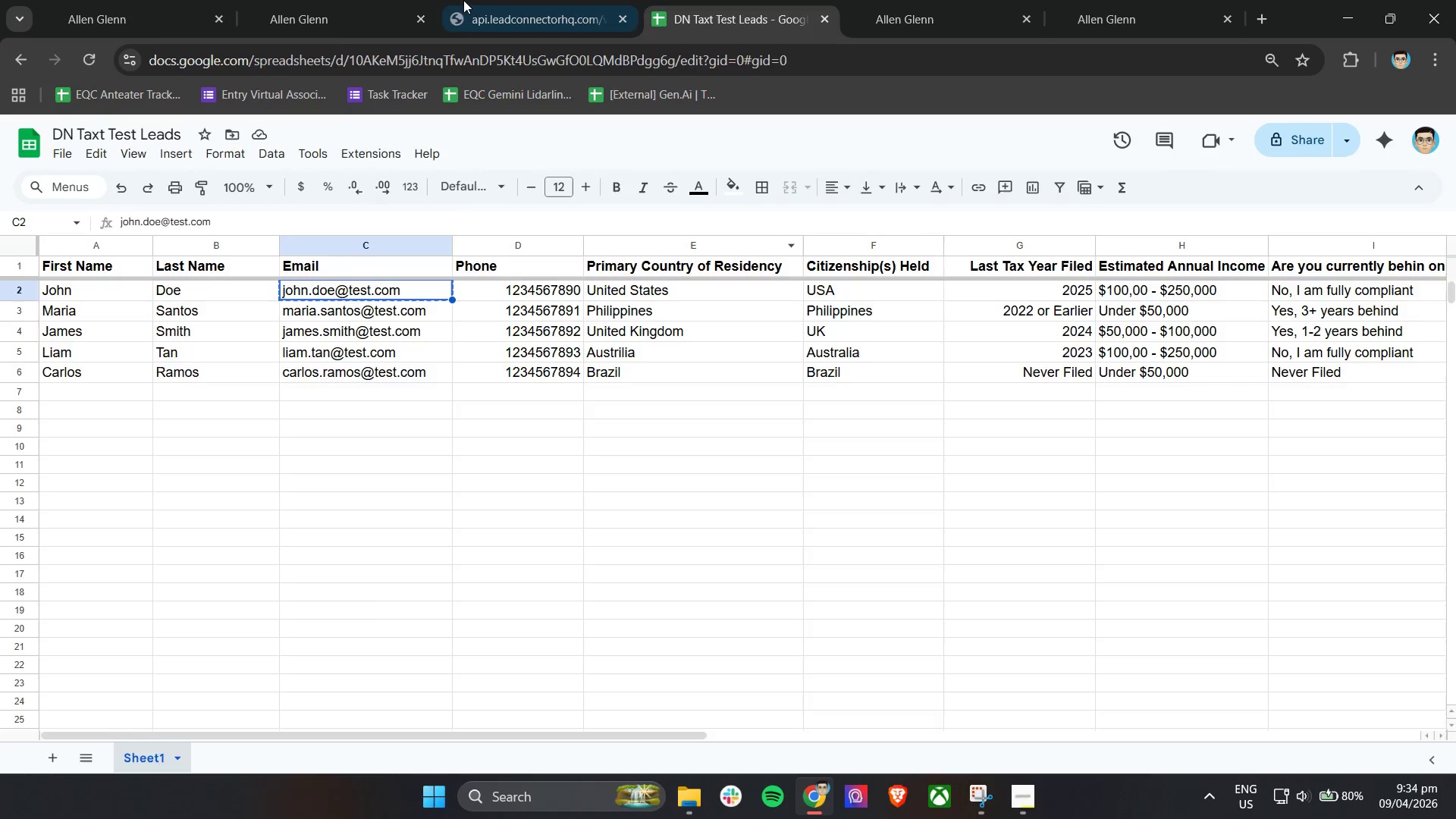 
left_click([472, 0])
 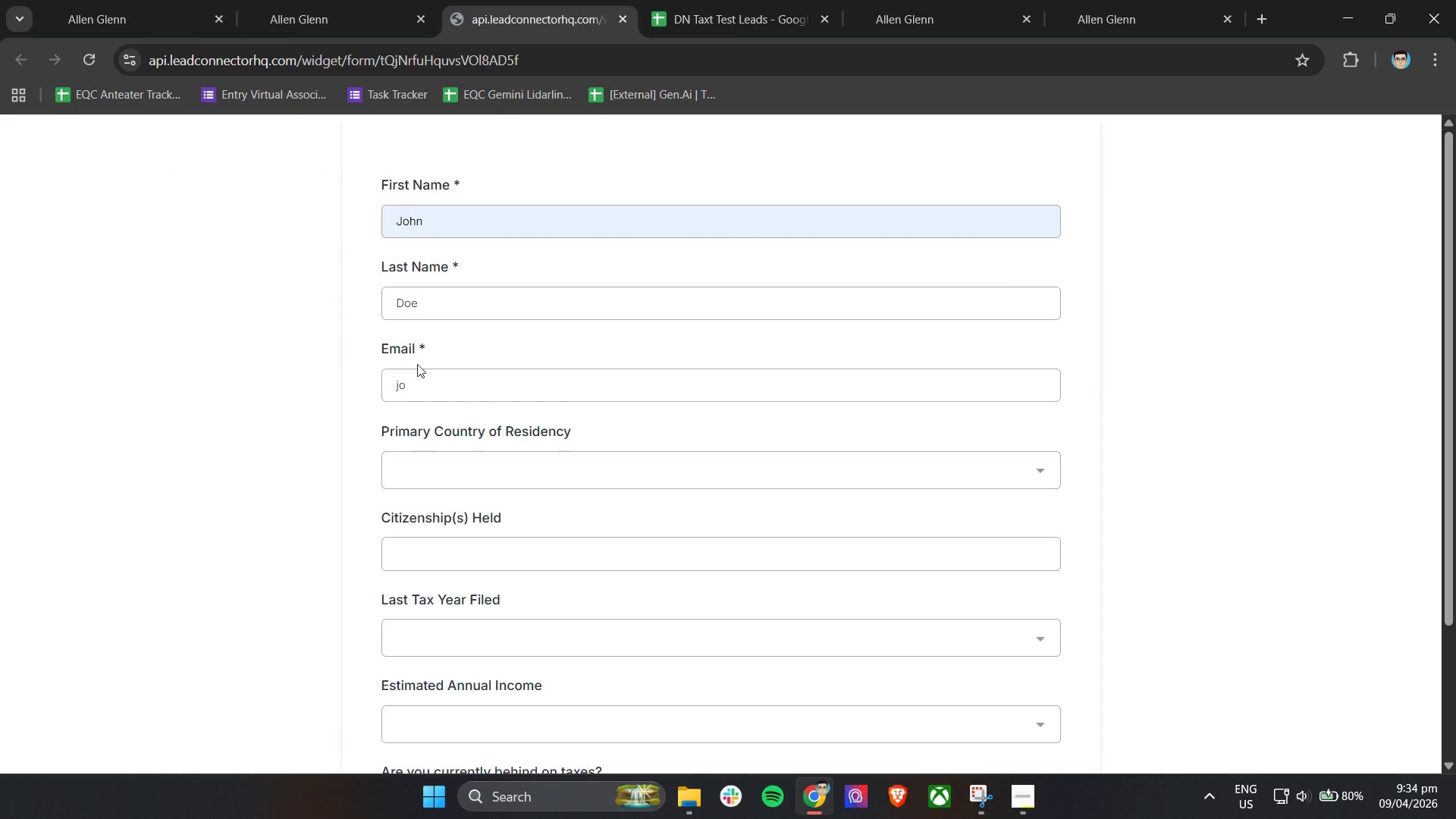 
key(Control+A)
 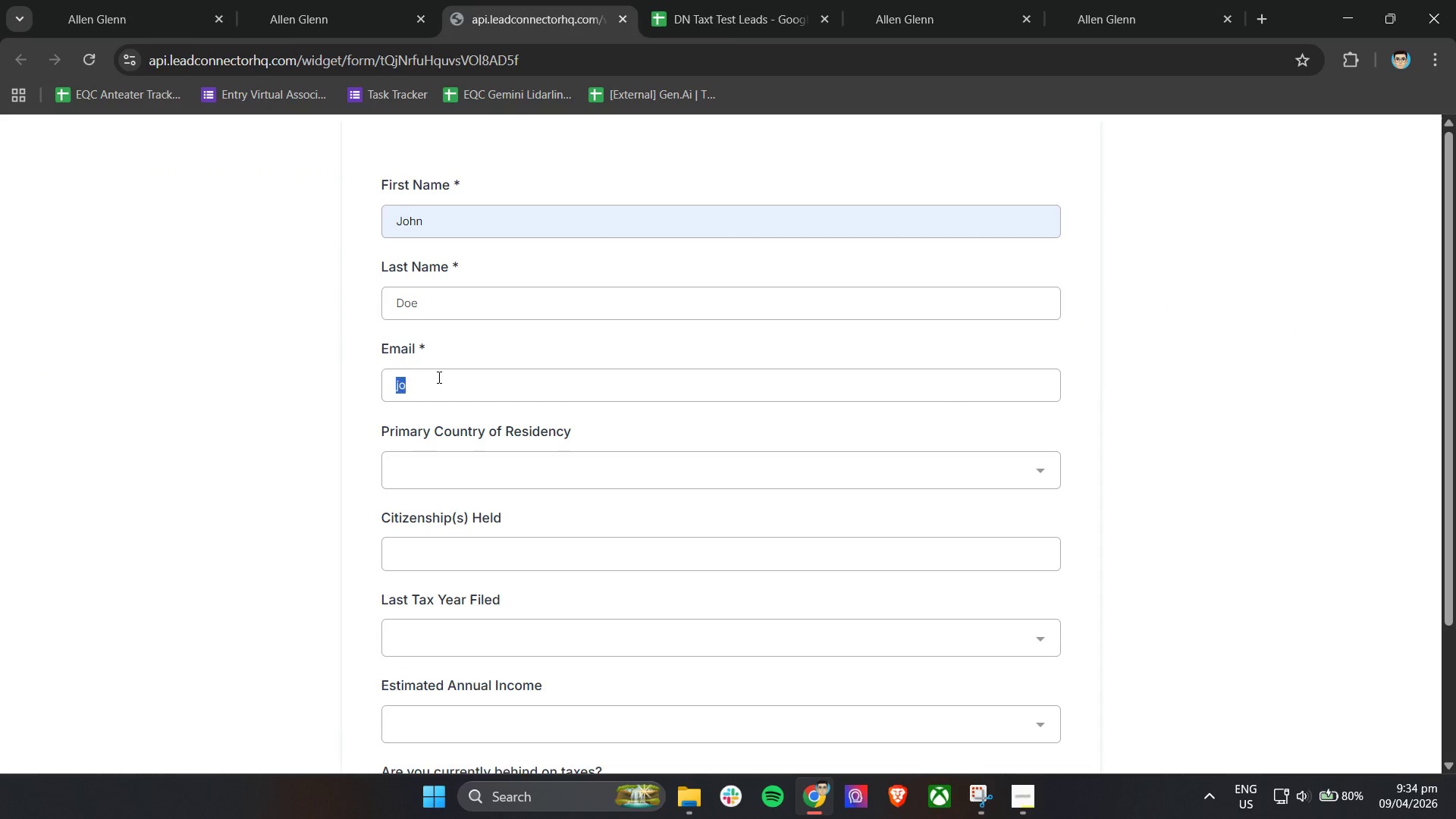 
key(Control+V)
 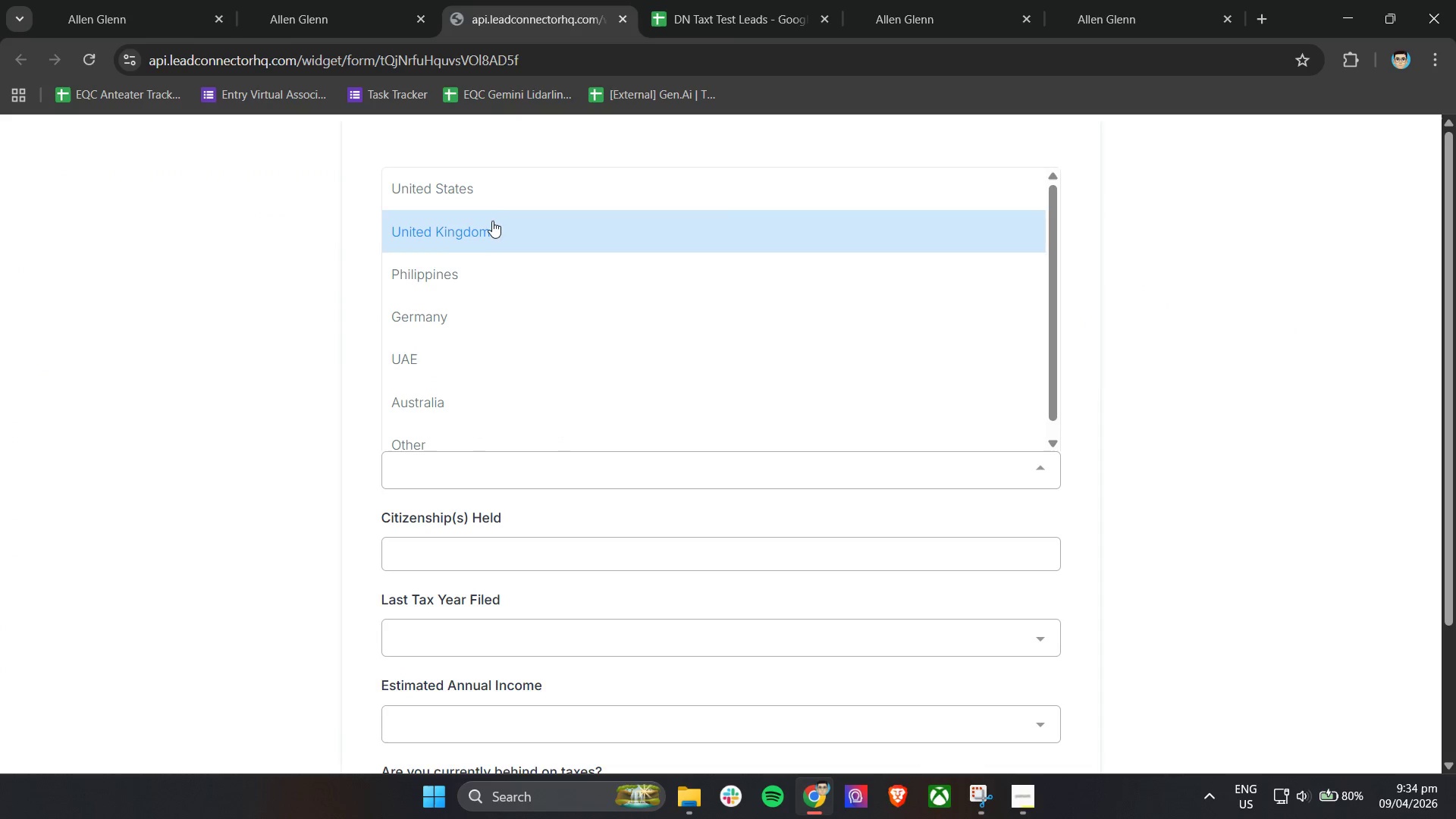 
left_click([490, 192])
 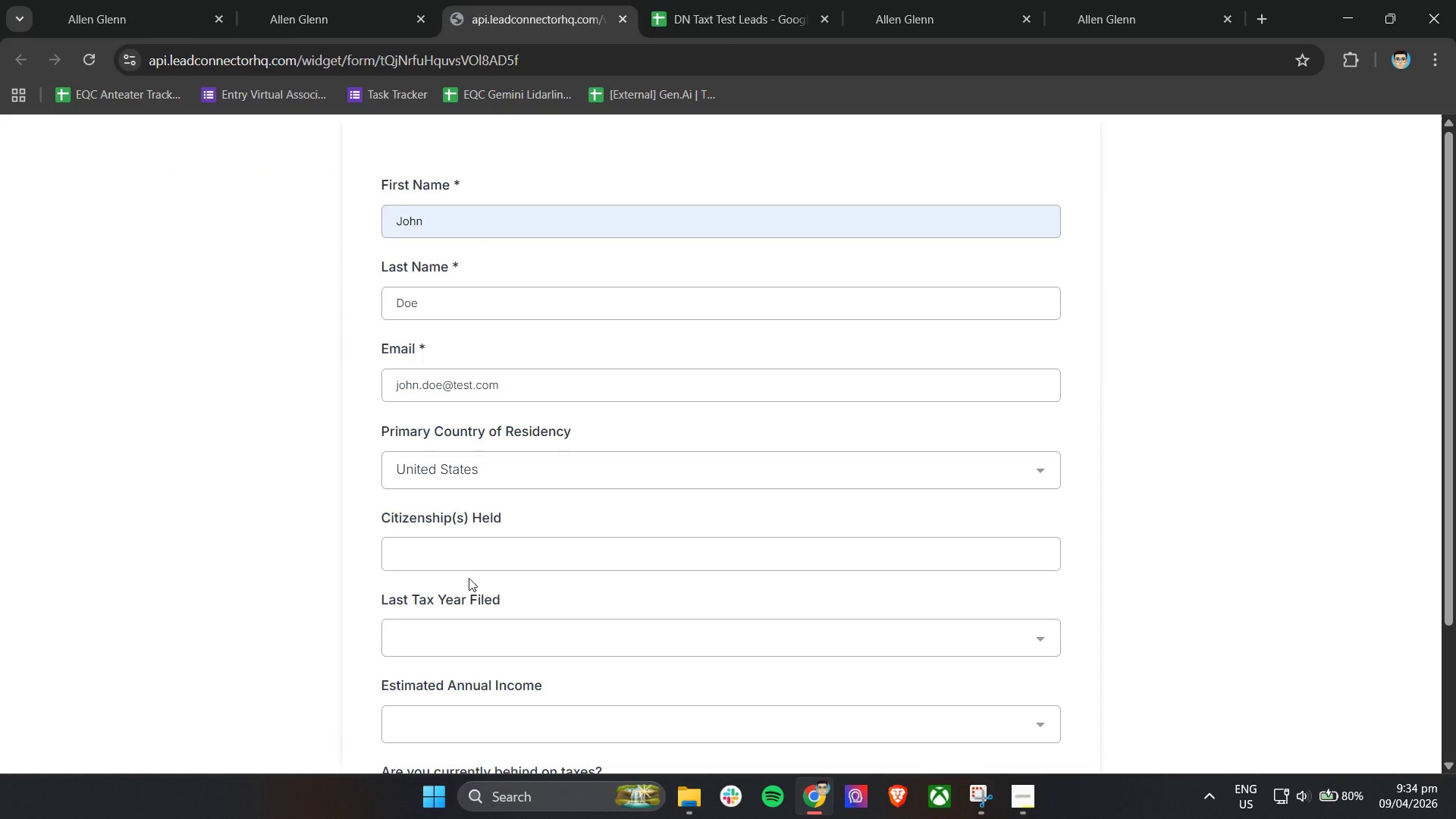 
left_click([469, 560])
 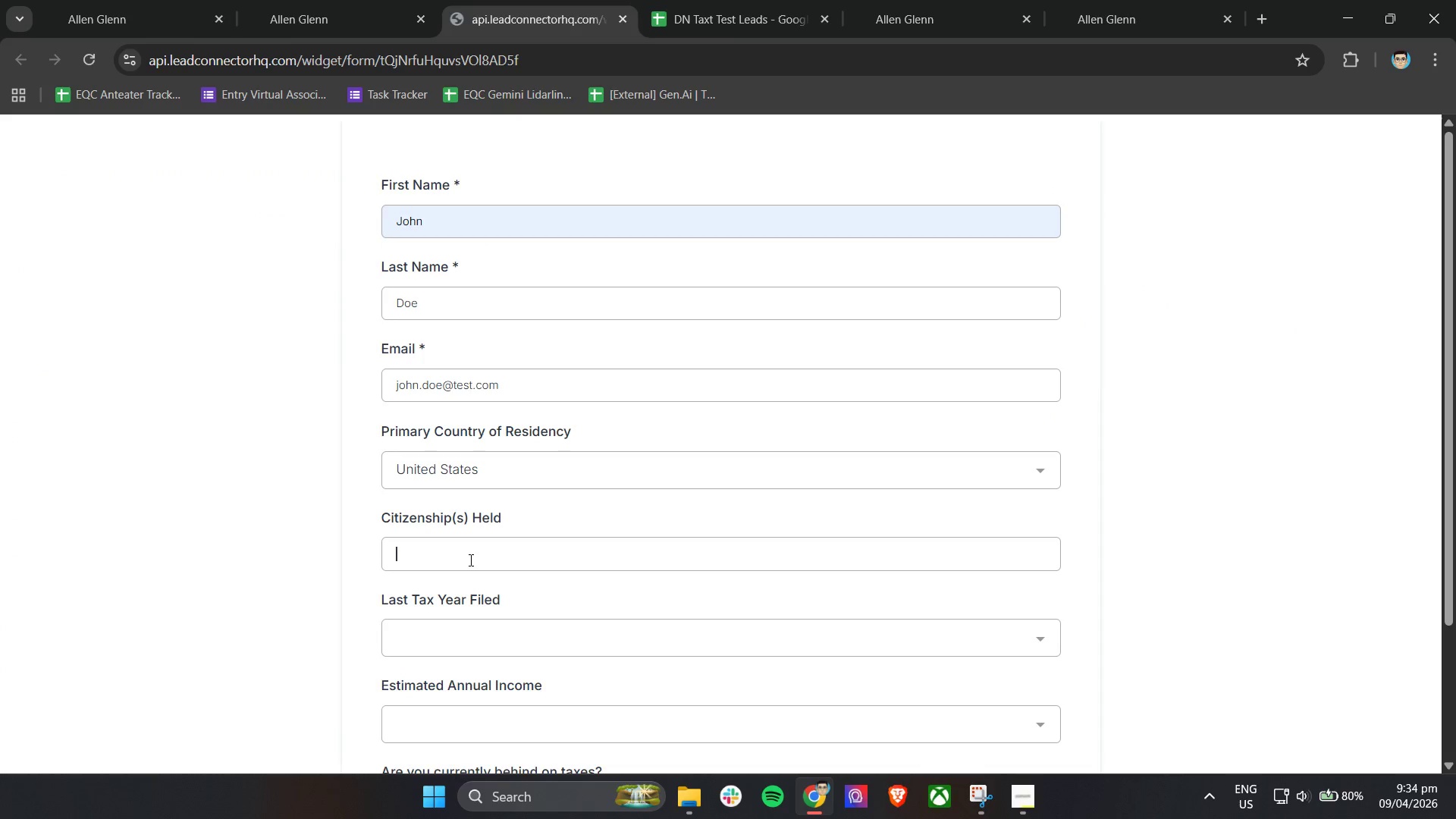 
type(USa)
key(Tab)
 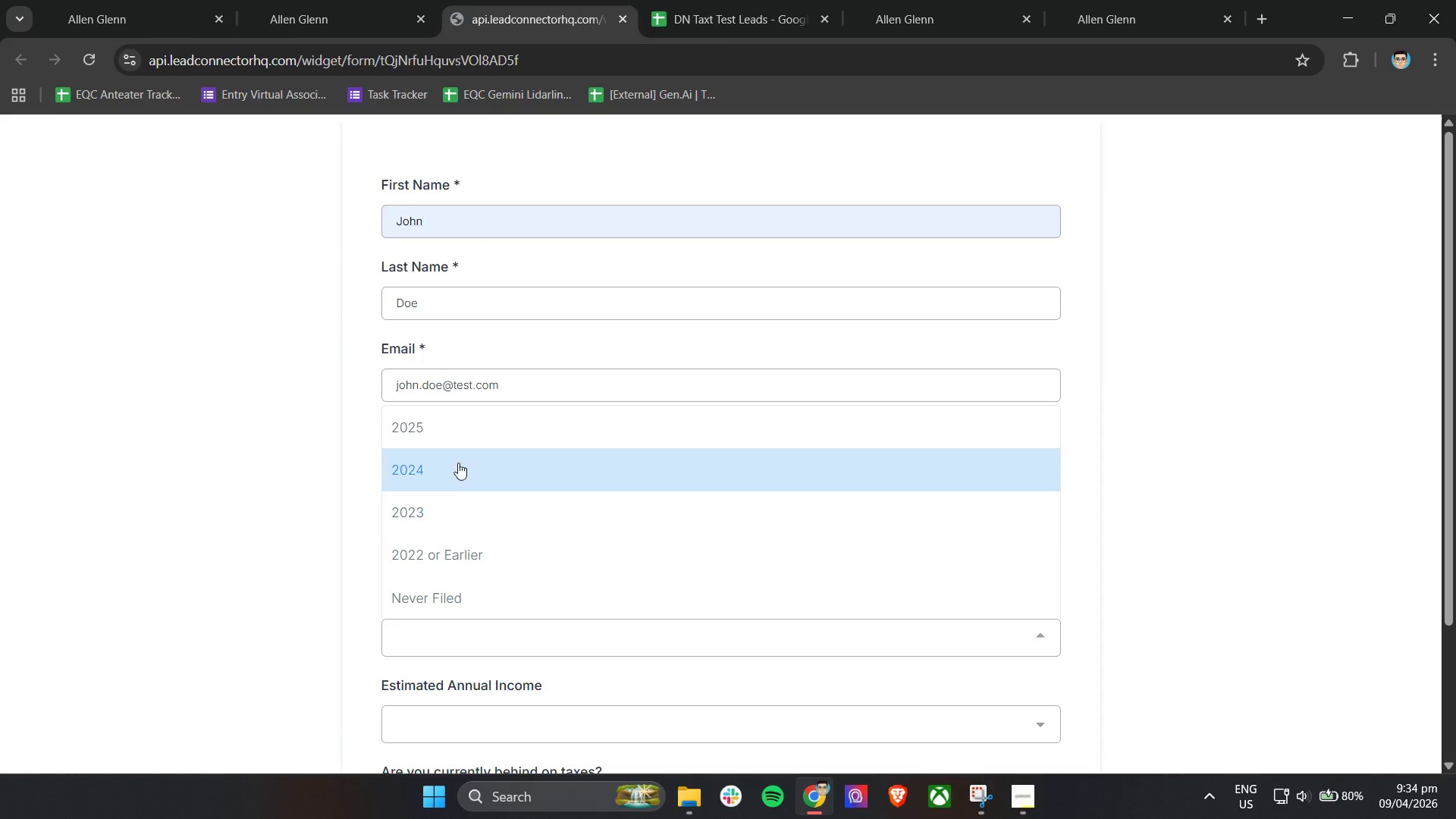 
left_click([458, 435])
 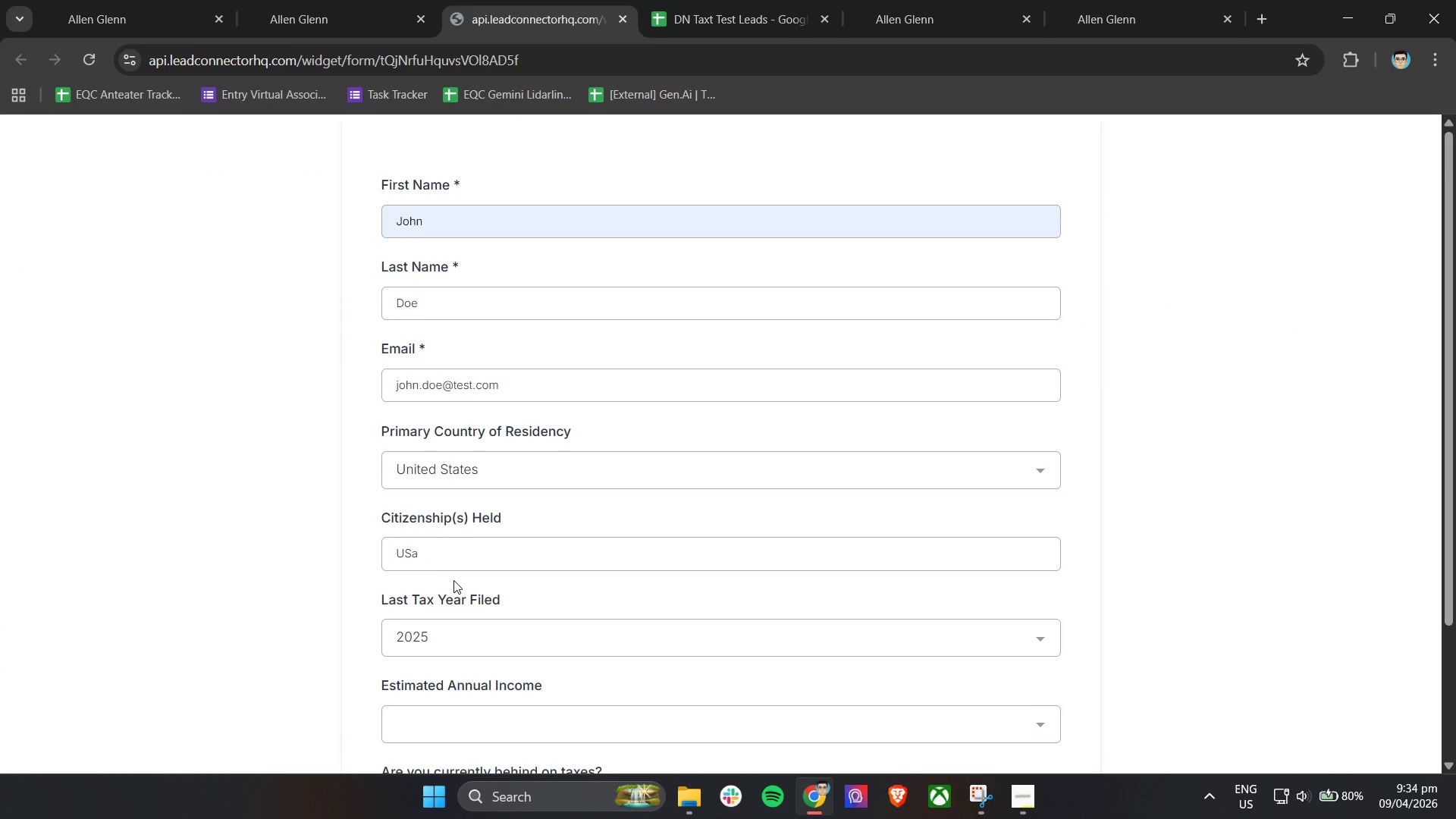 
key(Tab)
 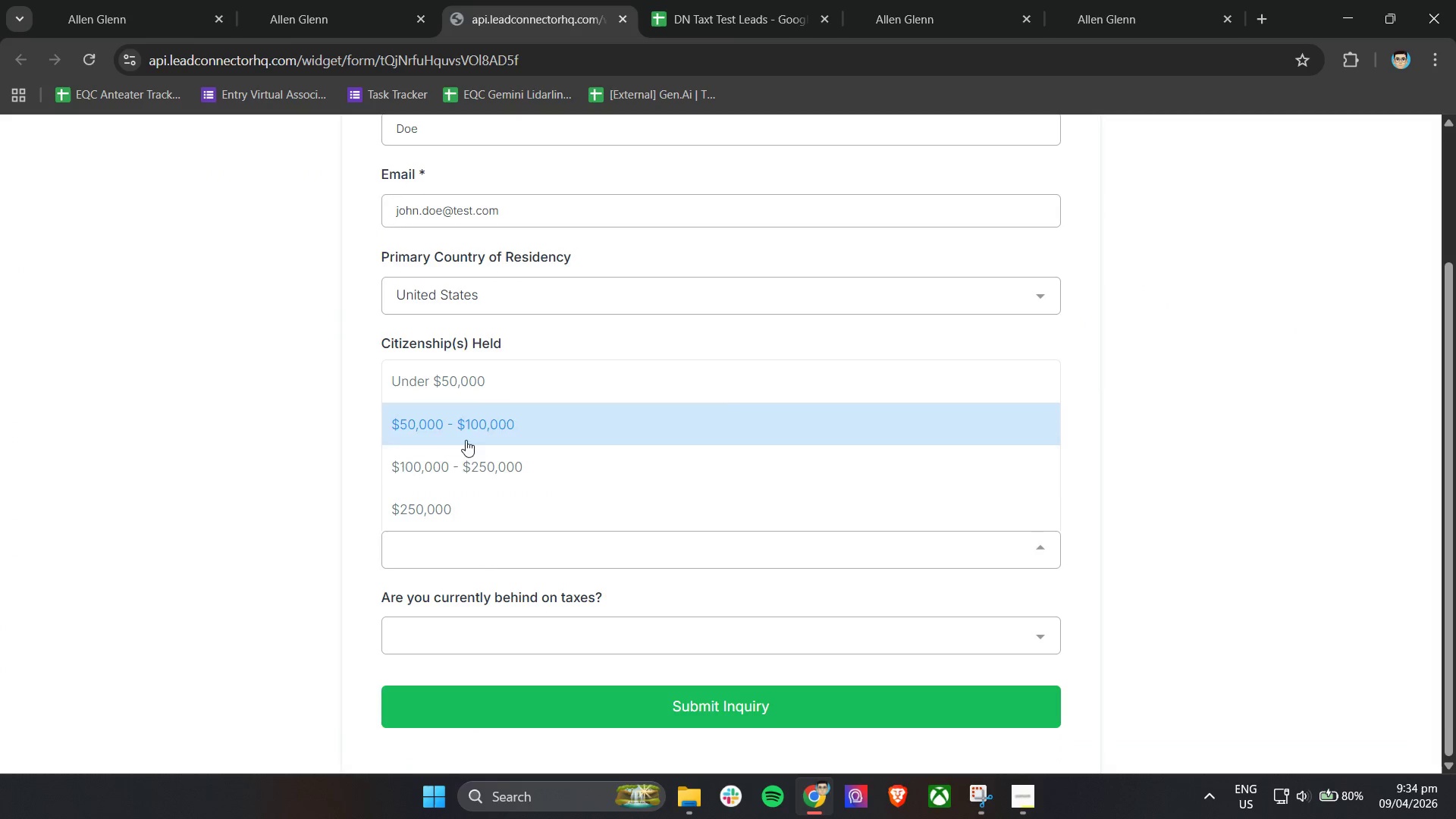 
scroll: coordinate [456, 579], scroll_direction: down, amount: 2.0
 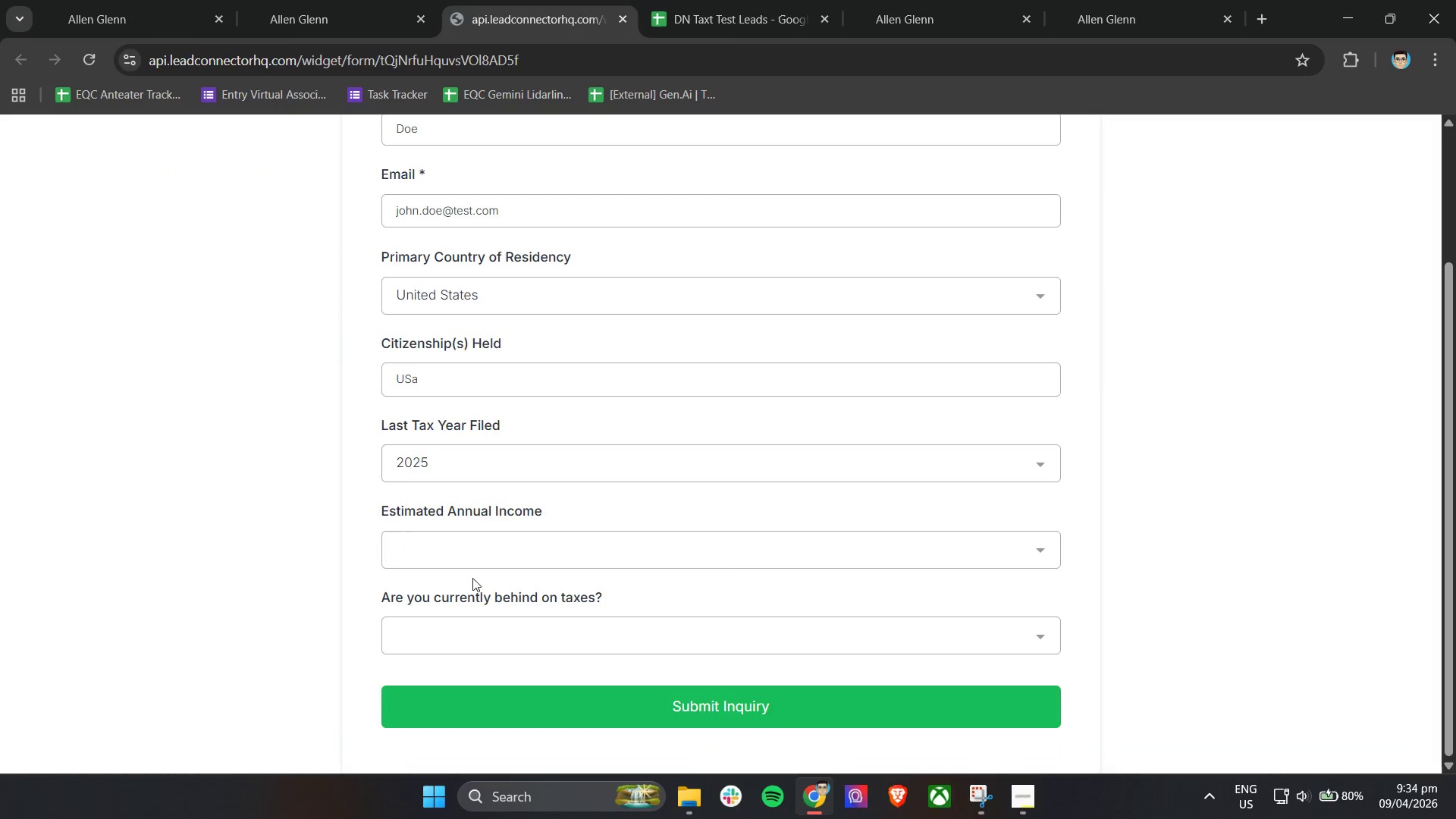 
left_click([463, 460])
 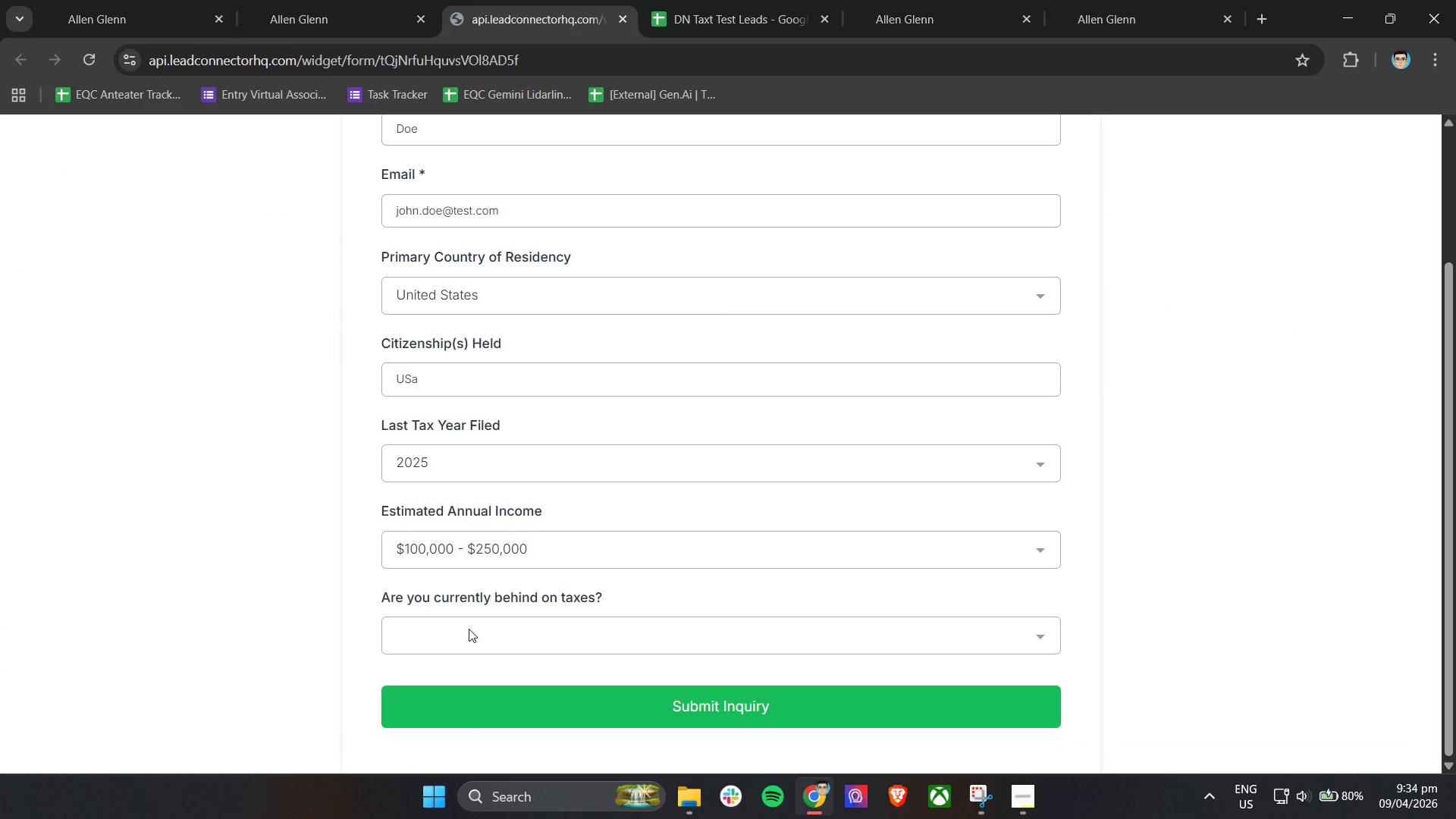 
left_click([469, 629])
 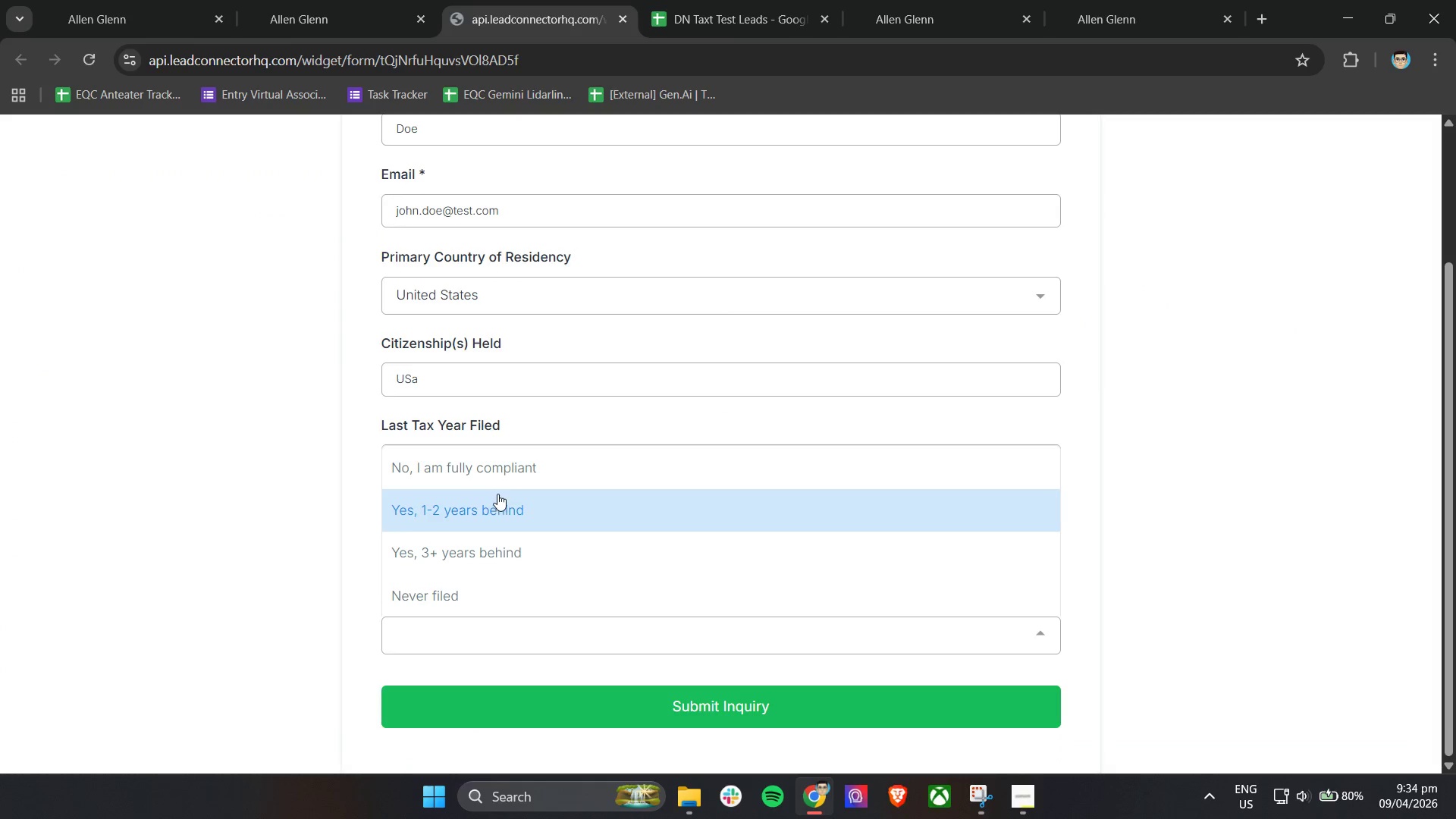 
left_click([501, 472])
 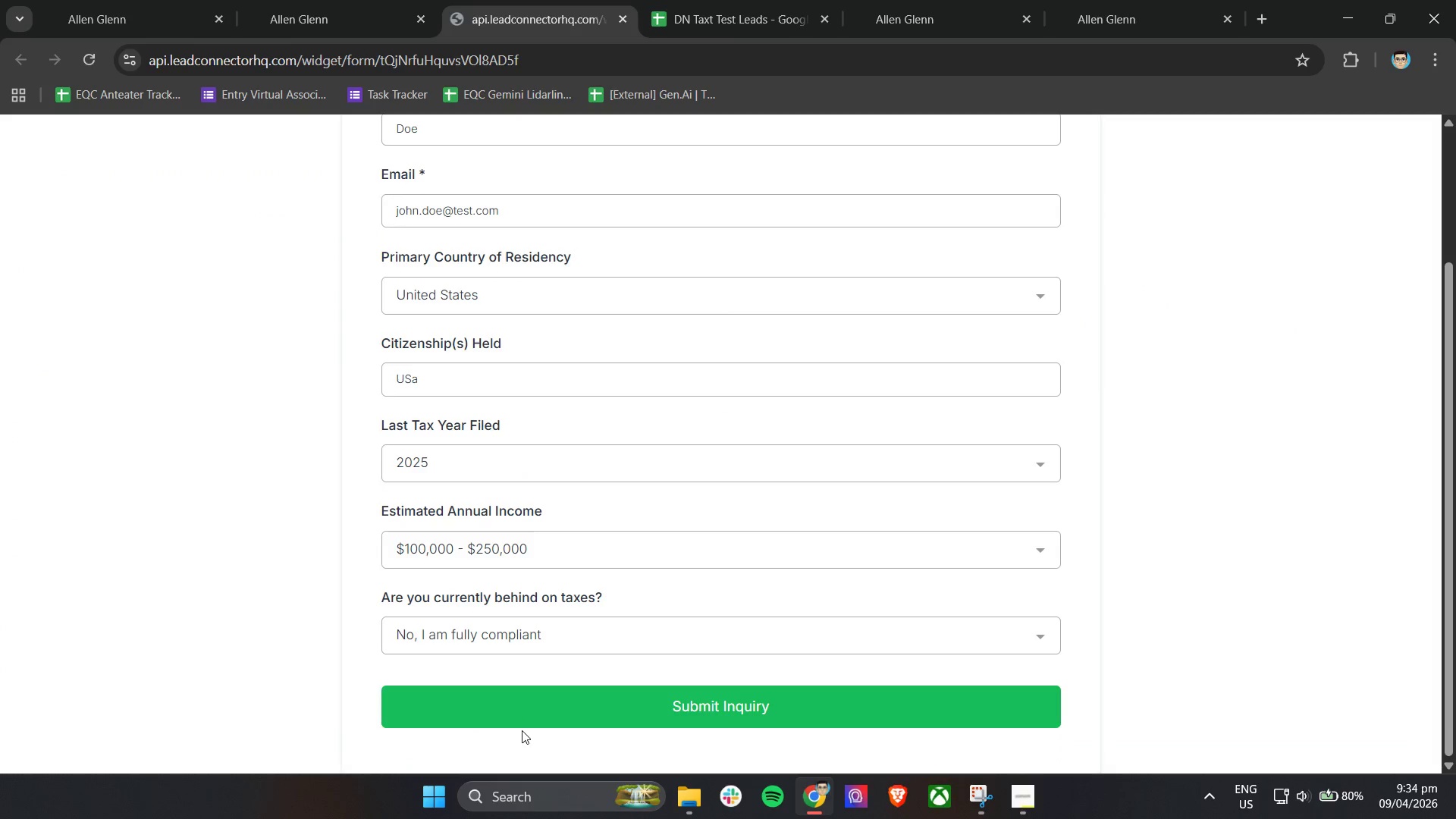 
left_click([531, 713])
 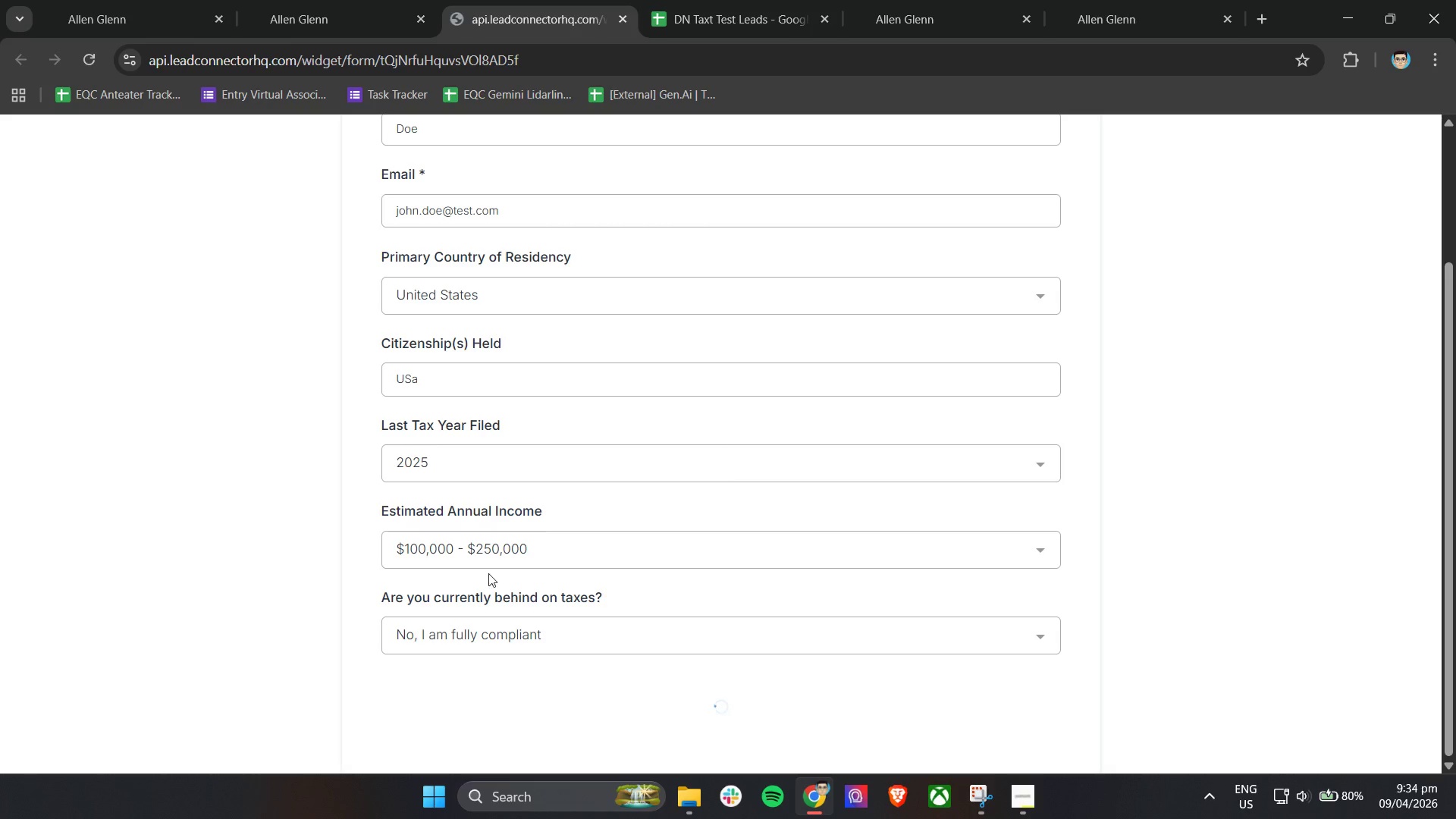 
scroll: coordinate [552, 494], scroll_direction: down, amount: 2.0
 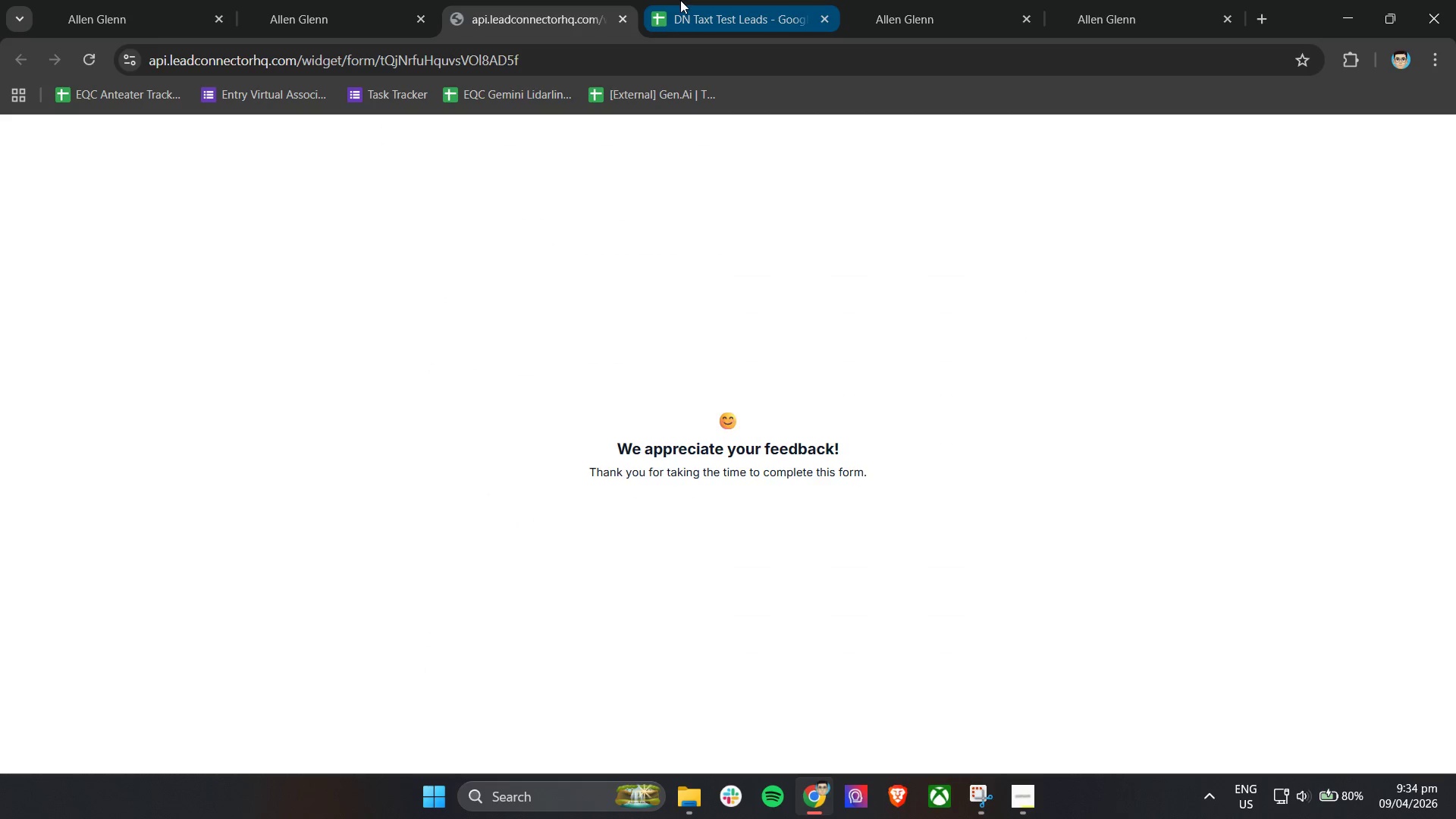 
left_click([321, 0])
 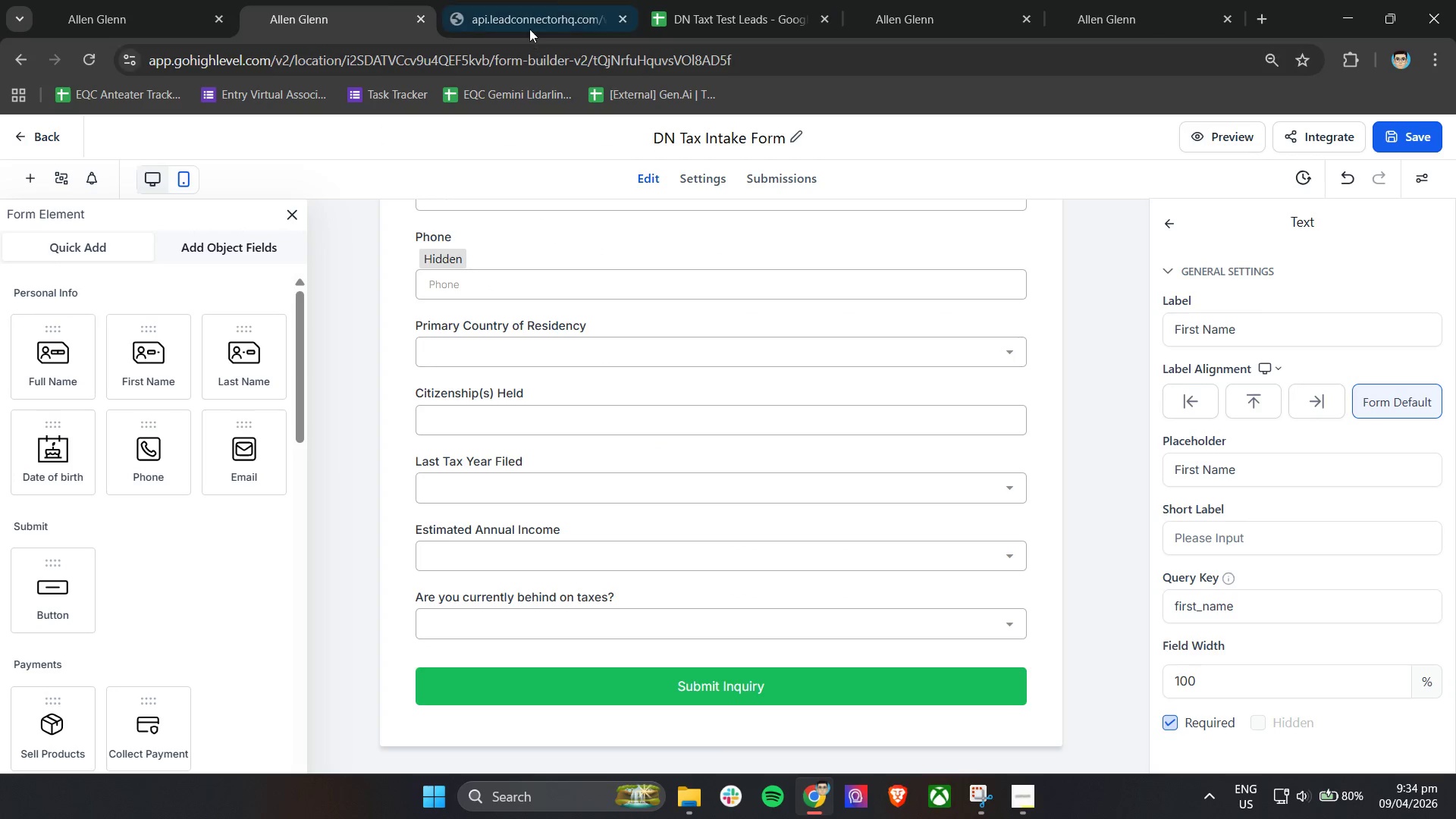 
left_click([944, 0])
 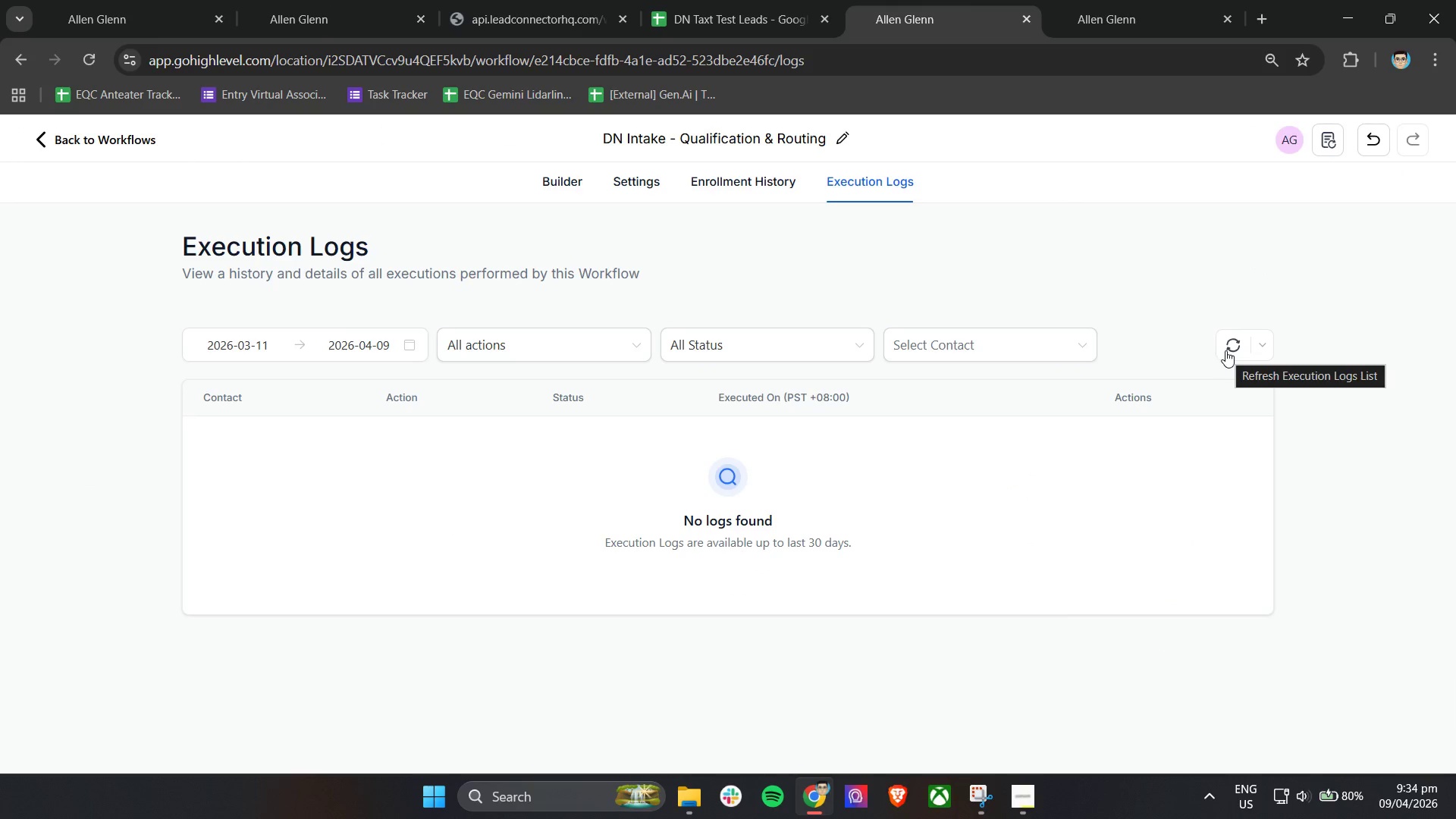 
left_click([1225, 350])
 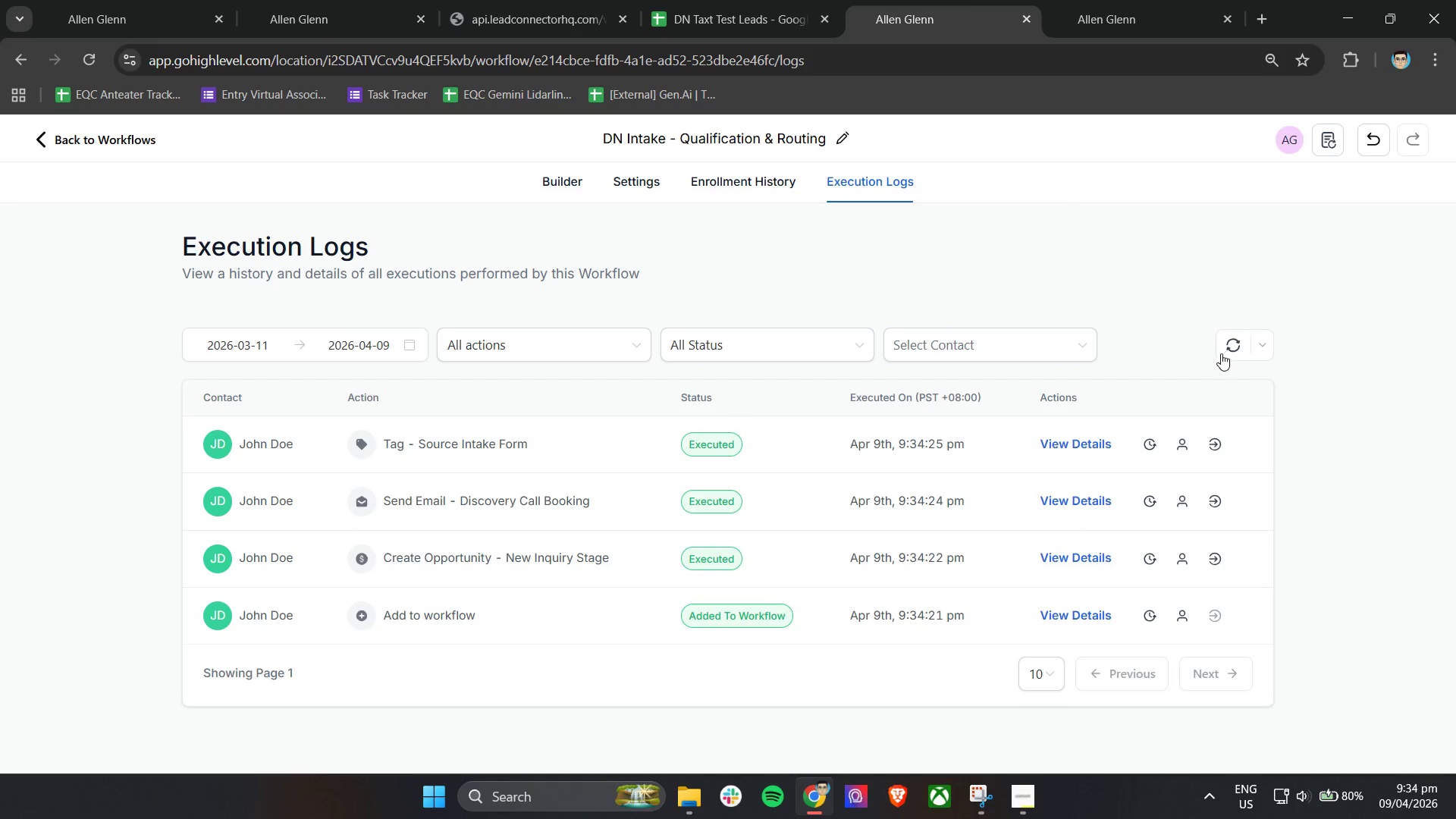 
wait(8.27)
 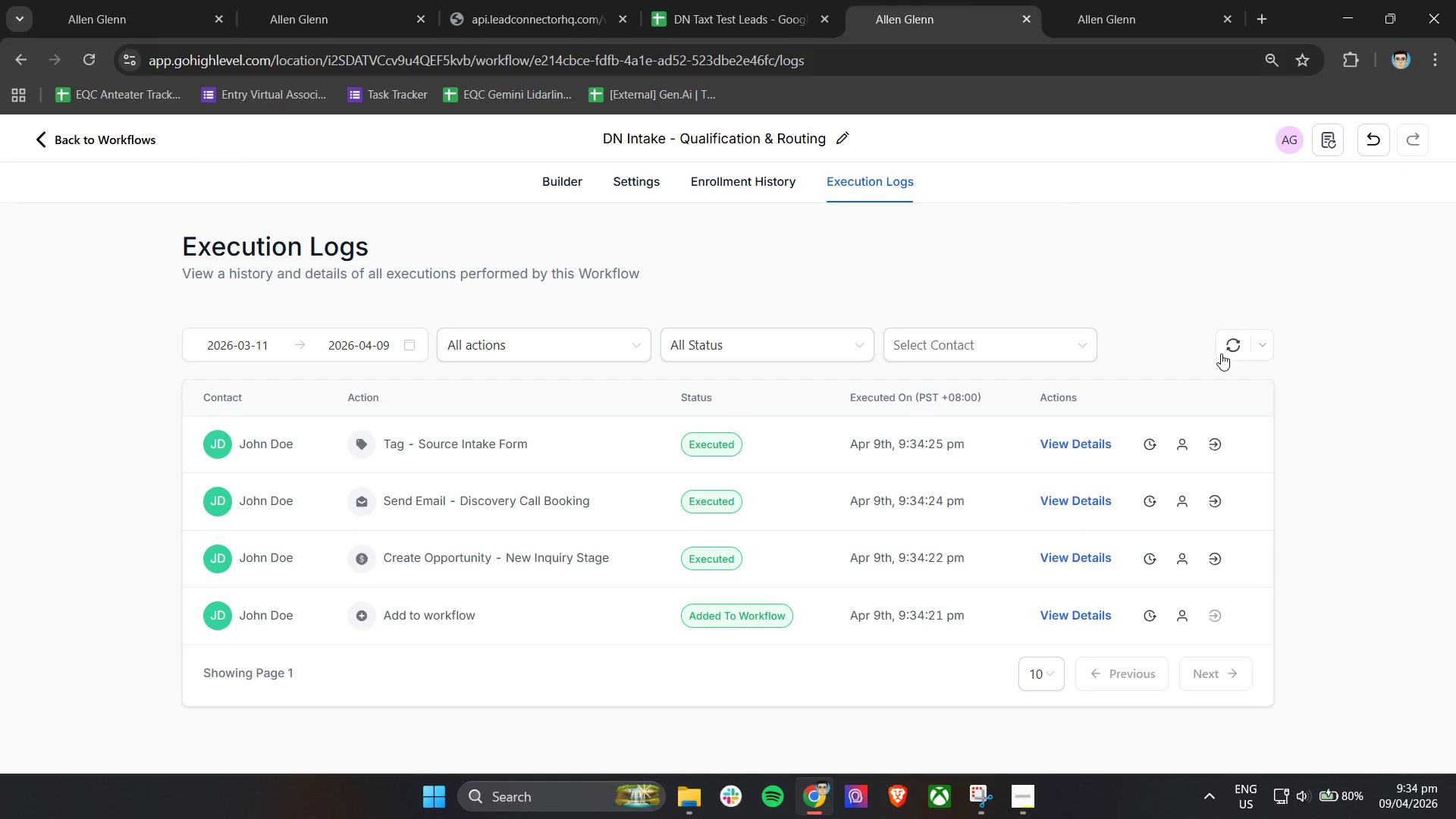 
left_click([1233, 347])
 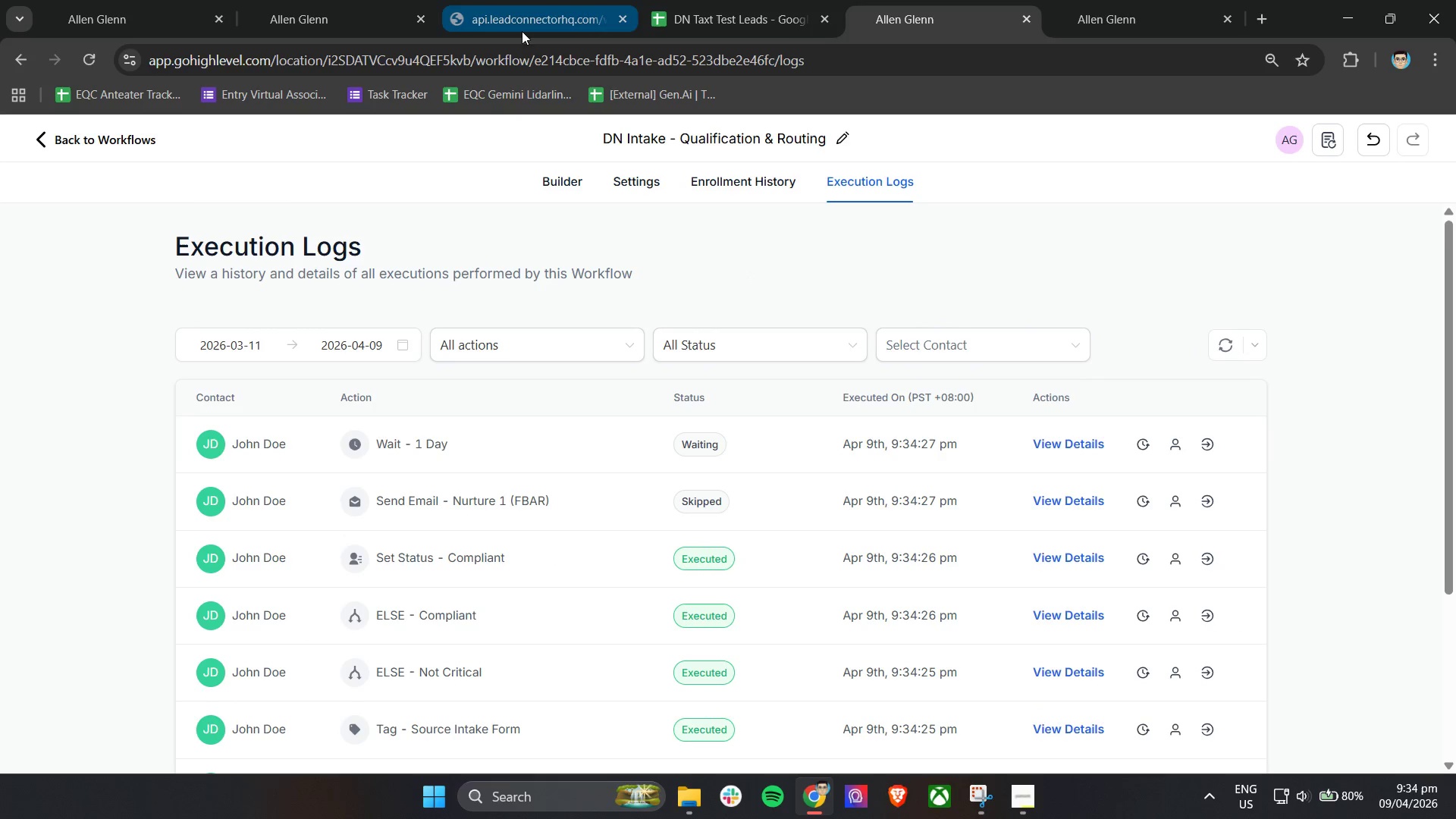 
wait(5.69)
 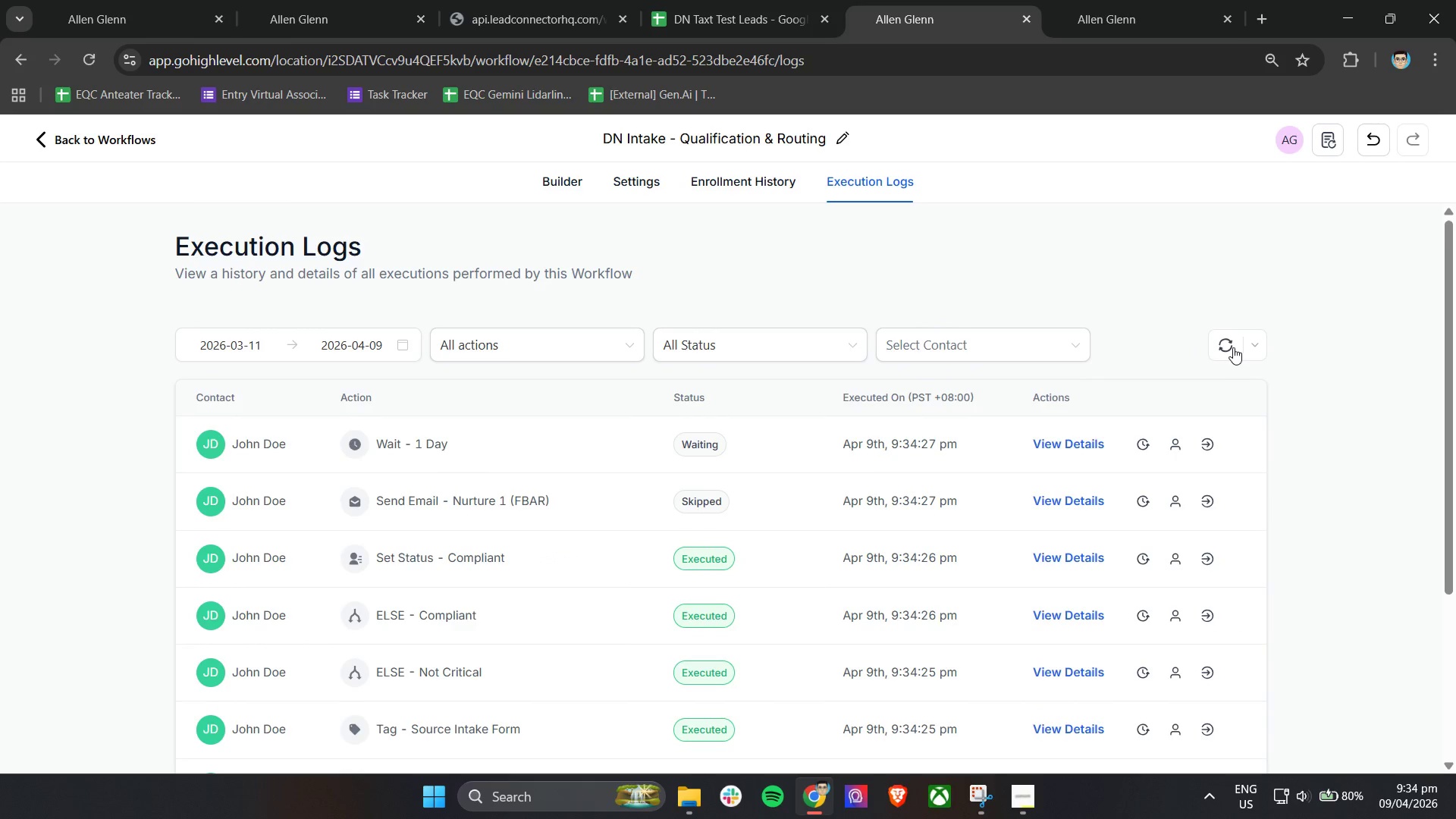 
left_click([542, 0])
 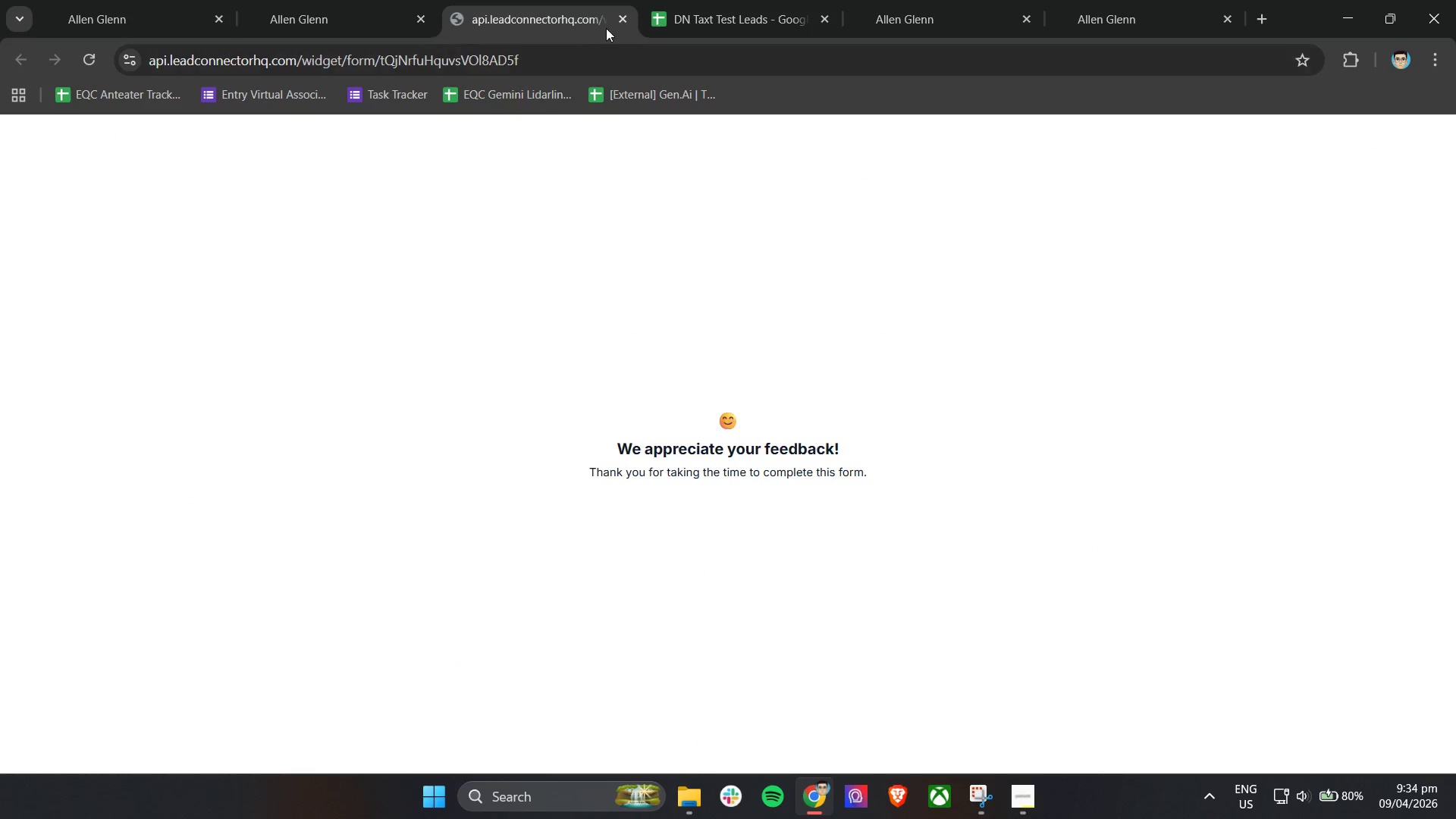 
left_click([693, 8])
 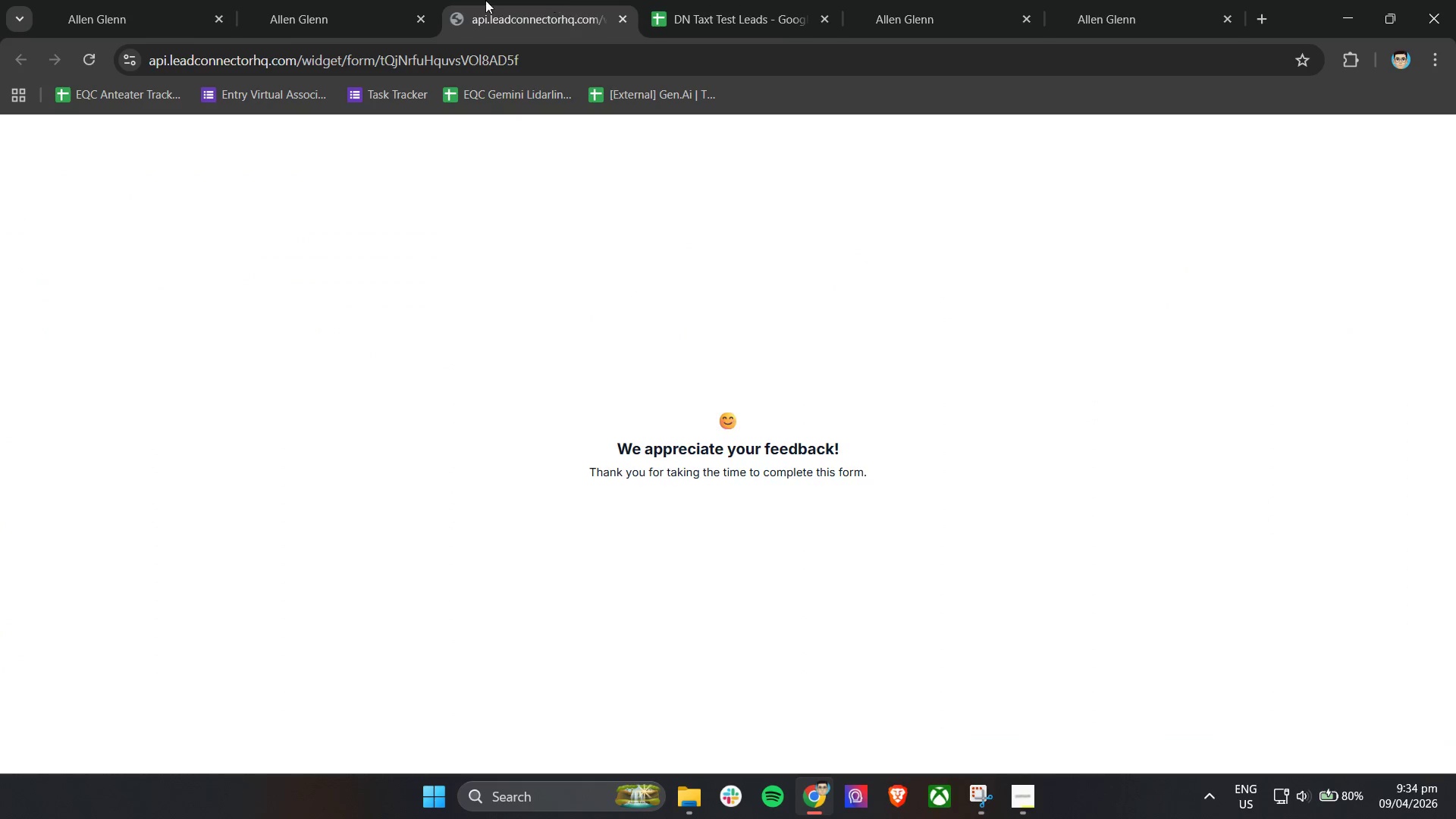 
double_click([328, 0])
 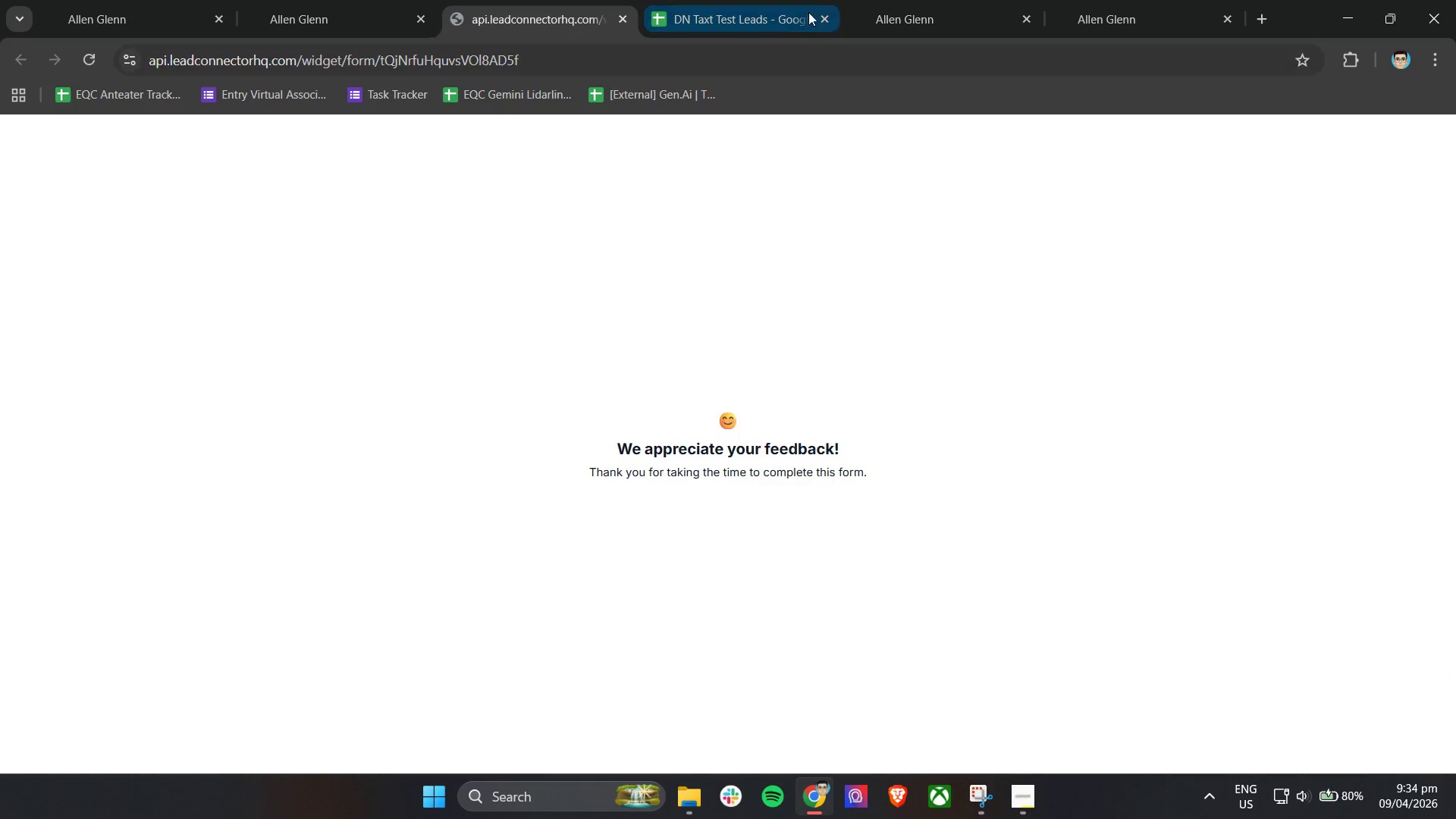 
left_click([937, 7])
 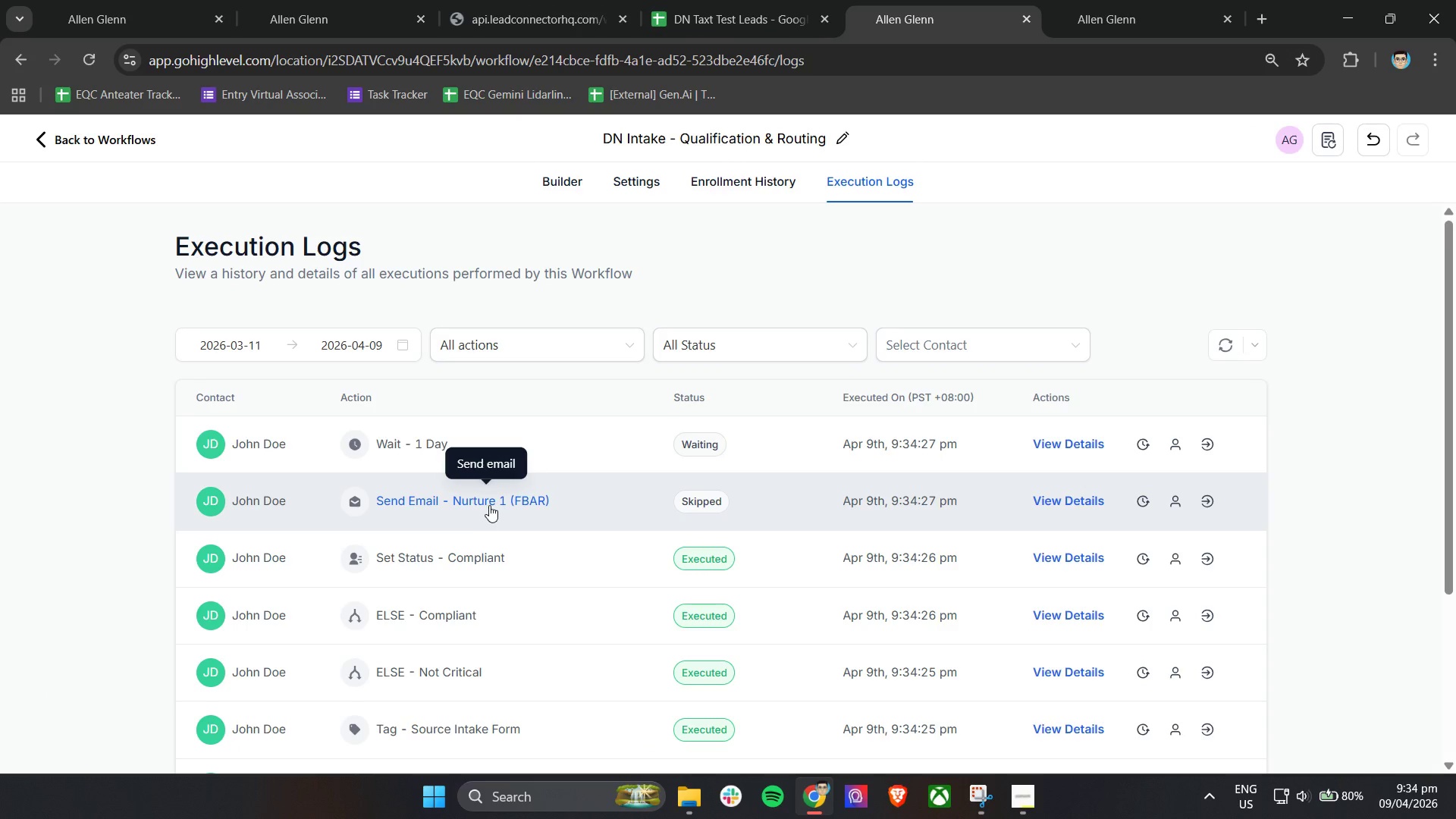 
left_click([687, 506])
 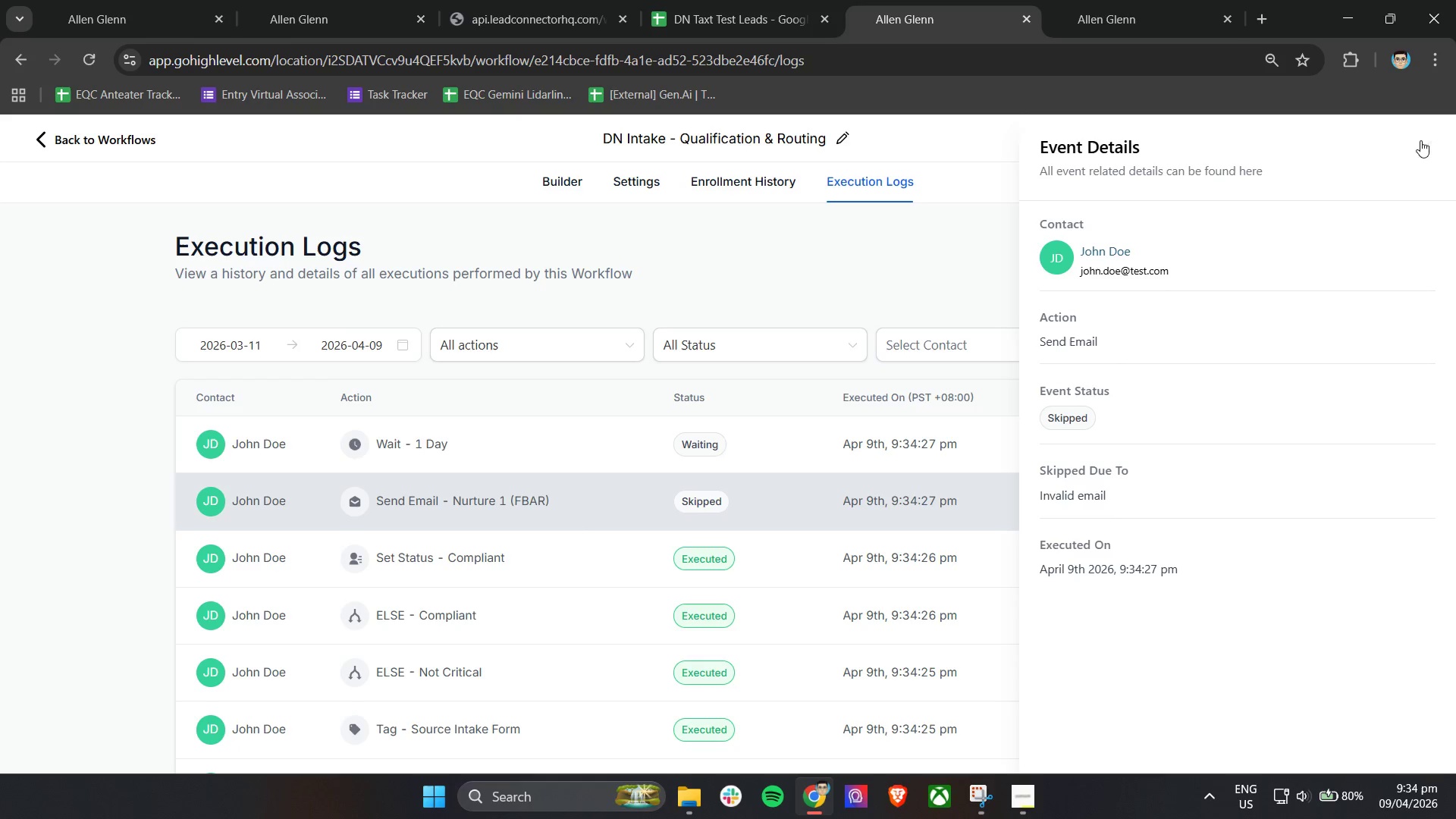 
wait(6.05)
 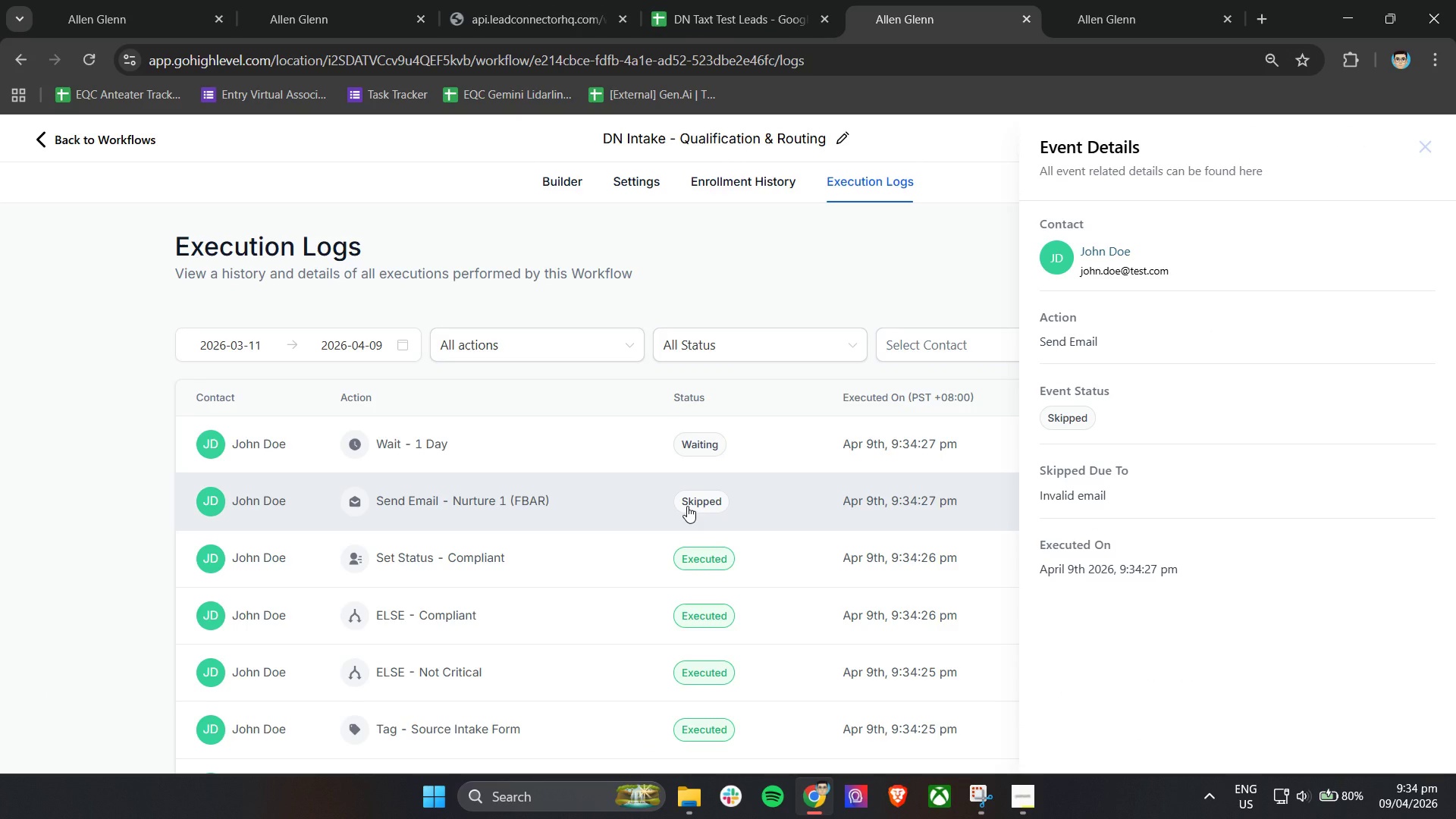 
left_click([1225, 350])
 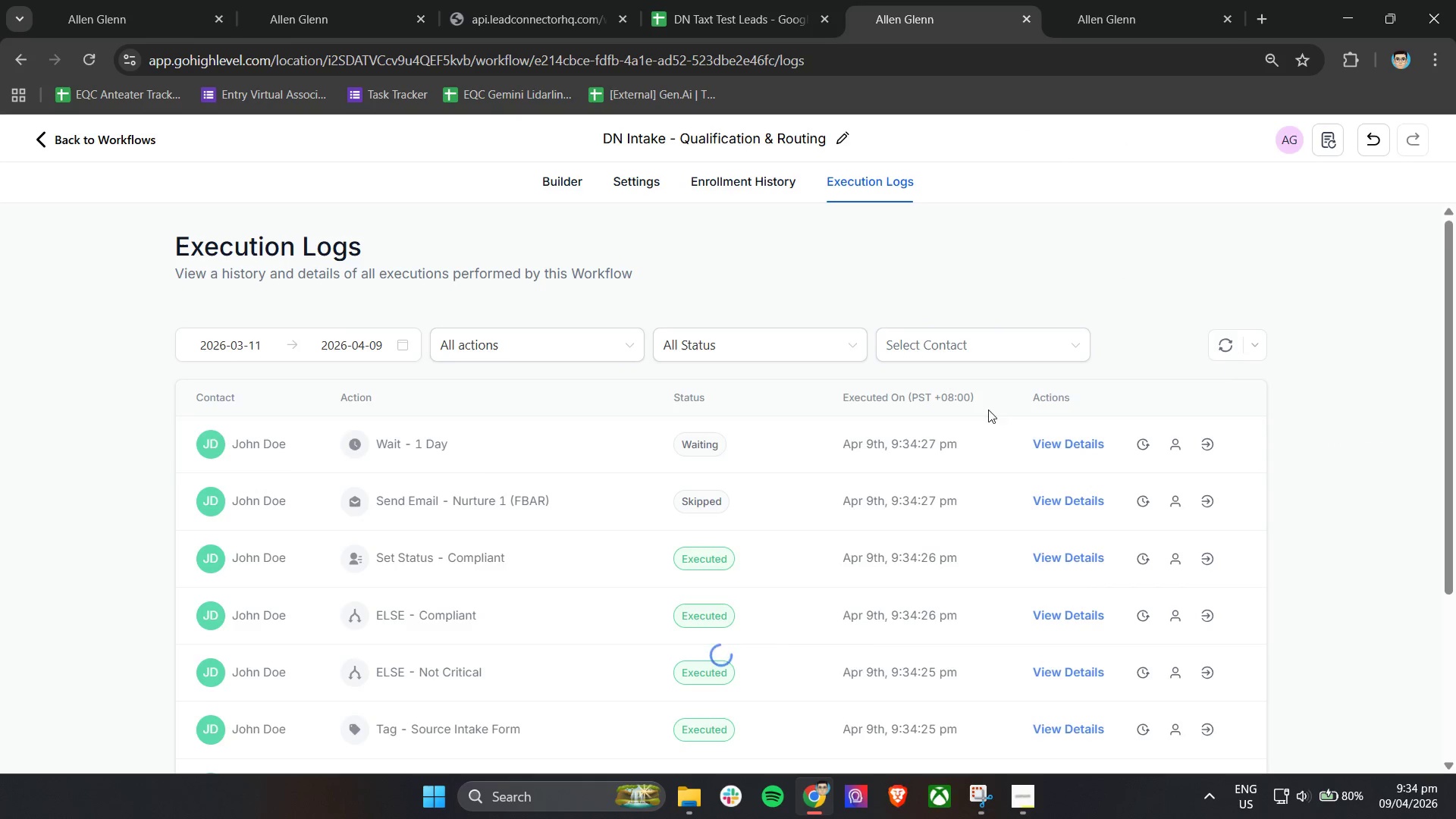 
scroll: coordinate [802, 460], scroll_direction: down, amount: 4.0
 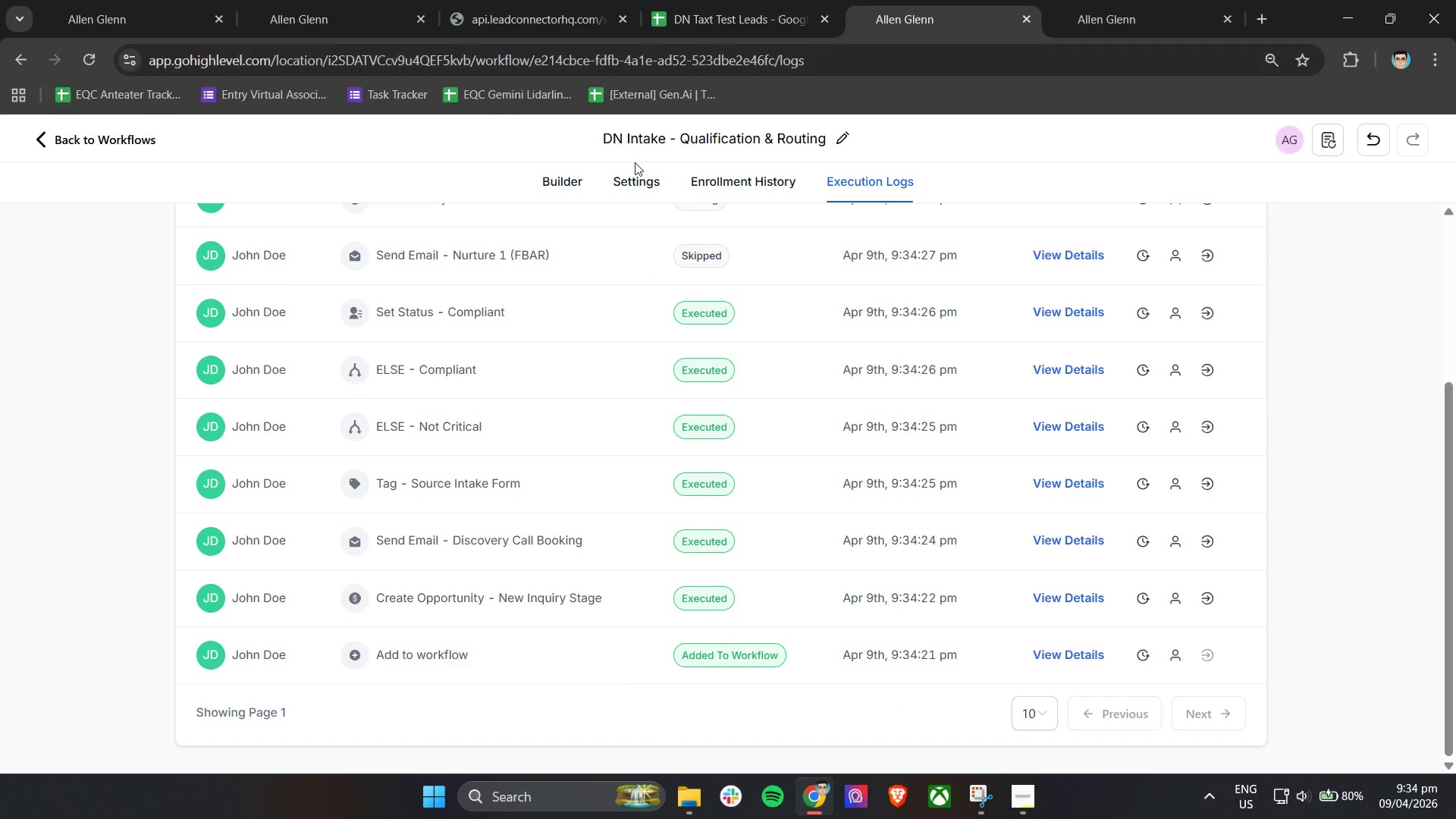 
left_click([558, 188])
 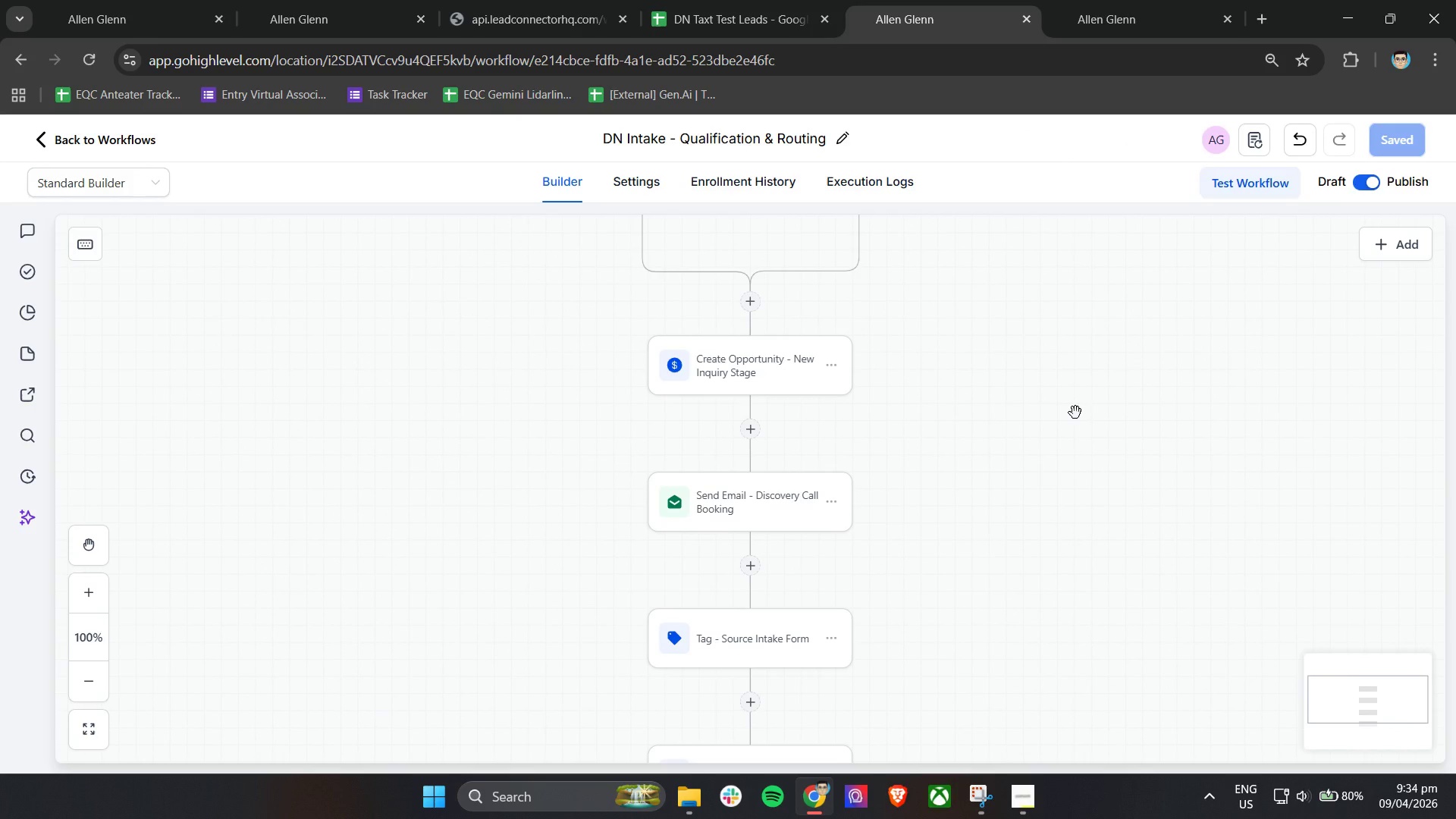 
scroll: coordinate [1075, 413], scroll_direction: down, amount: 4.0
 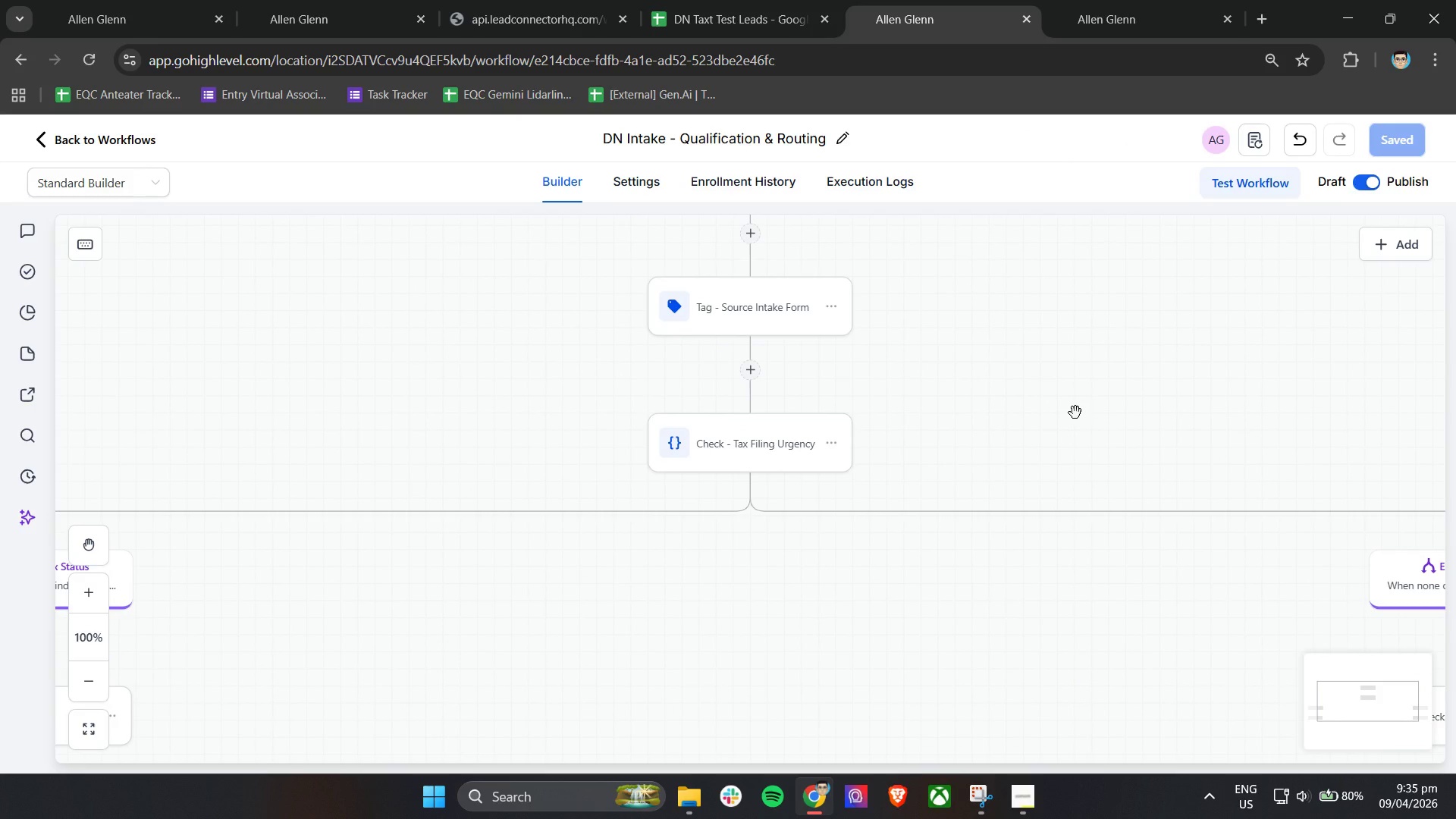 
hold_key(key=ControlLeft, duration=0.81)
scroll: coordinate [1075, 412], scroll_direction: down, amount: 2.0
 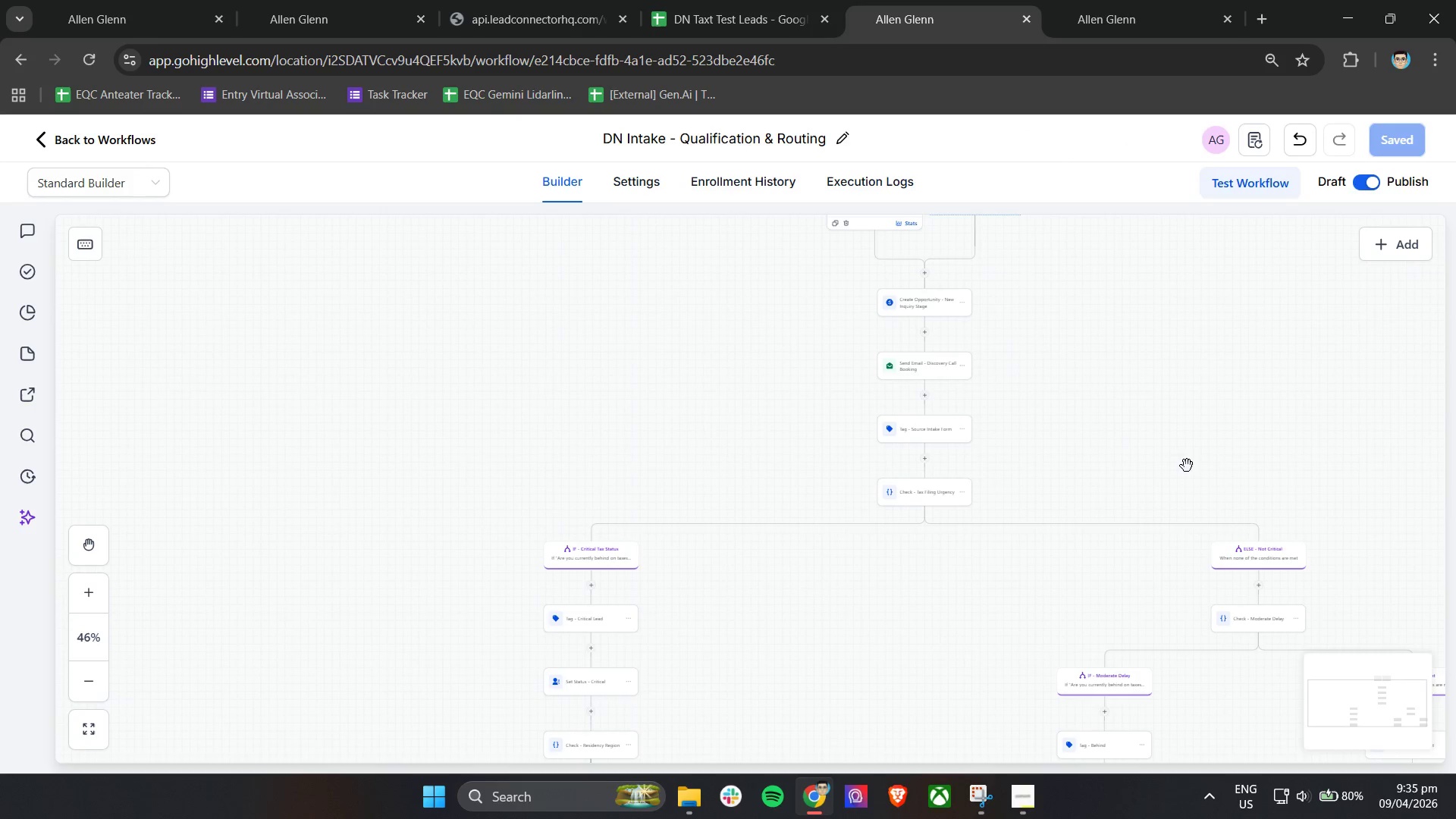 
left_click_drag(start_coordinate=[1187, 466], to_coordinate=[1094, 460])
 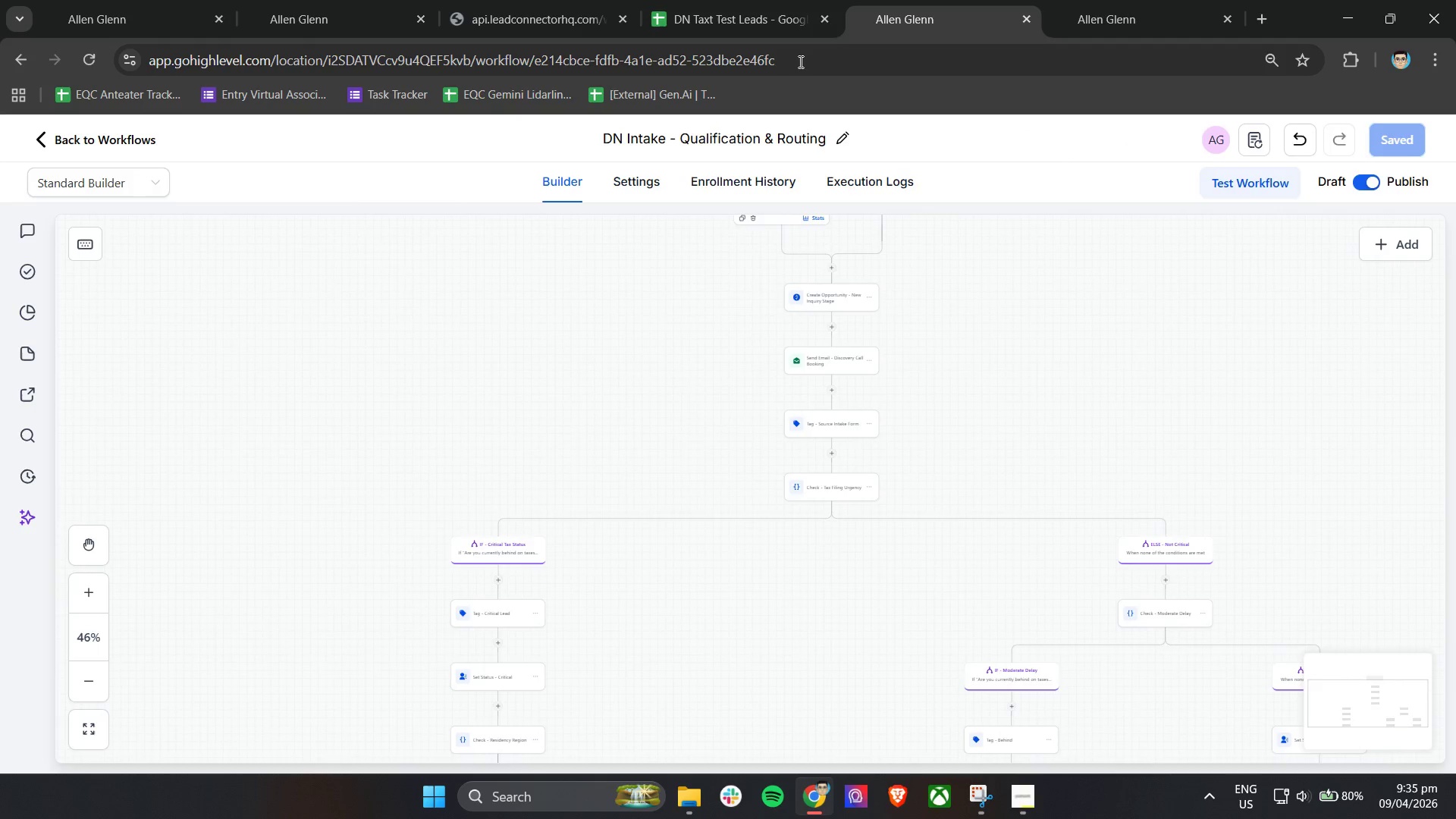 
left_click([782, 5])
 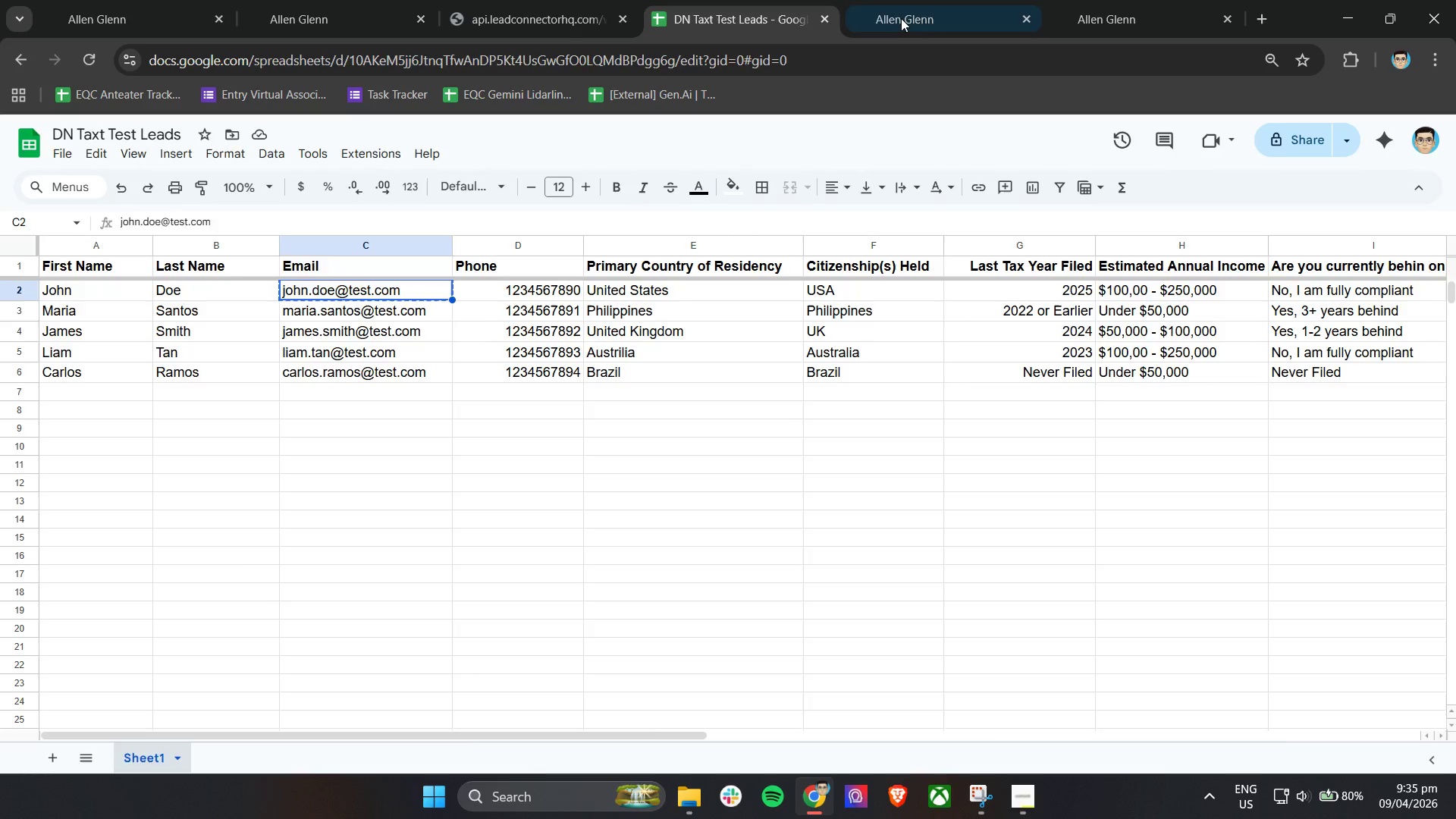 
double_click([1117, 0])
 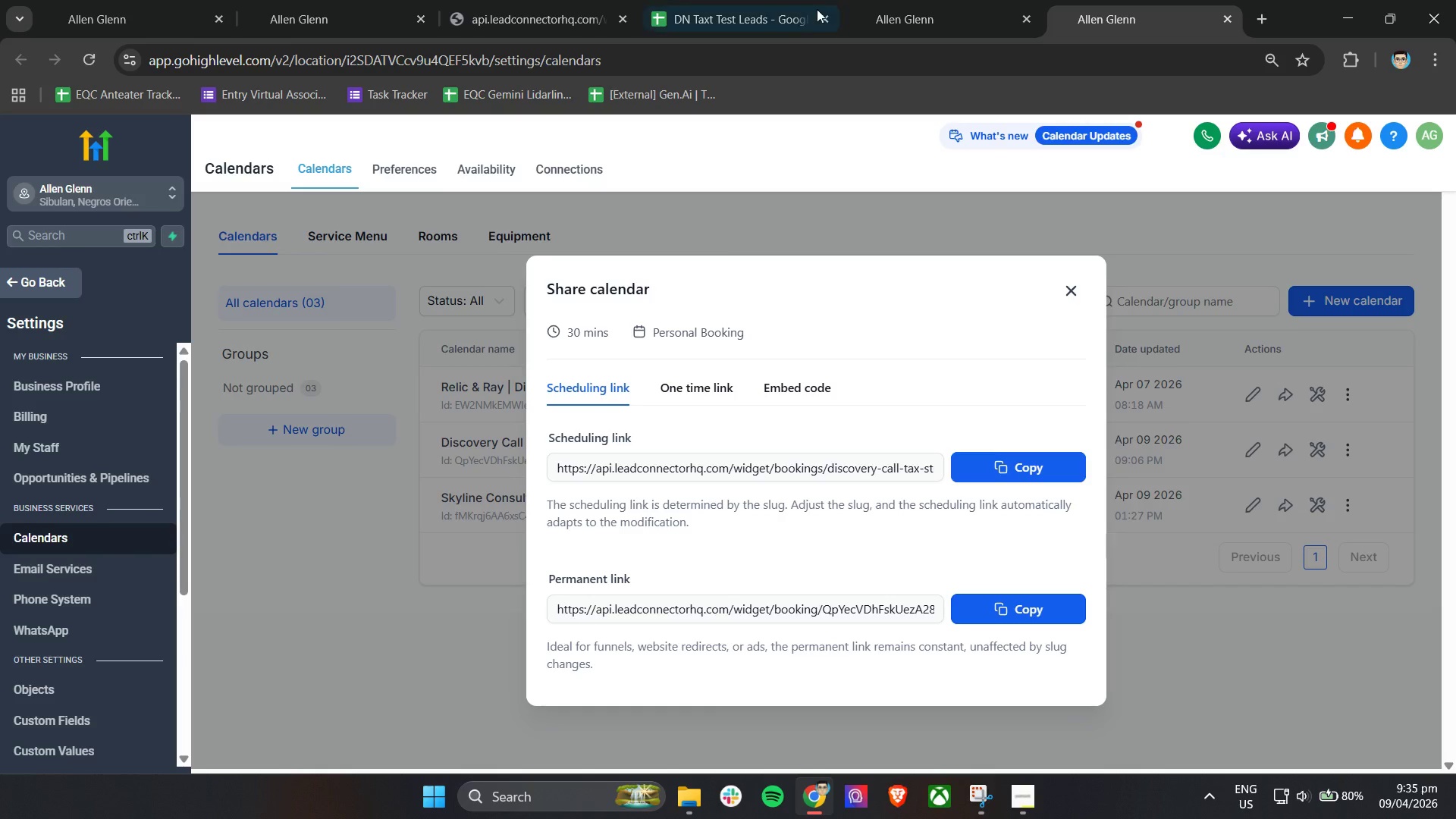 
left_click([911, 0])
 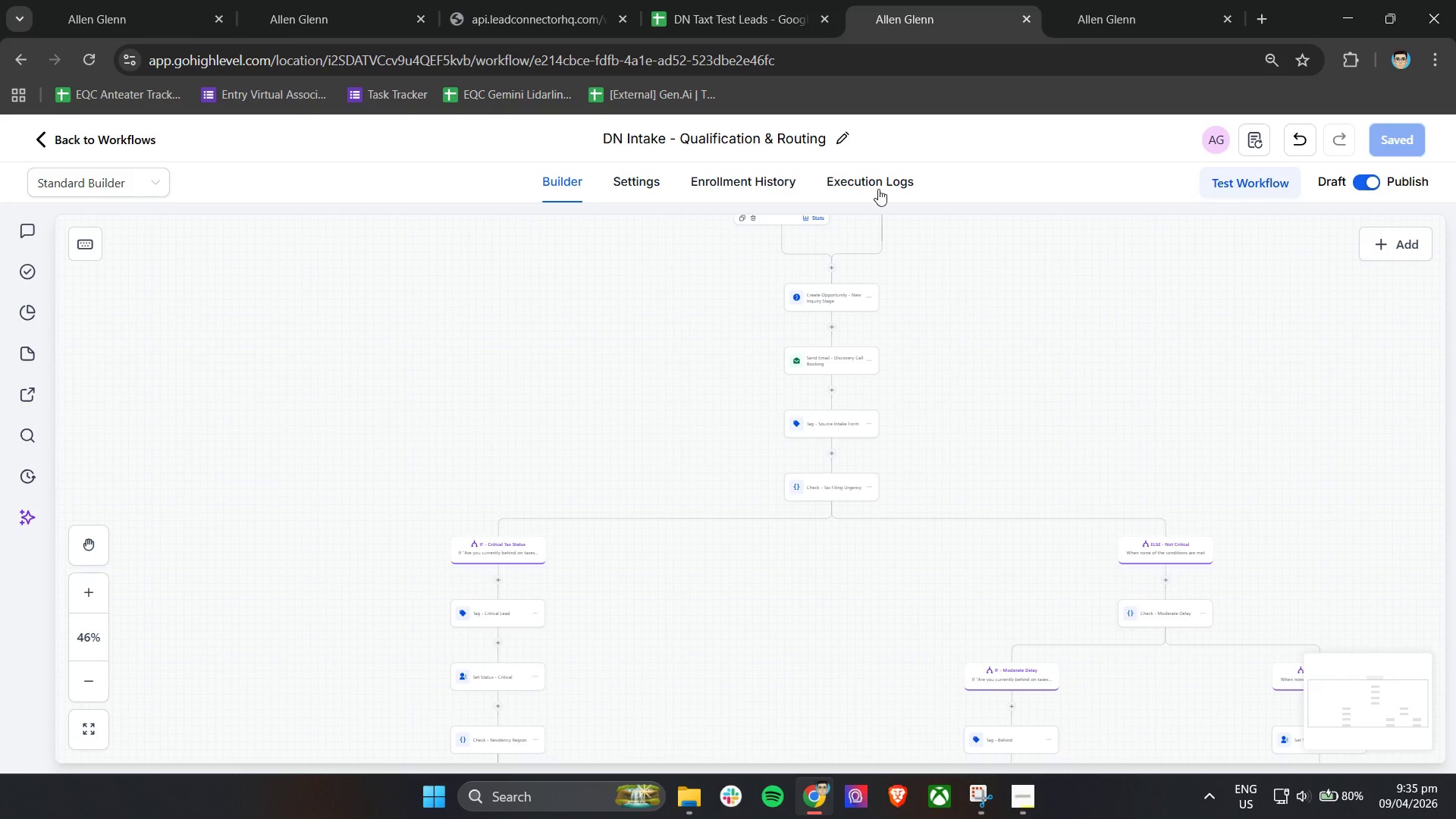 
left_click([878, 187])
 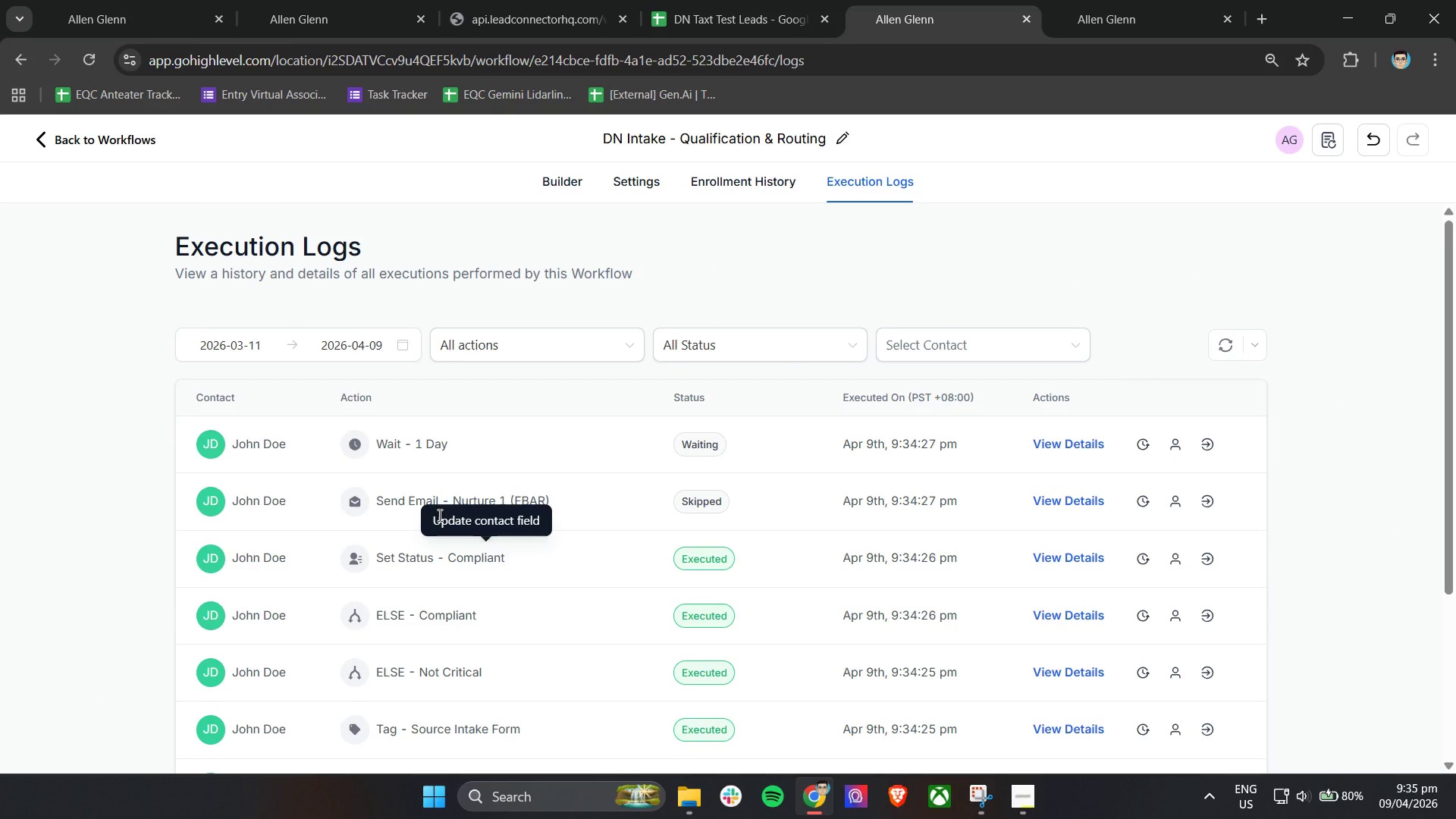 
scroll: coordinate [622, 607], scroll_direction: down, amount: 6.0
 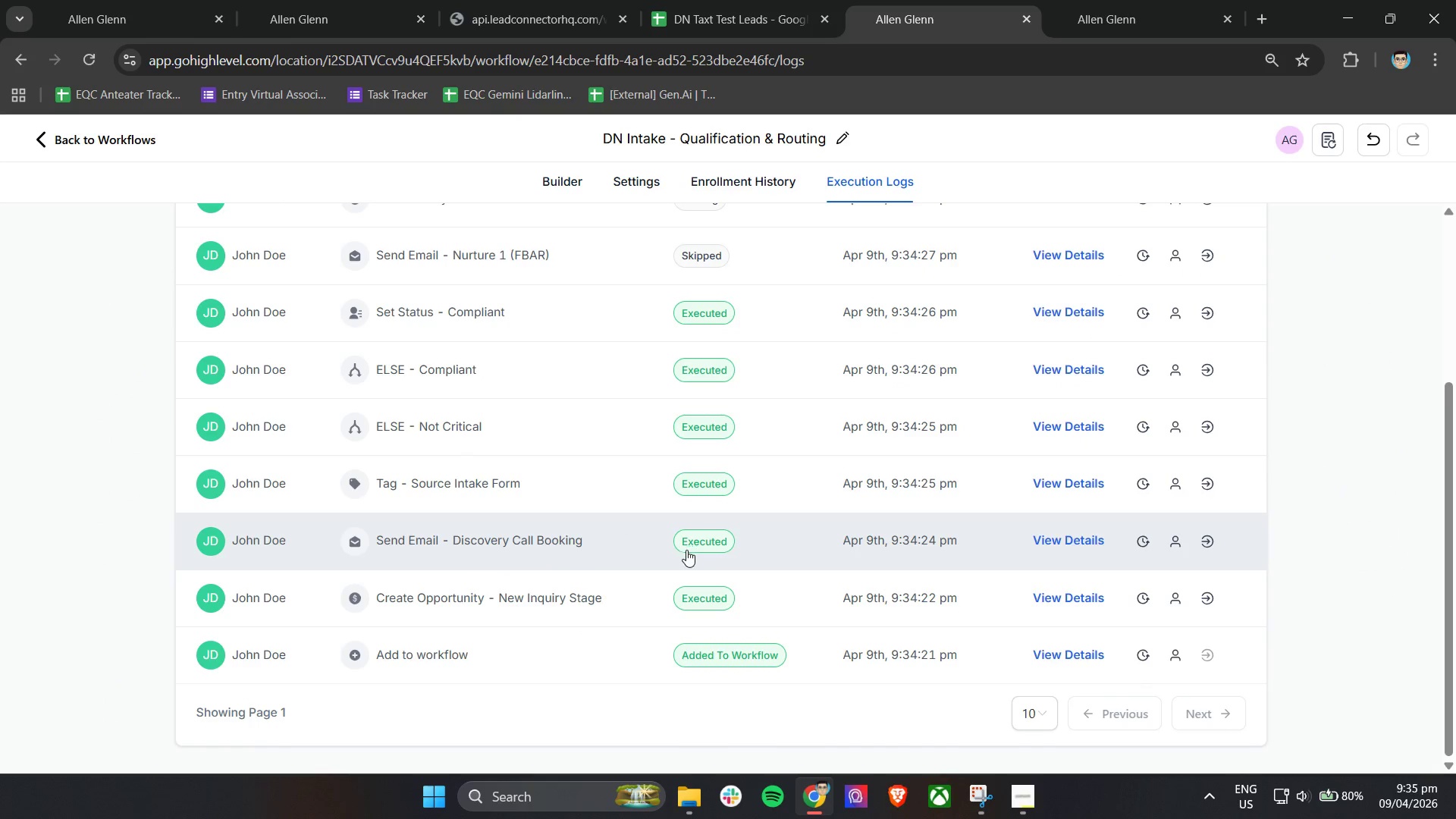 
left_click([1052, 539])
 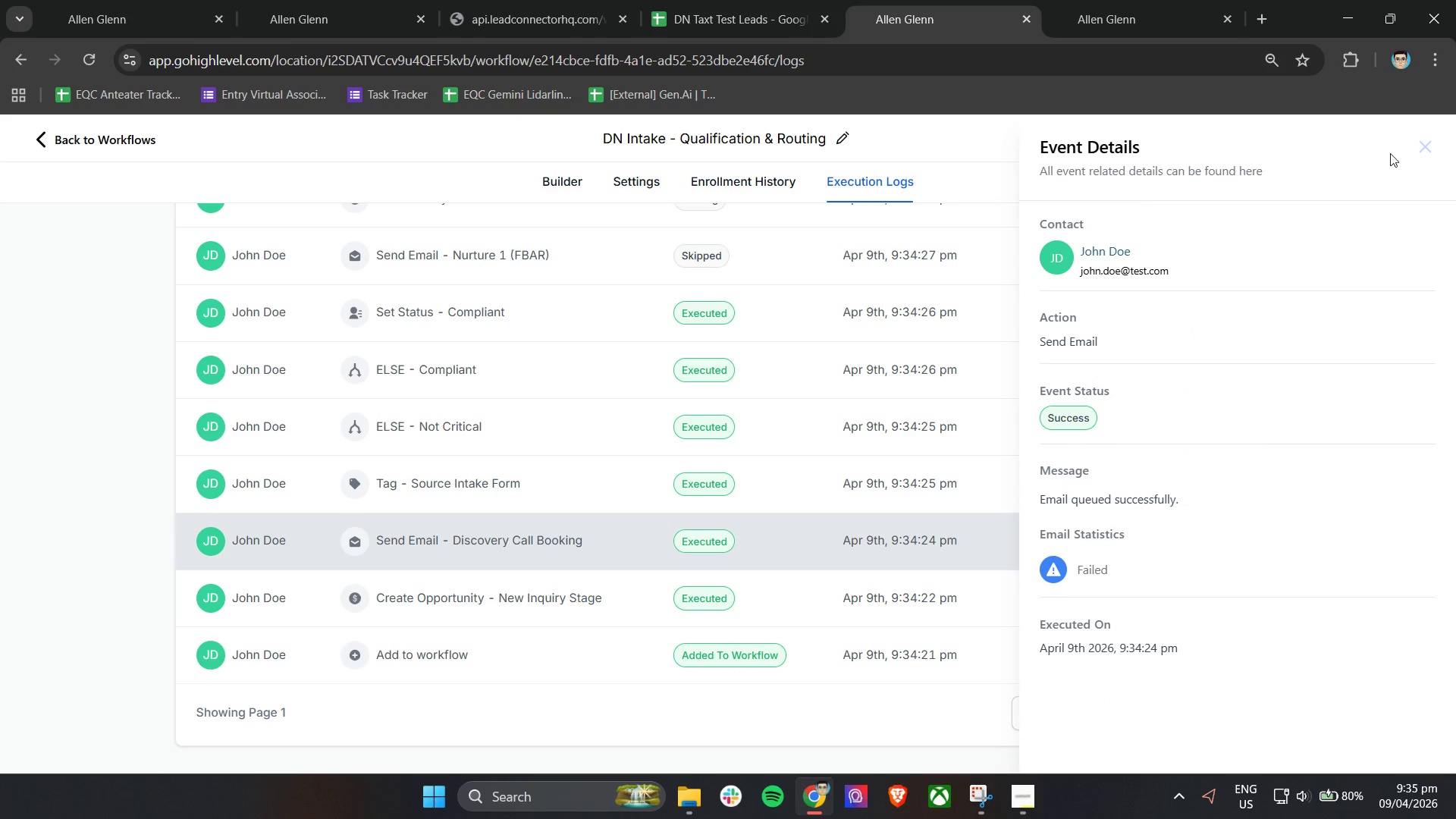 
wait(5.94)
 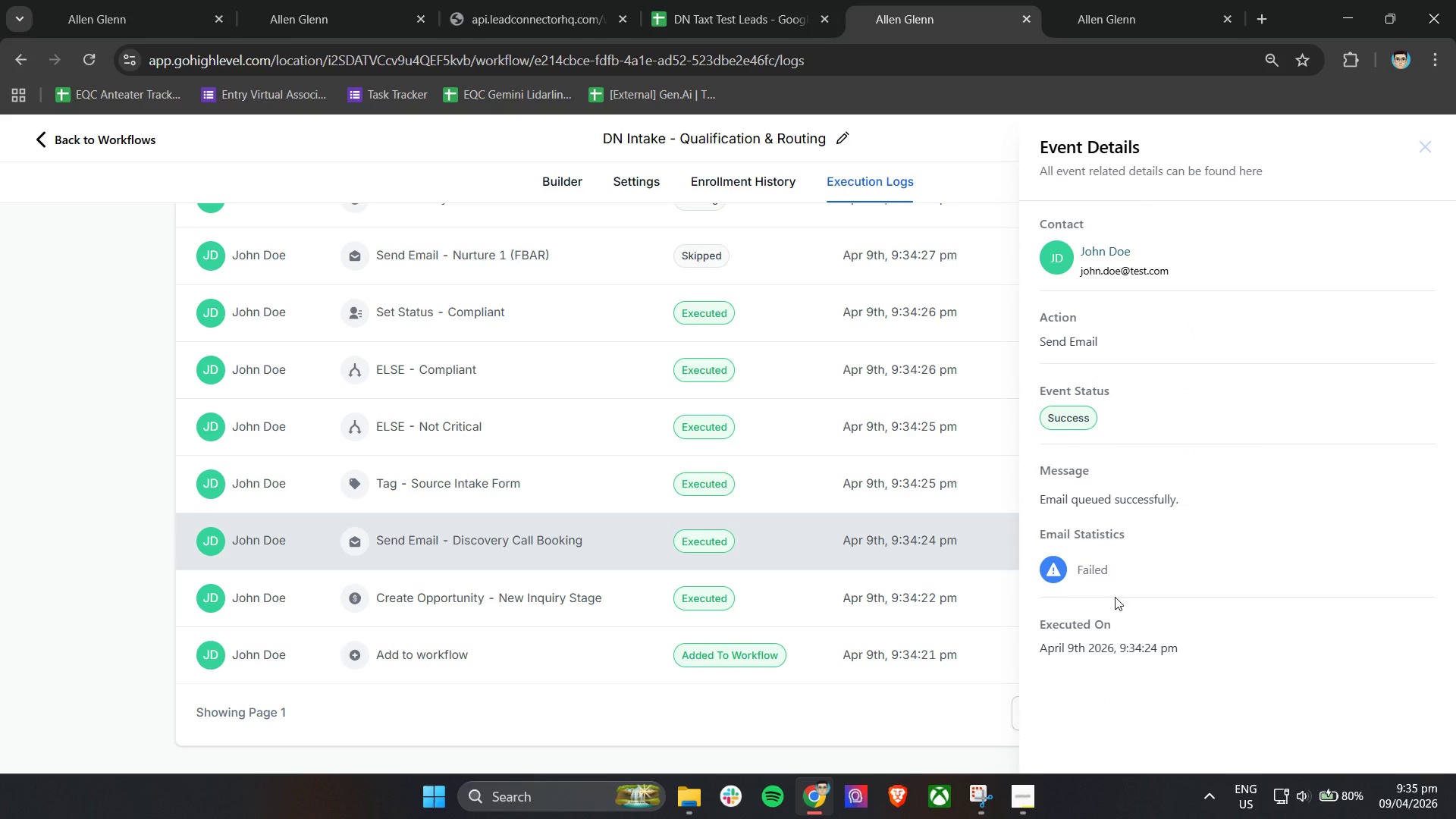 
left_click([1429, 139])
 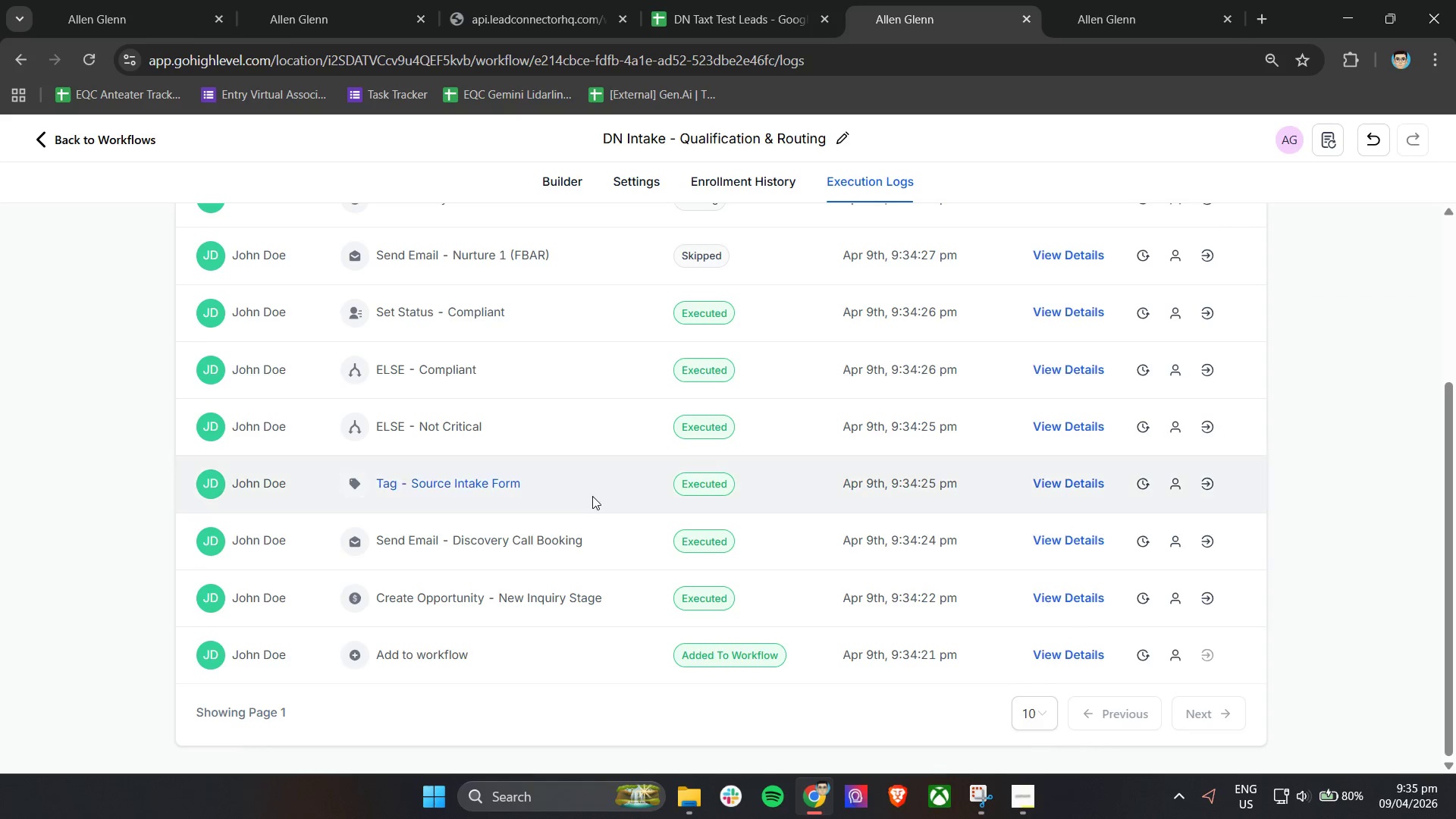 
scroll: coordinate [581, 500], scroll_direction: up, amount: 3.0
 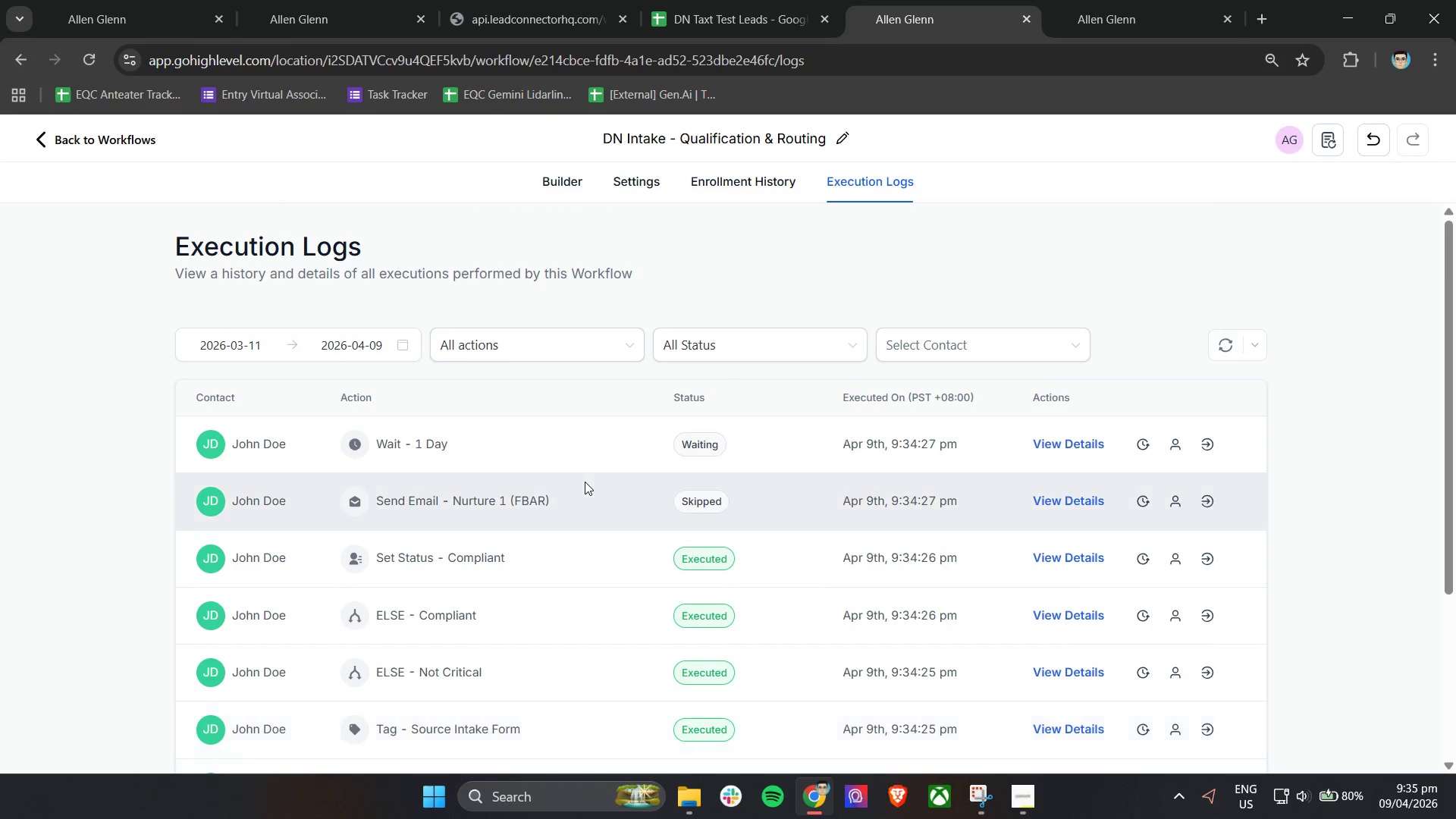 
mouse_move([449, 441])
 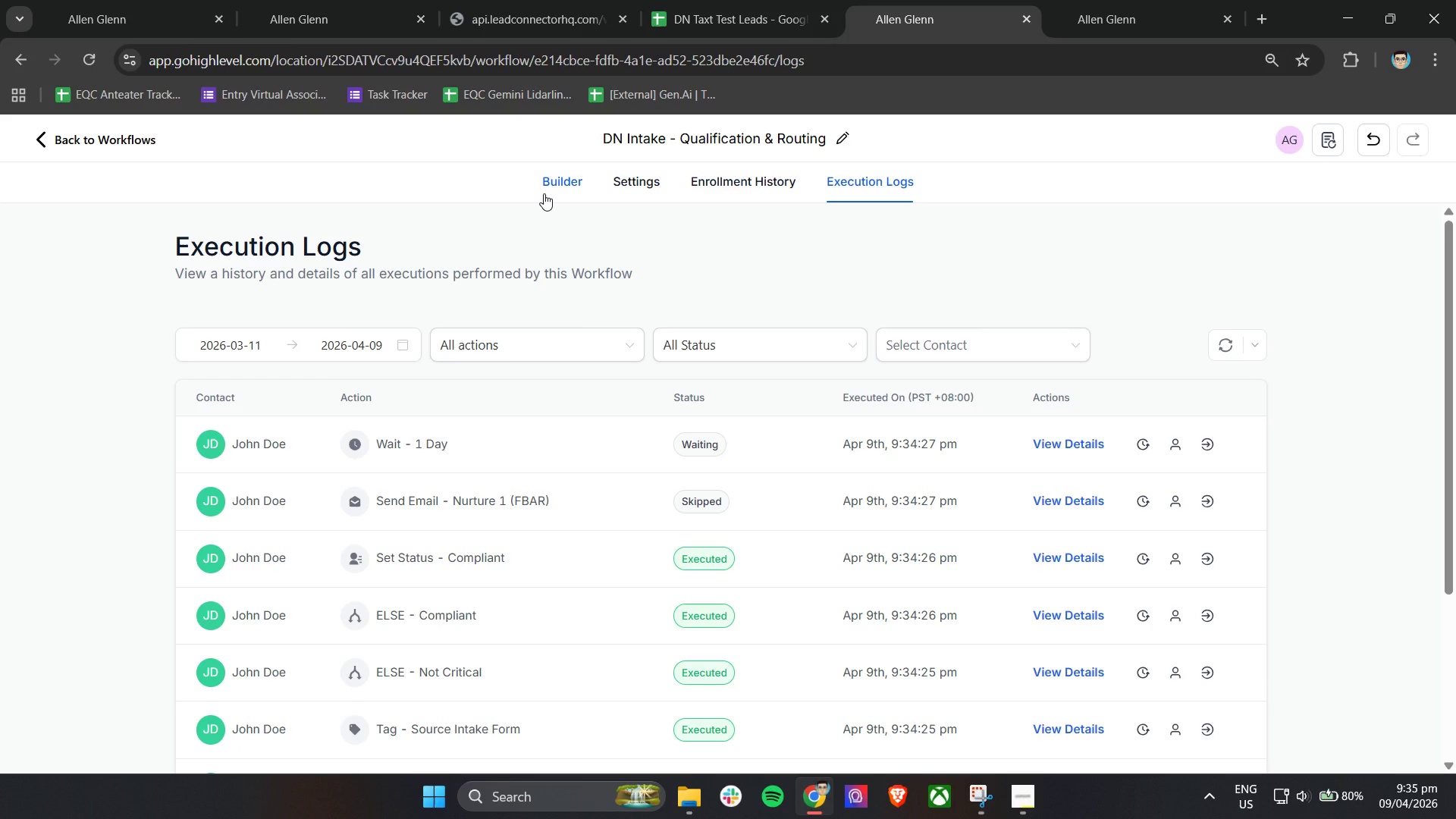 
wait(11.35)
 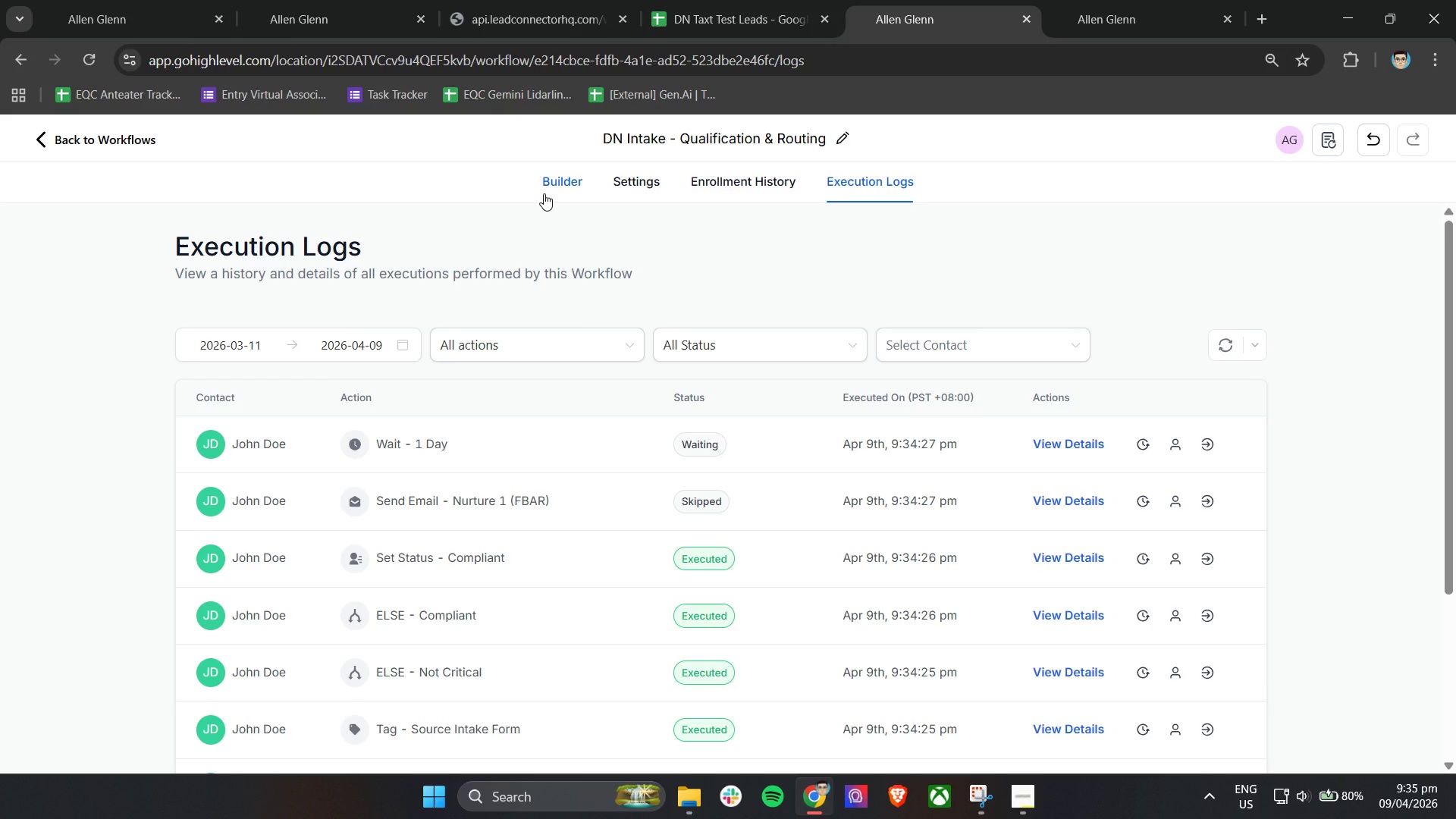 
left_click([300, 0])
 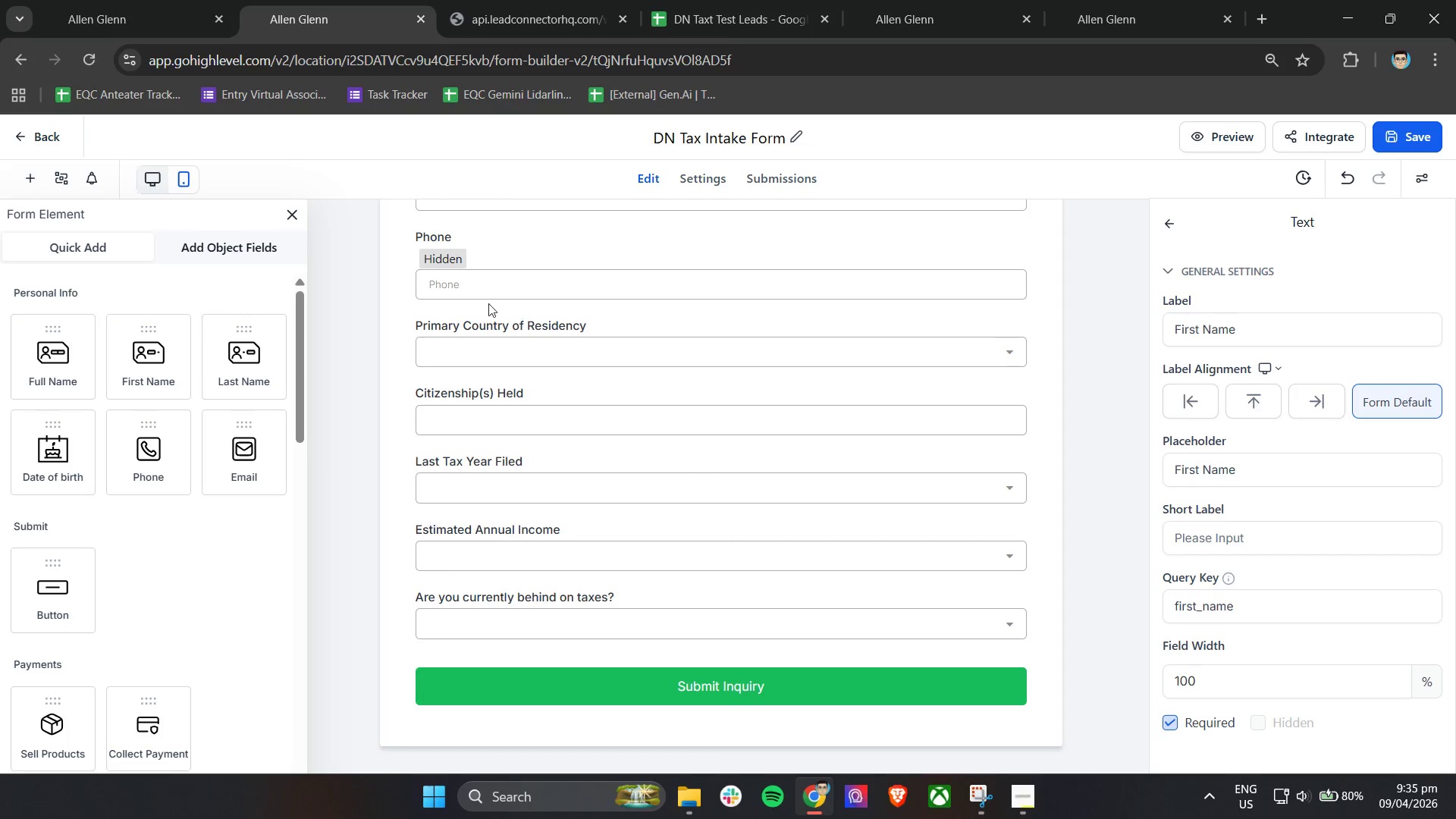 
left_click([485, 0])
 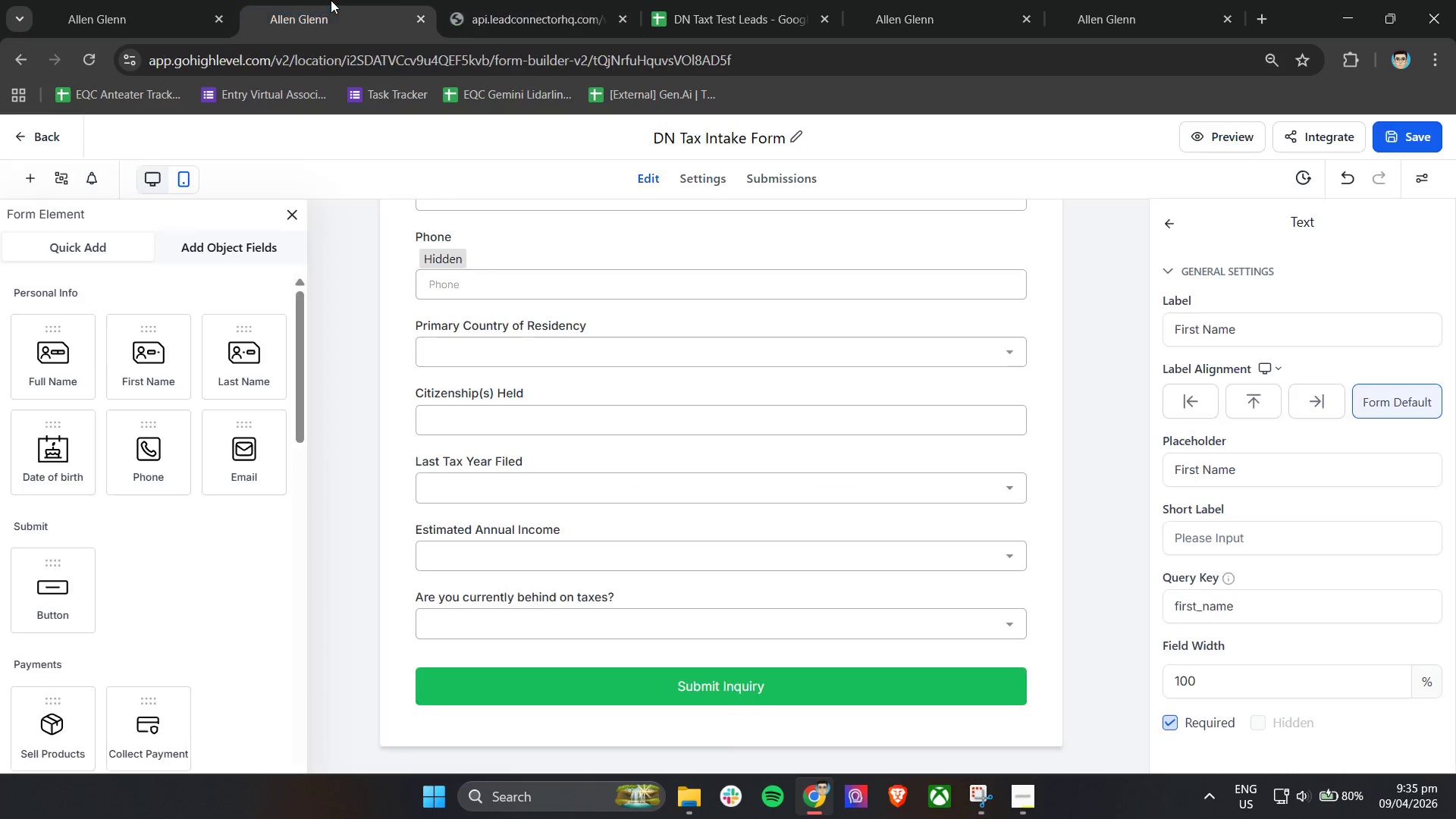 
double_click([178, 0])
 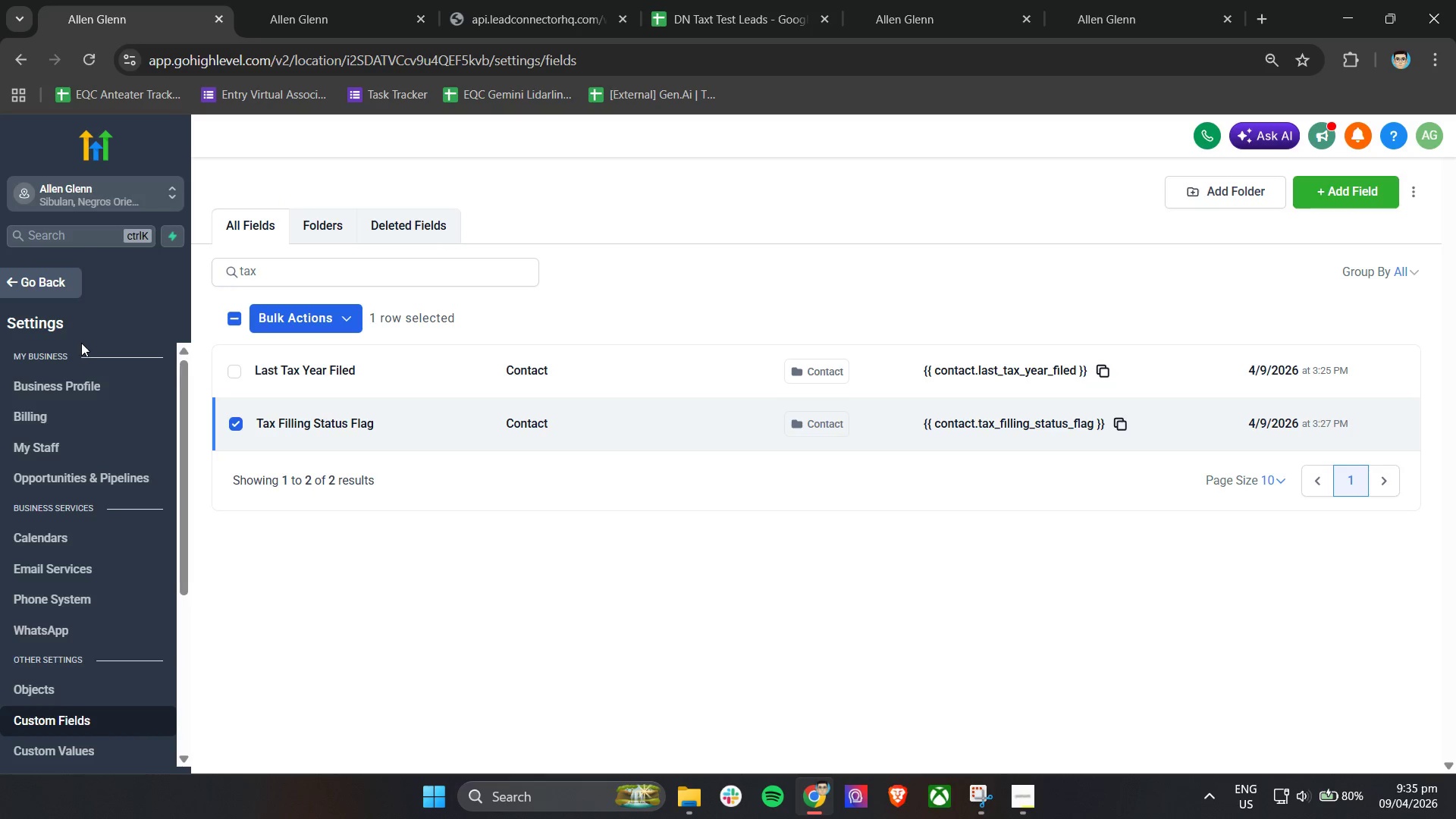 
left_click([37, 279])
 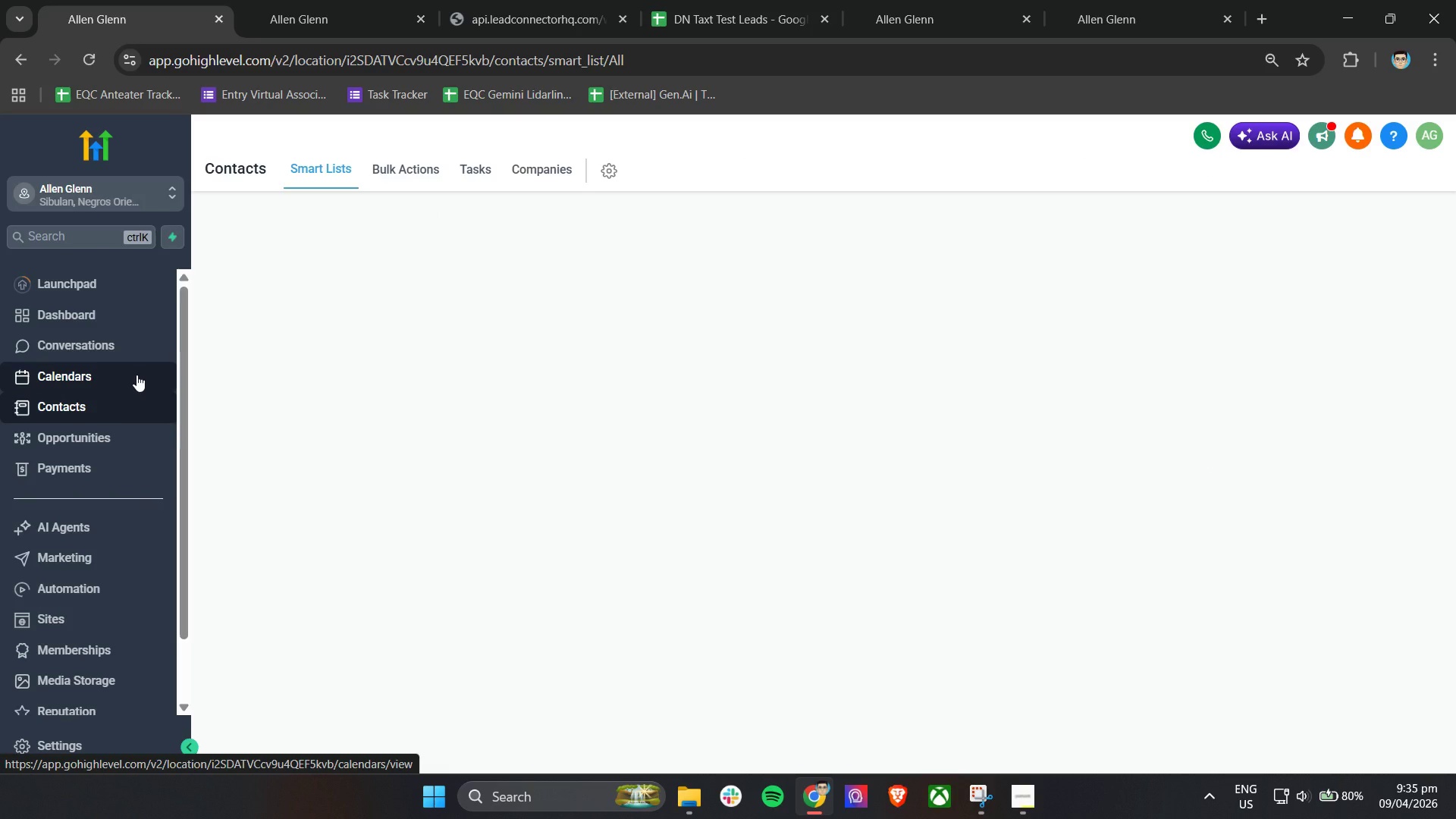 
left_click([136, 375])
 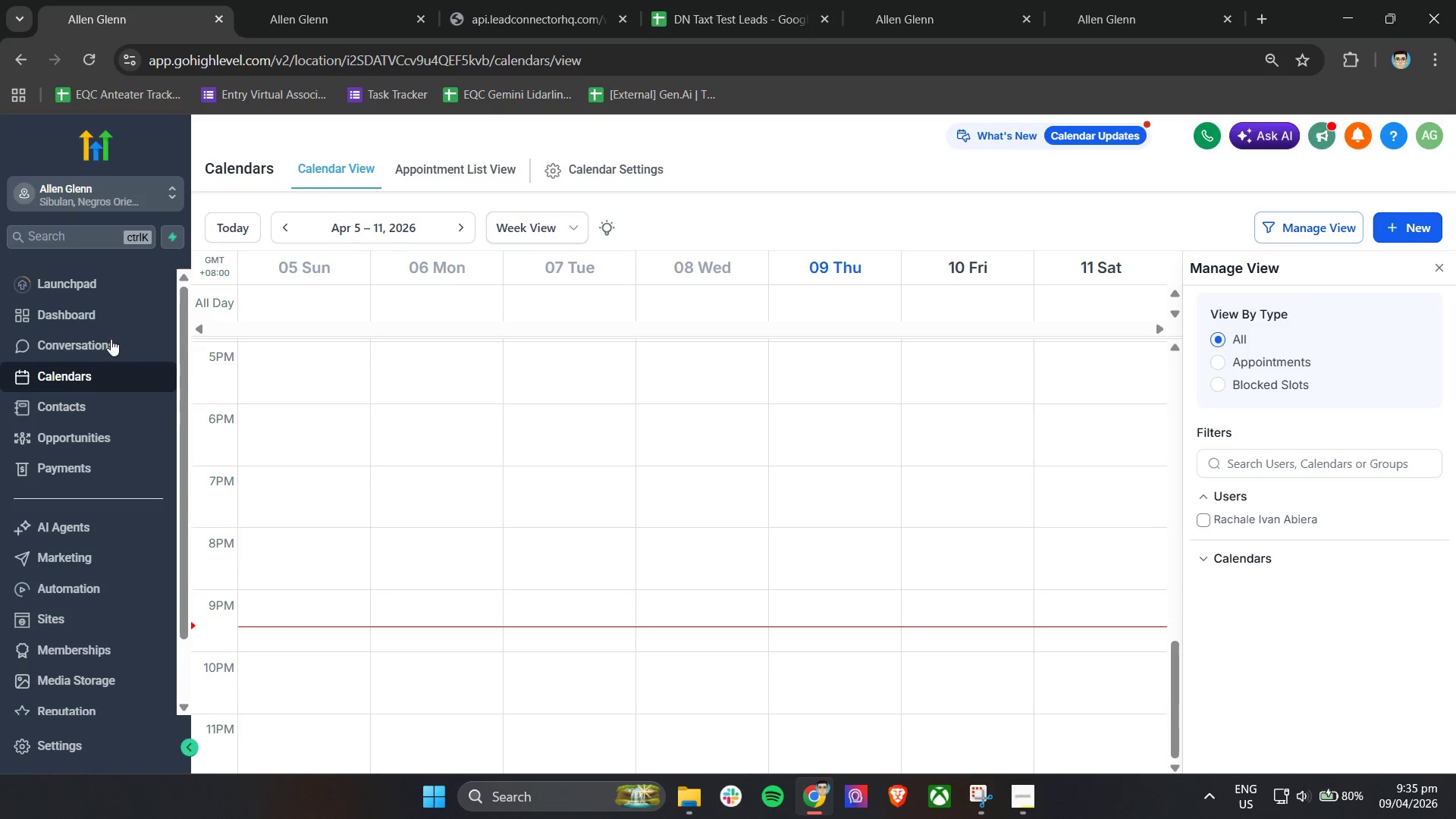 
wait(5.48)
 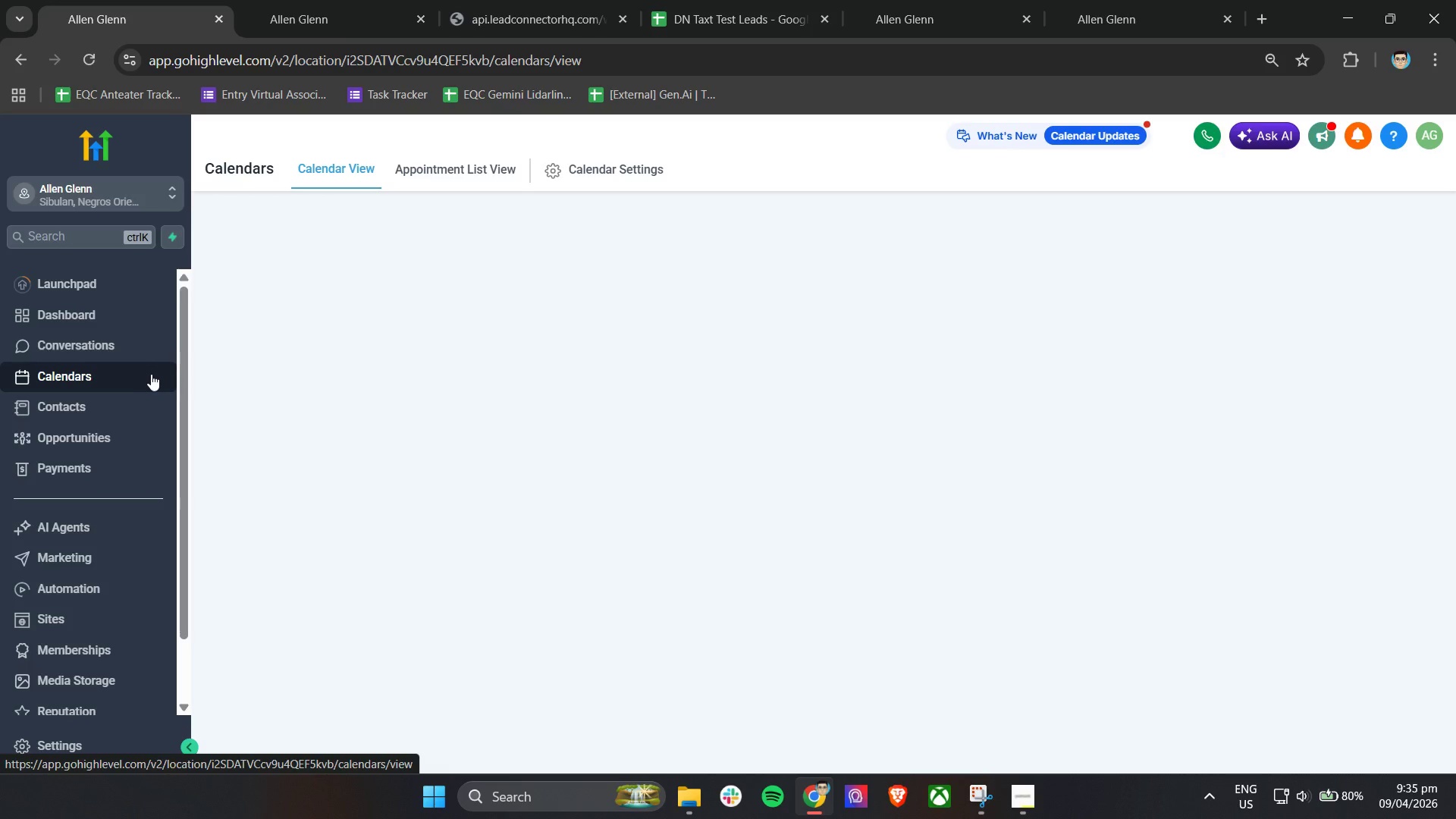 
left_click([99, 403])
 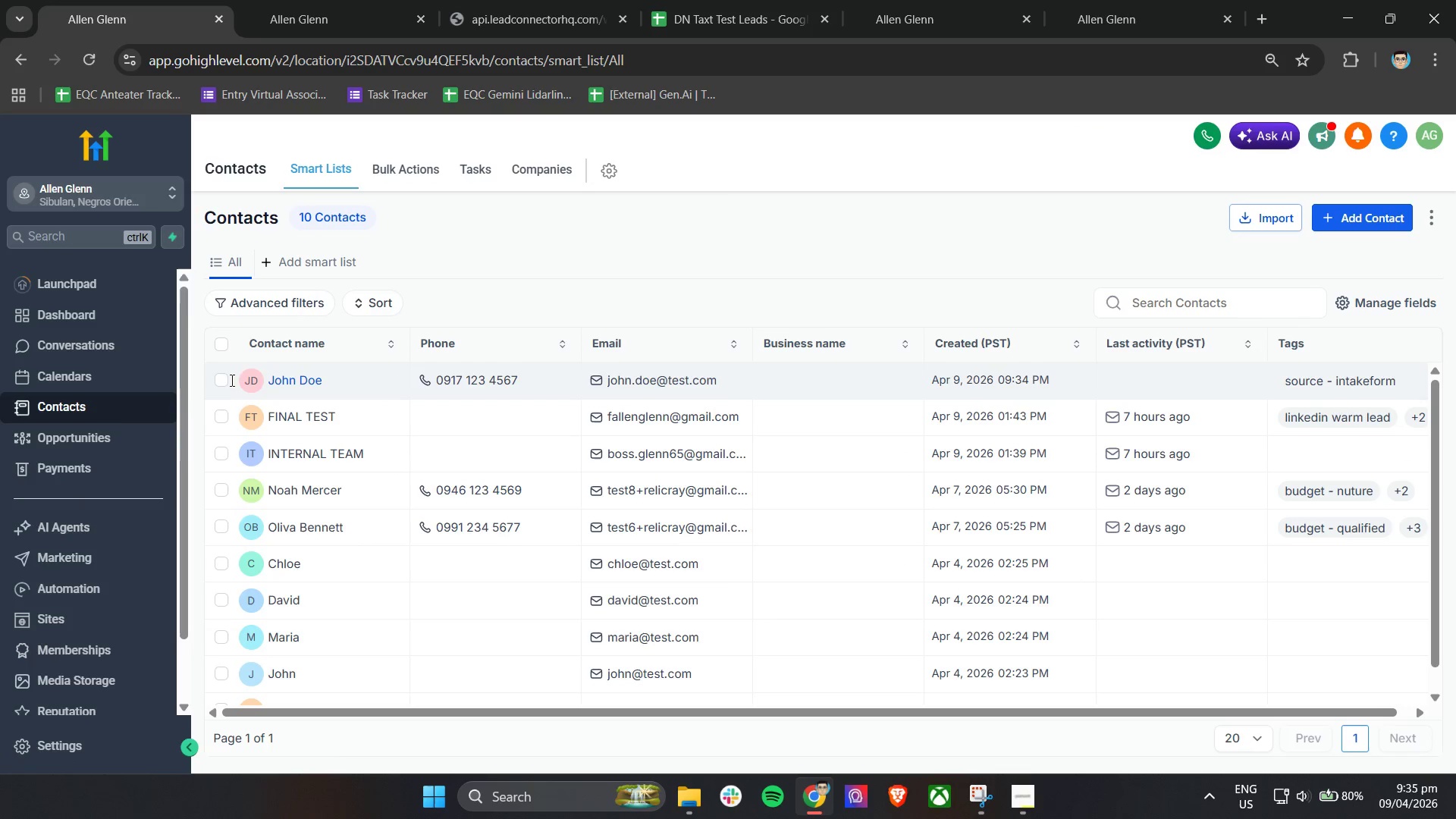 
left_click([226, 380])
 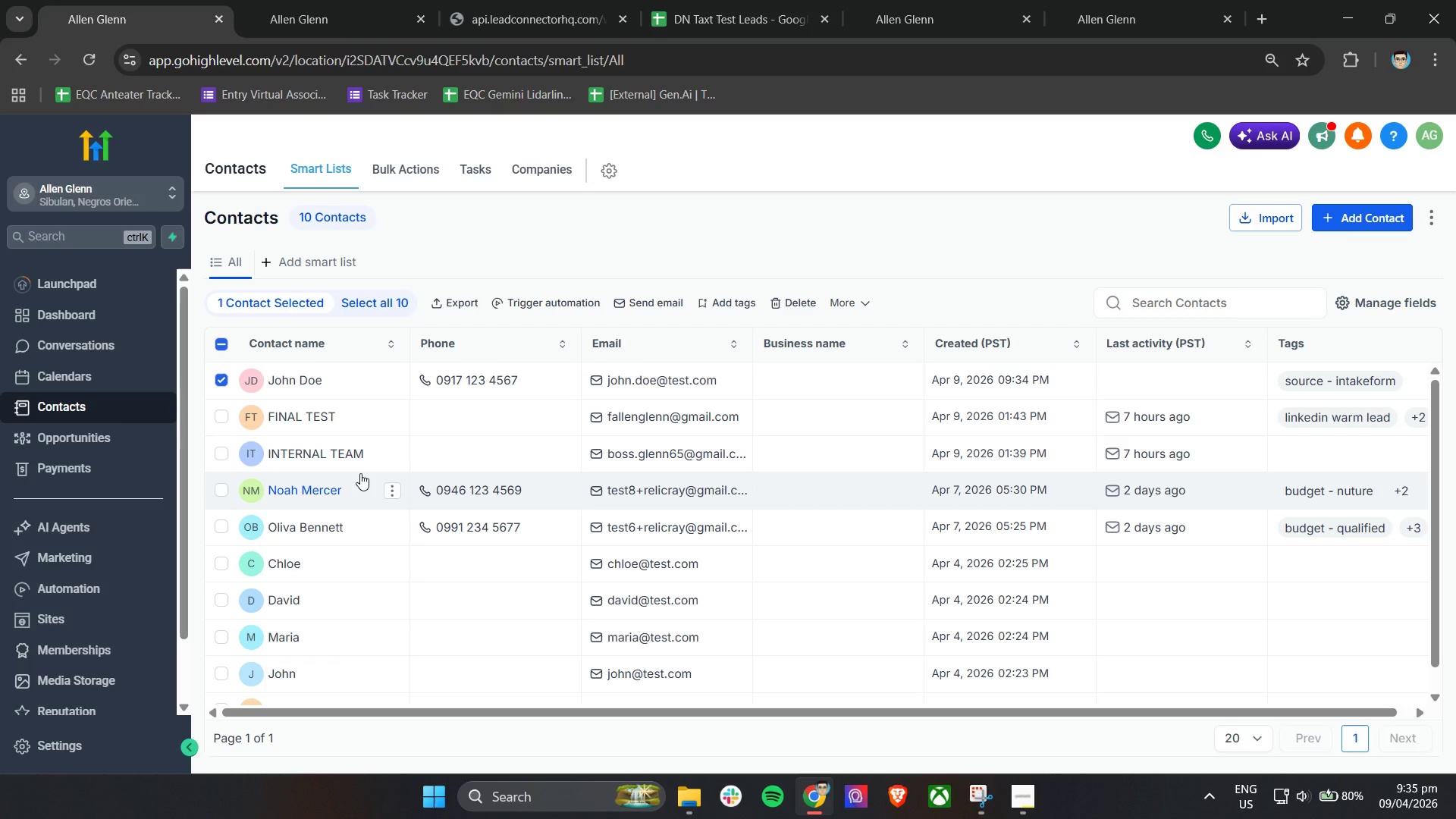 
wait(5.86)
 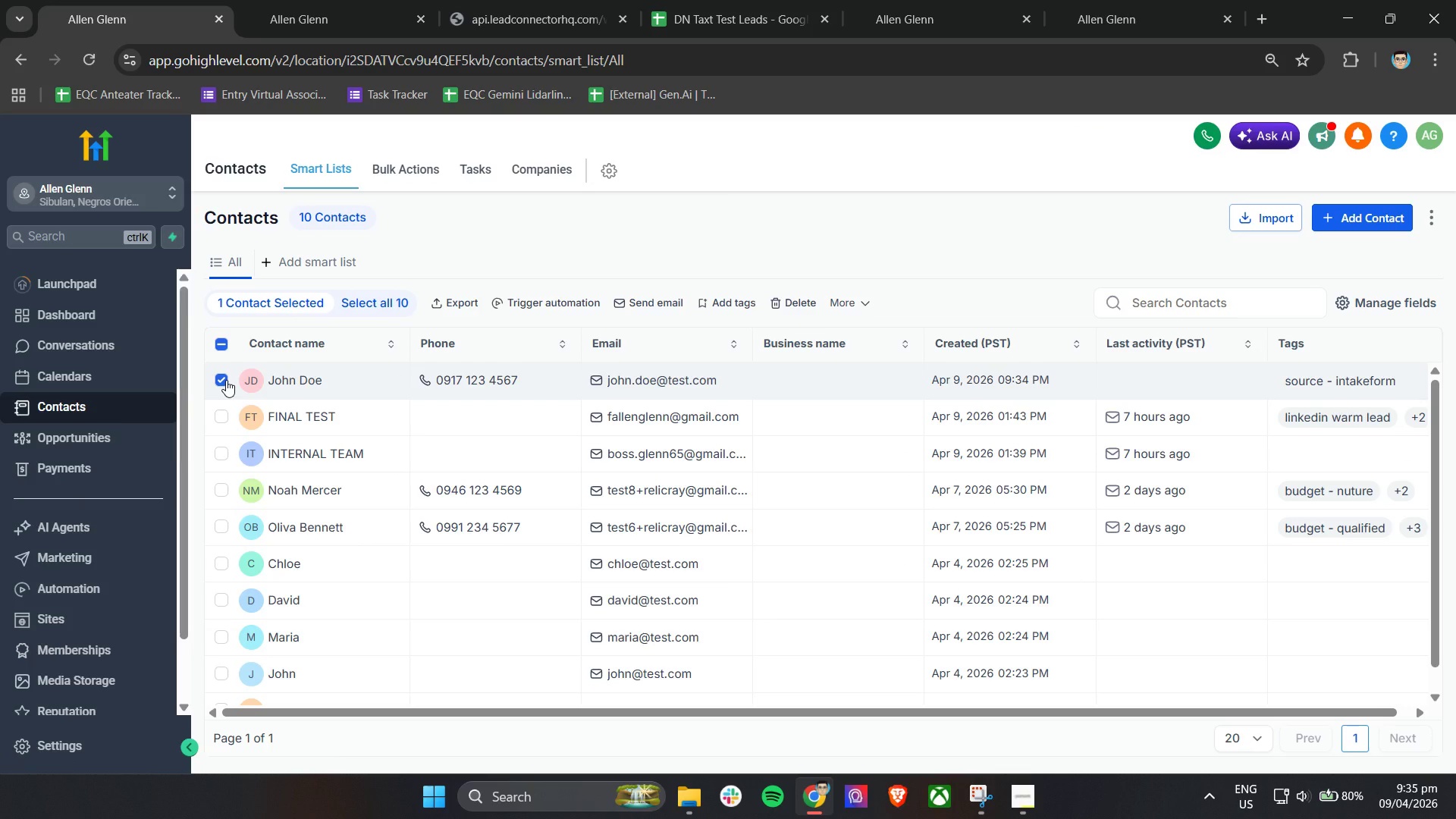 
scroll: coordinate [511, 600], scroll_direction: down, amount: 5.0
 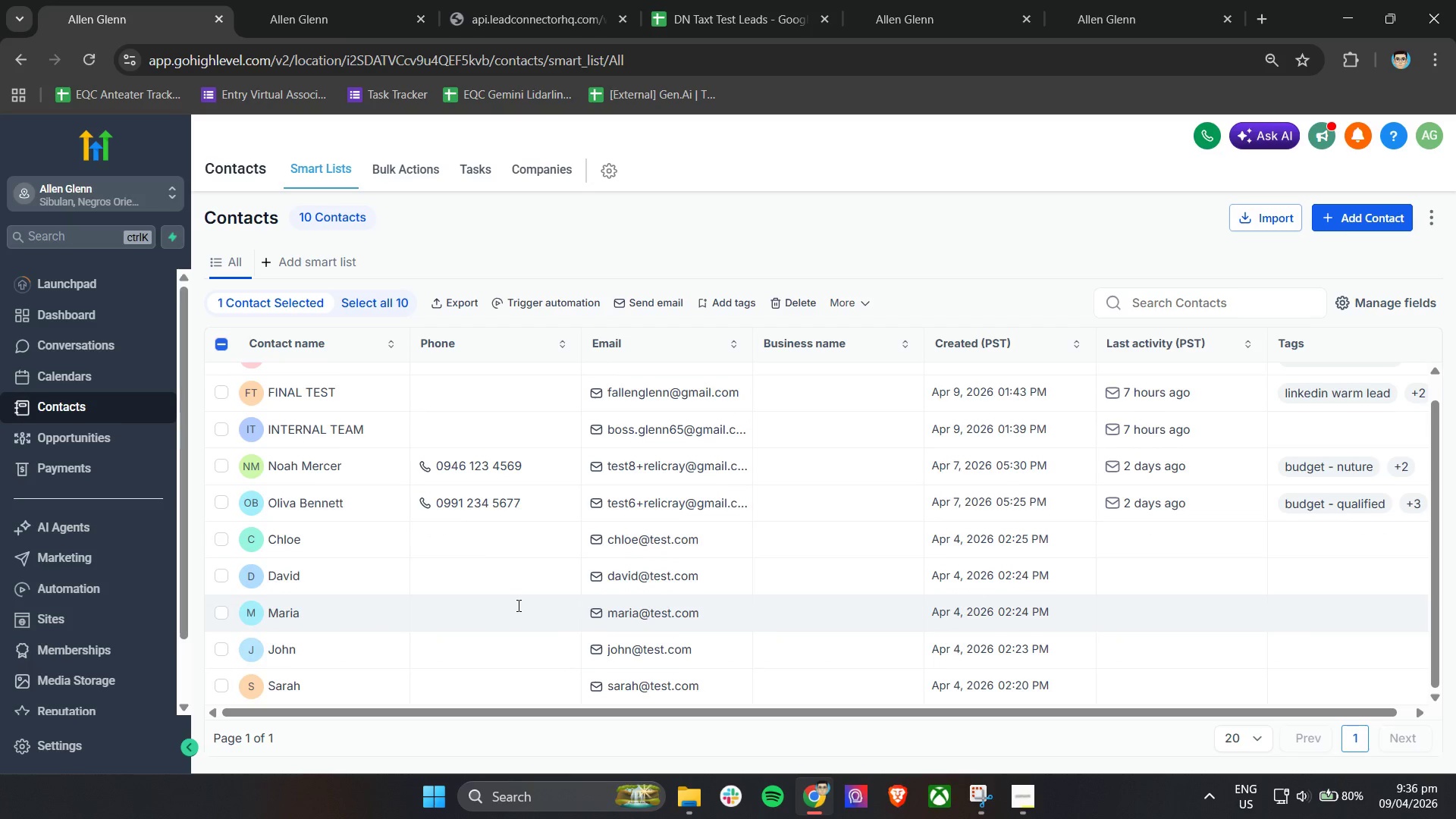 
scroll: coordinate [518, 605], scroll_direction: up, amount: 7.0
 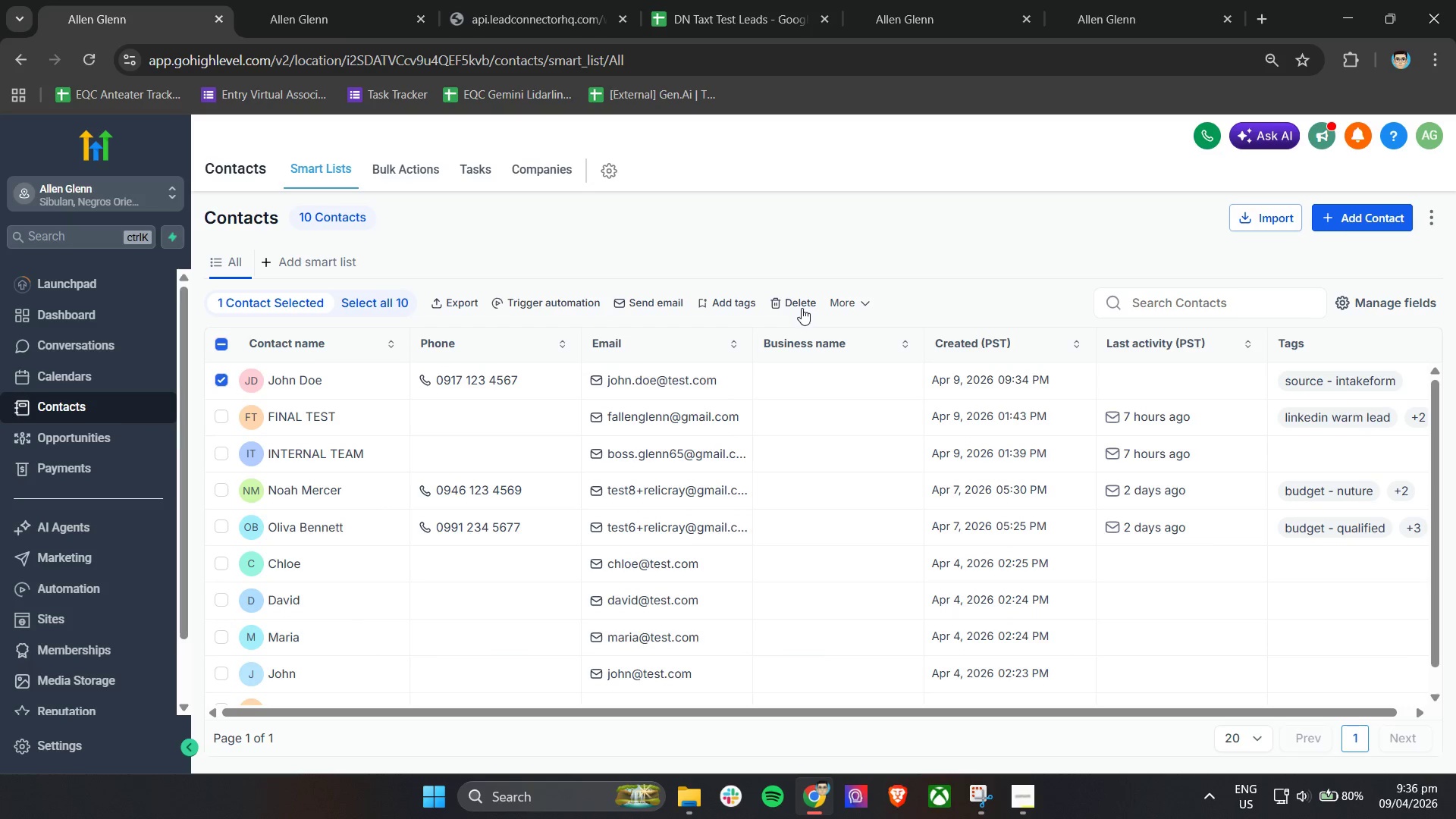 
hold_key(key=ShiftLeft, duration=1.16)
scroll: coordinate [795, 425], scroll_direction: down, amount: 1.0
 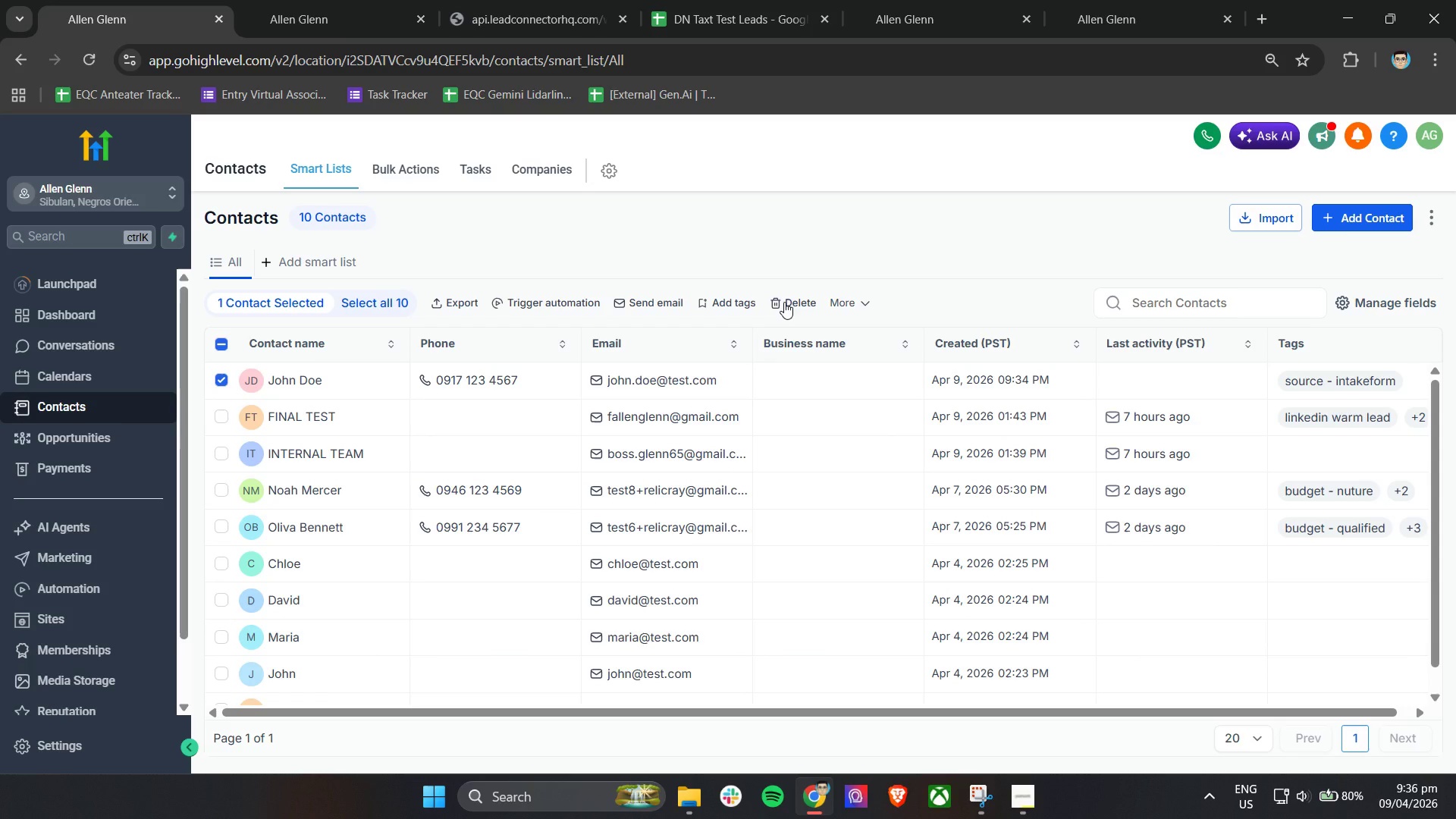 
left_click([784, 302])
 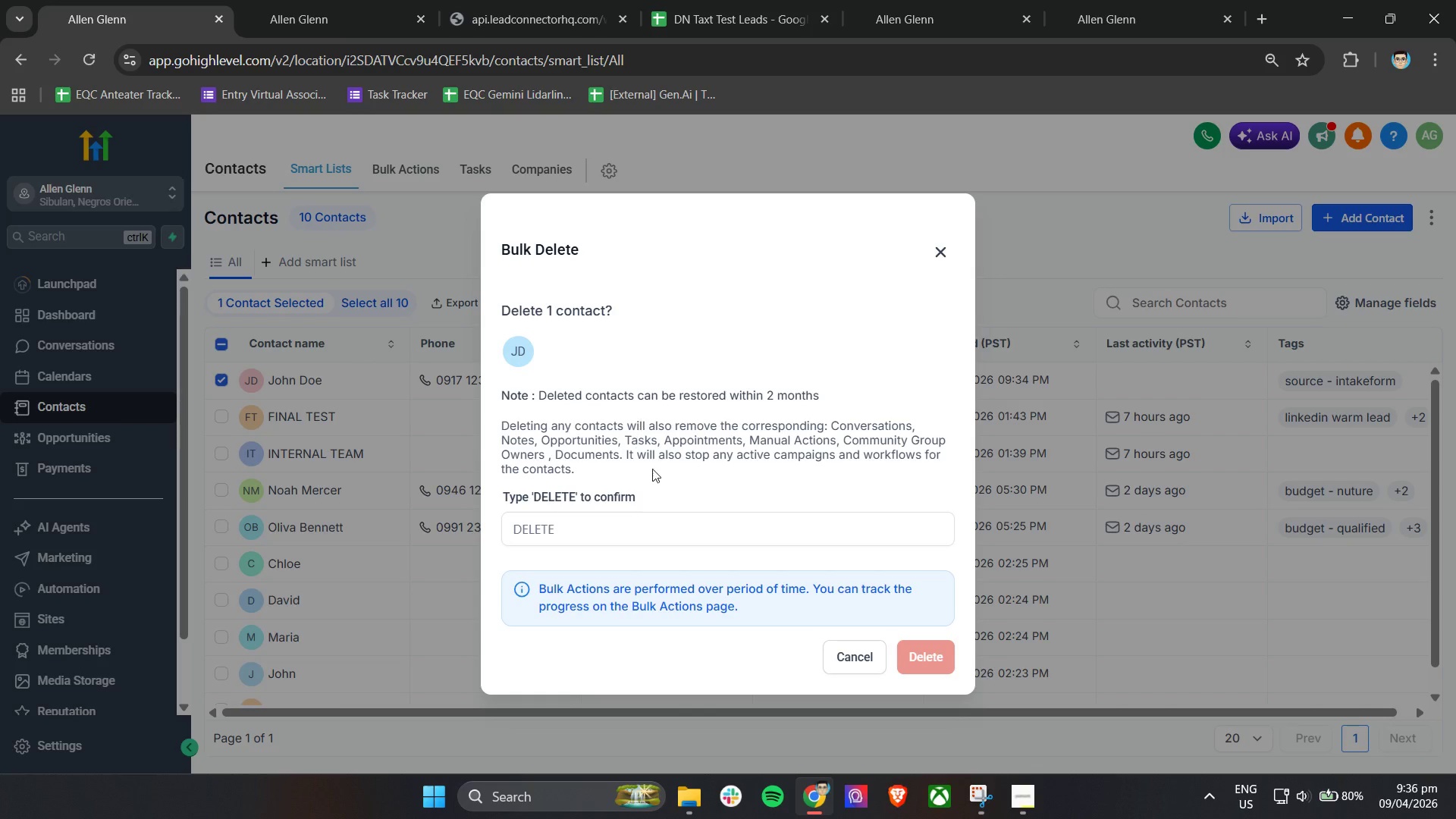 
left_click([693, 541])
 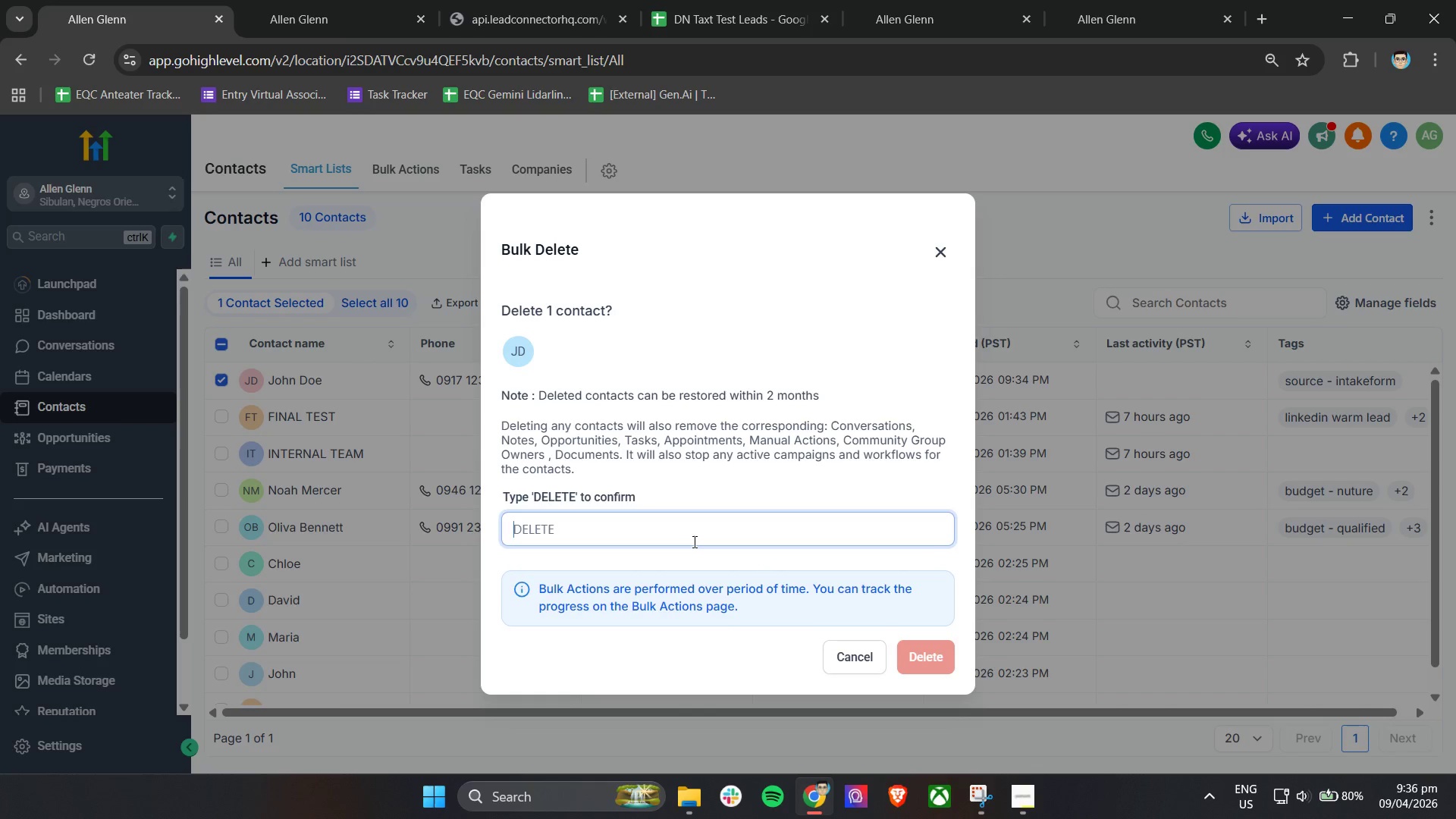 
type(De)
key(Backspace)
type(ELETE)
 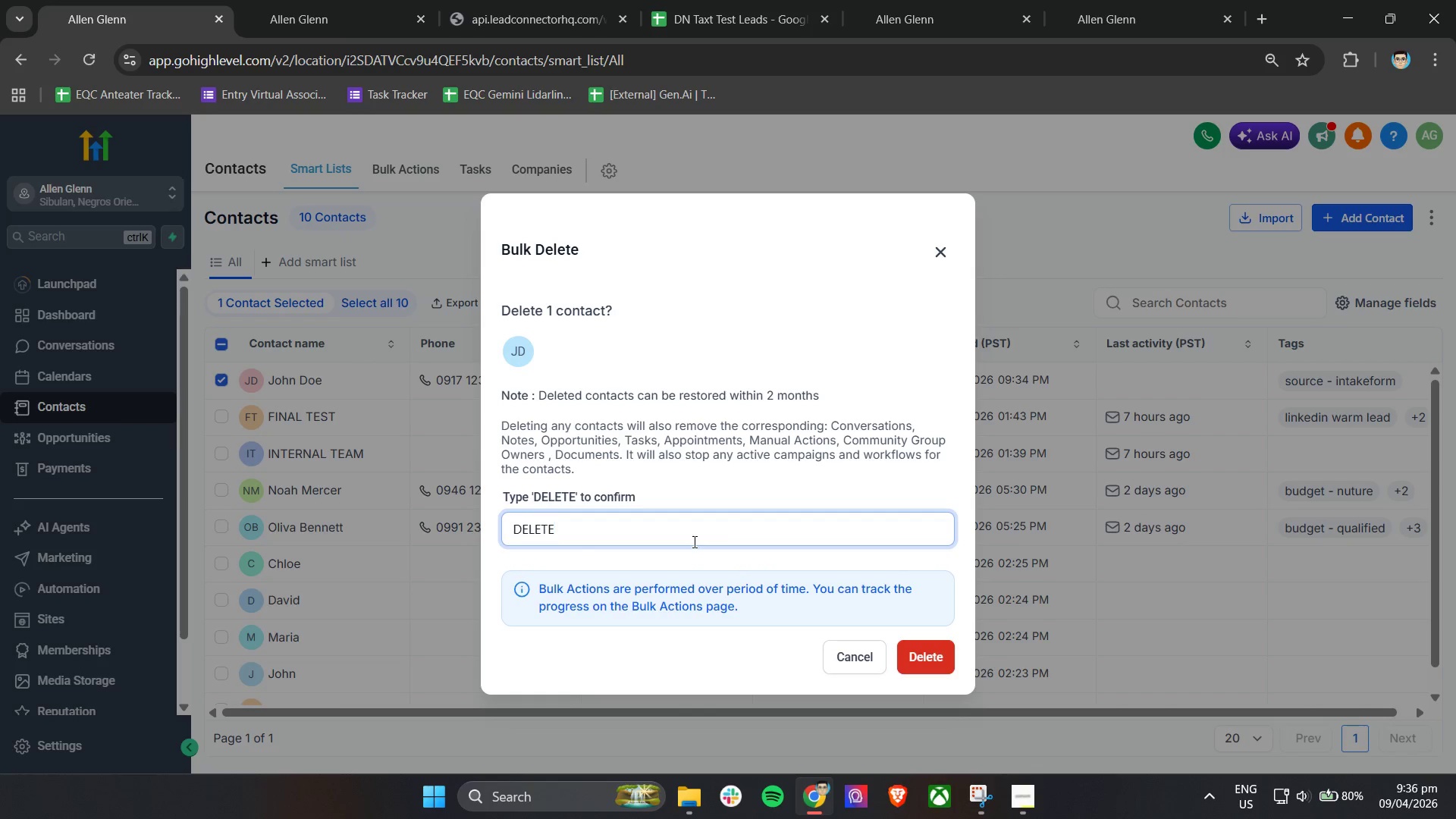 
scroll: coordinate [693, 541], scroll_direction: up, amount: 1.0
 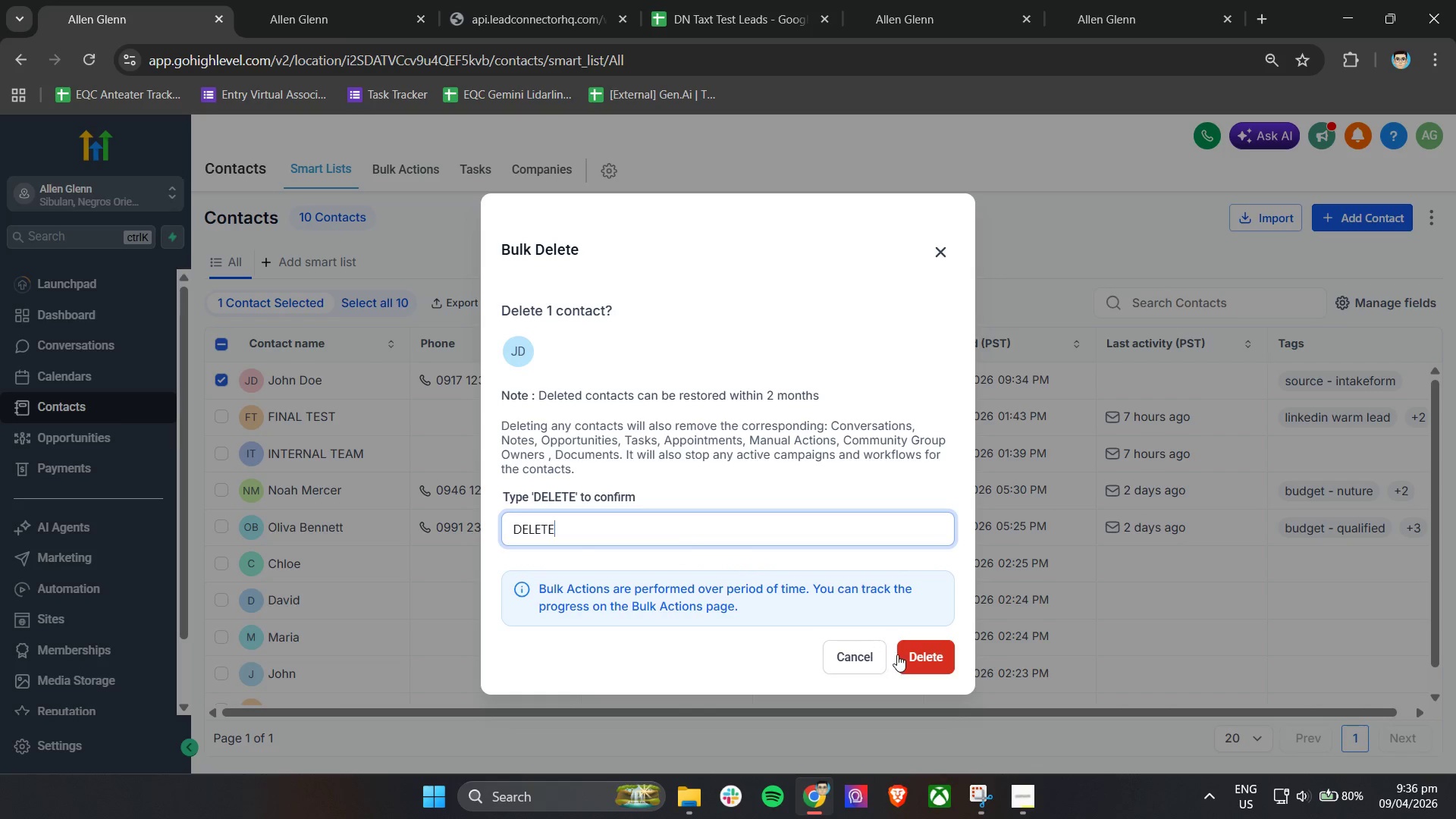 
left_click([897, 655])
 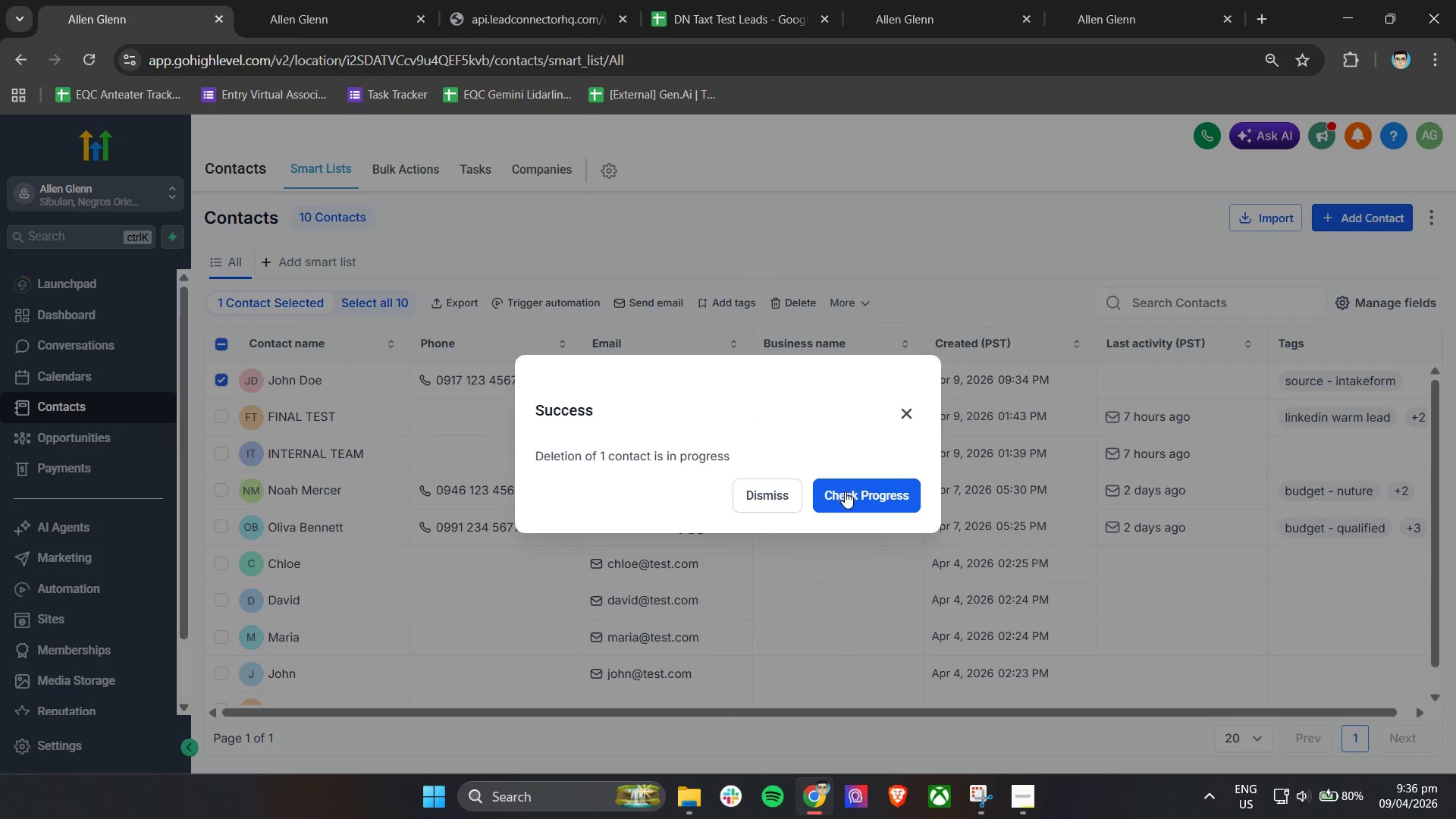 
left_click([771, 494])
 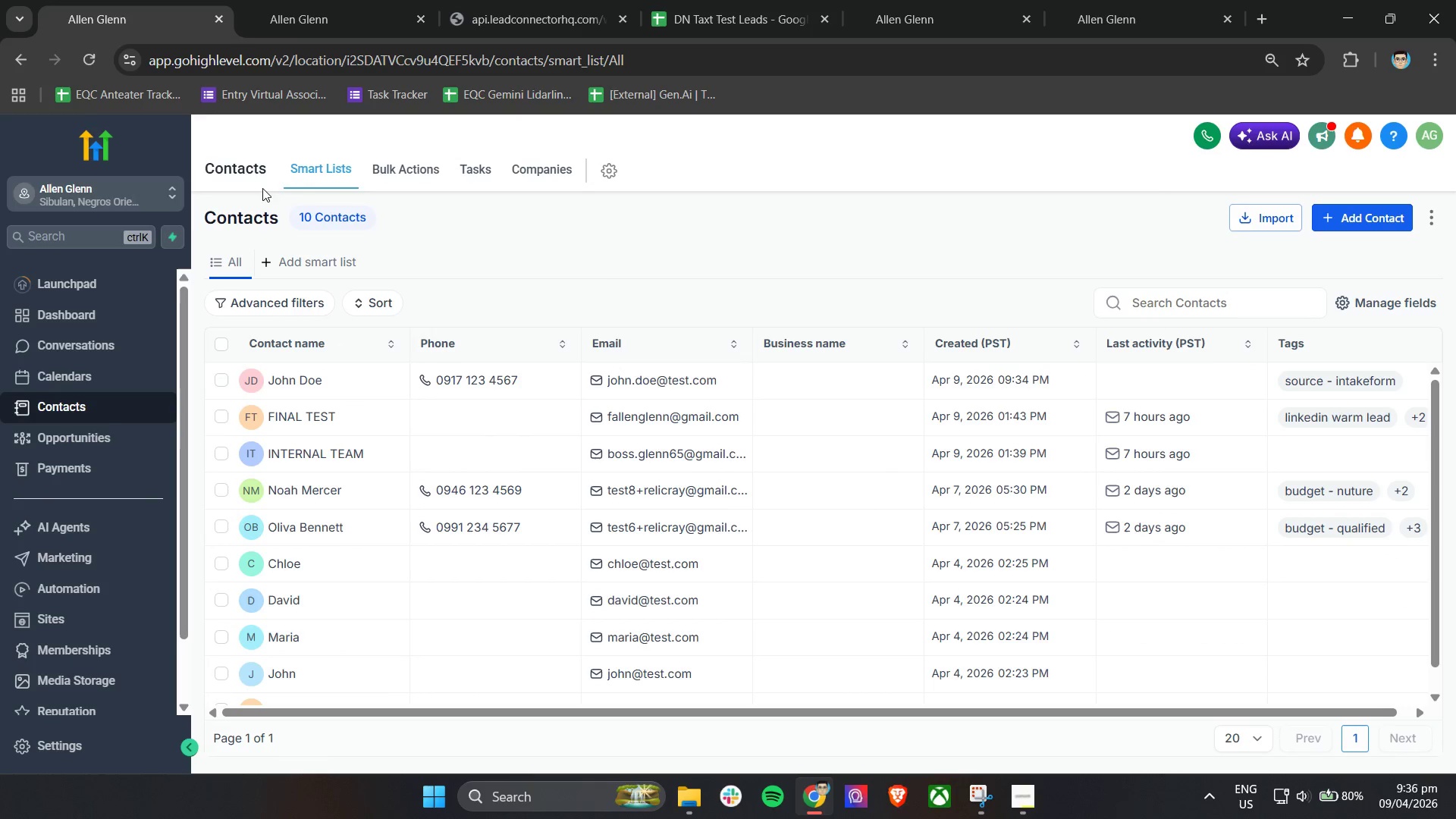 
left_click([88, 50])
 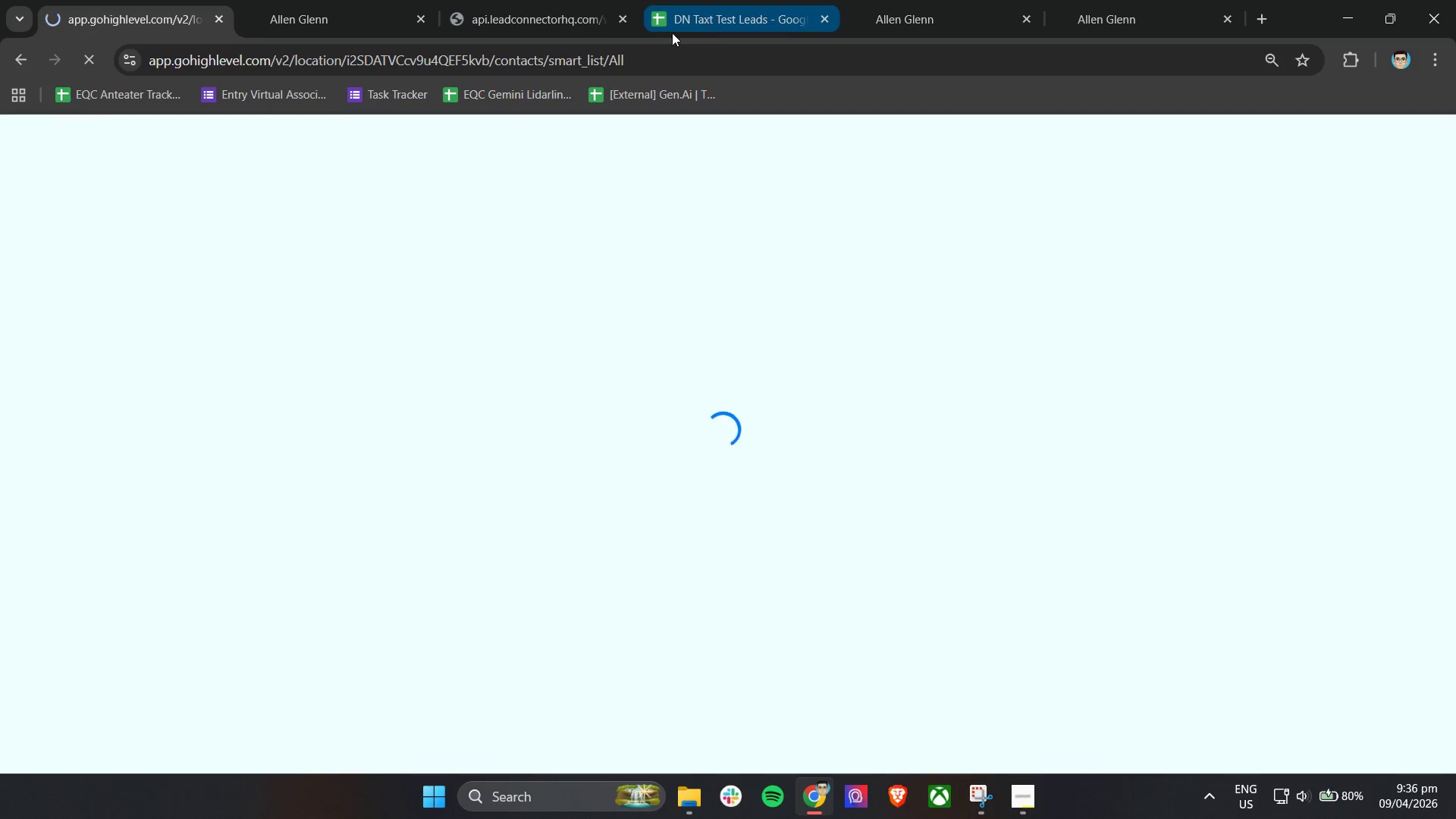 
left_click([560, 0])
 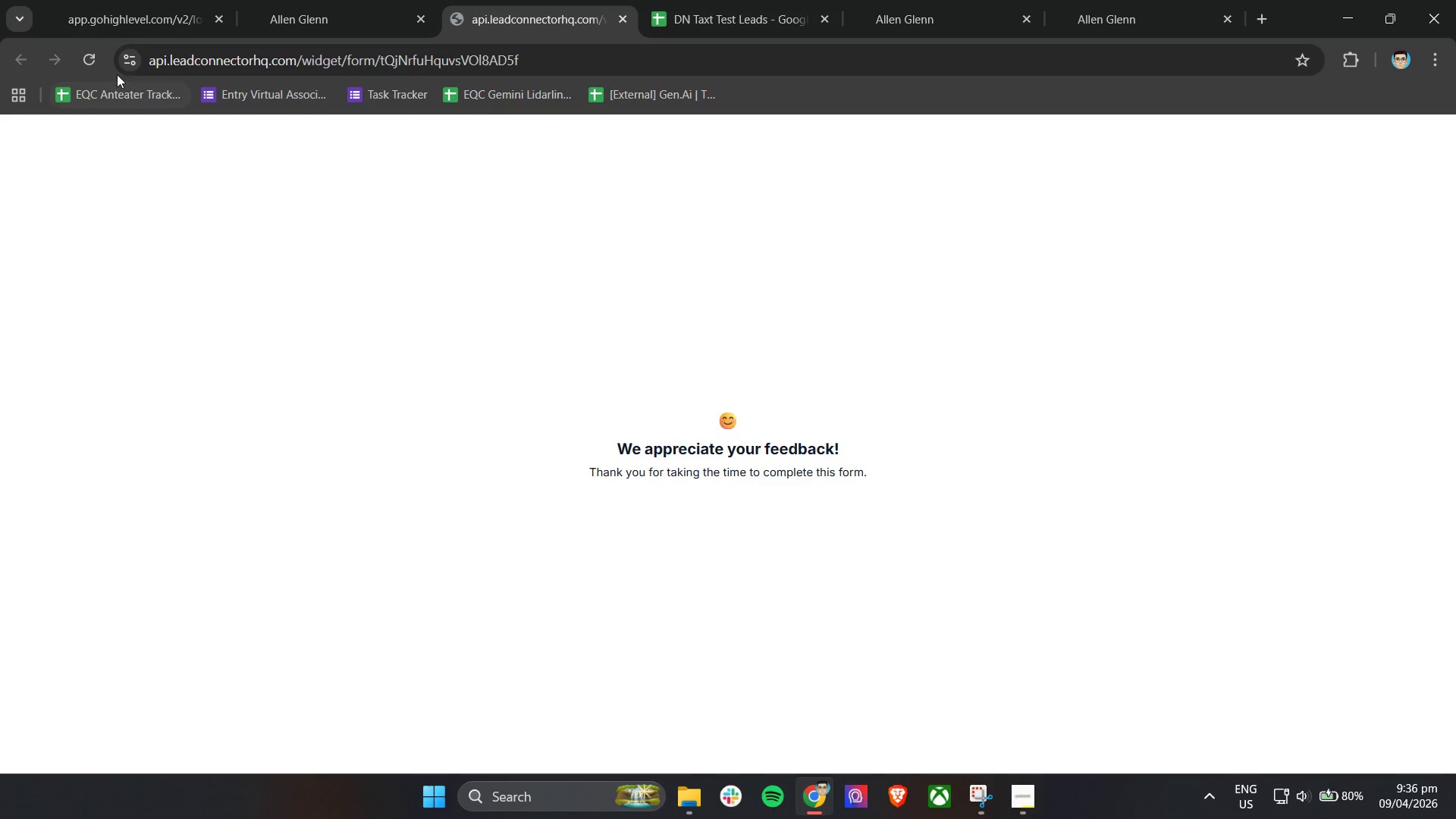 
left_click([89, 61])
 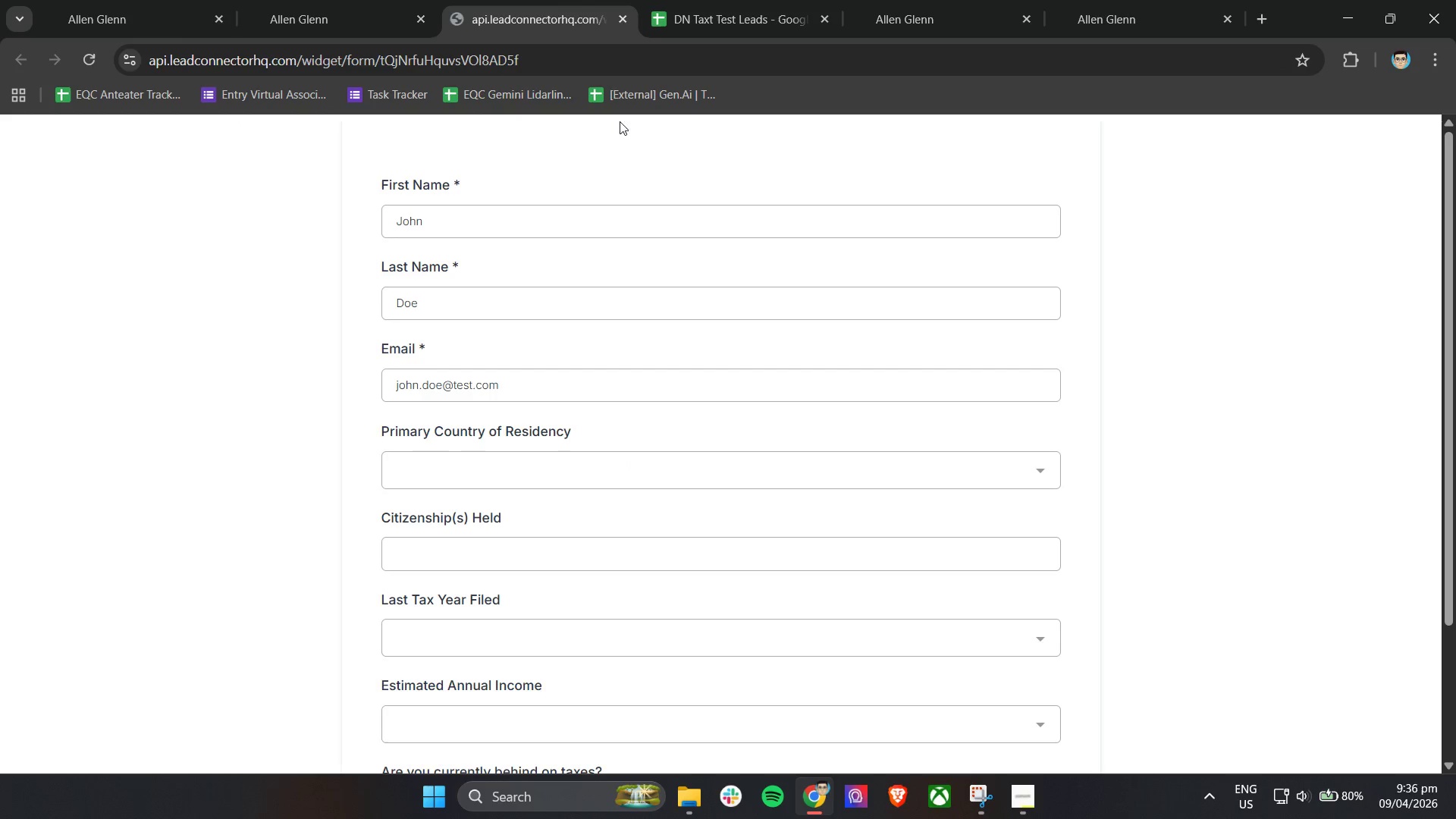 
left_click([325, 0])
 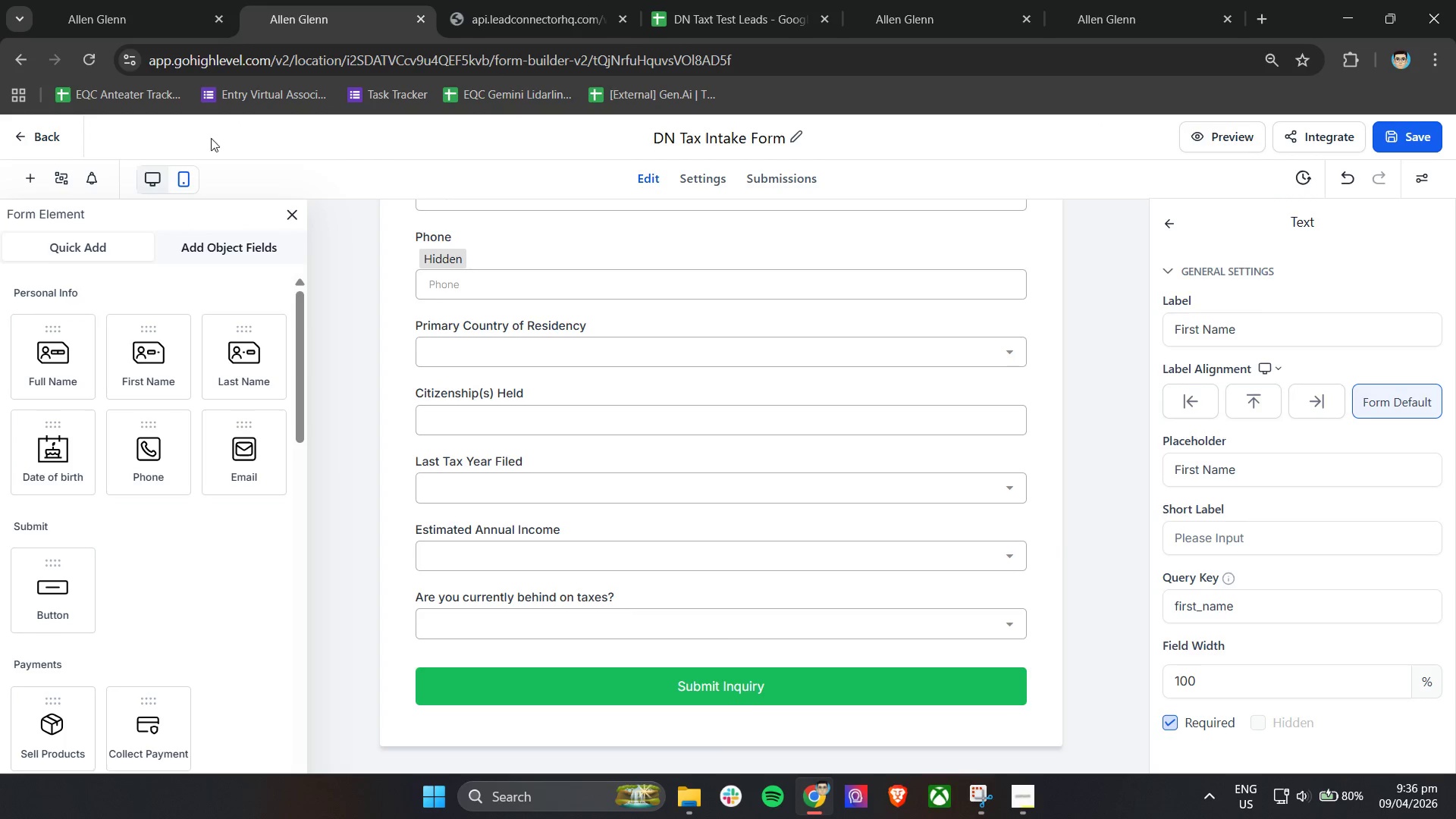 
left_click([121, 0])
 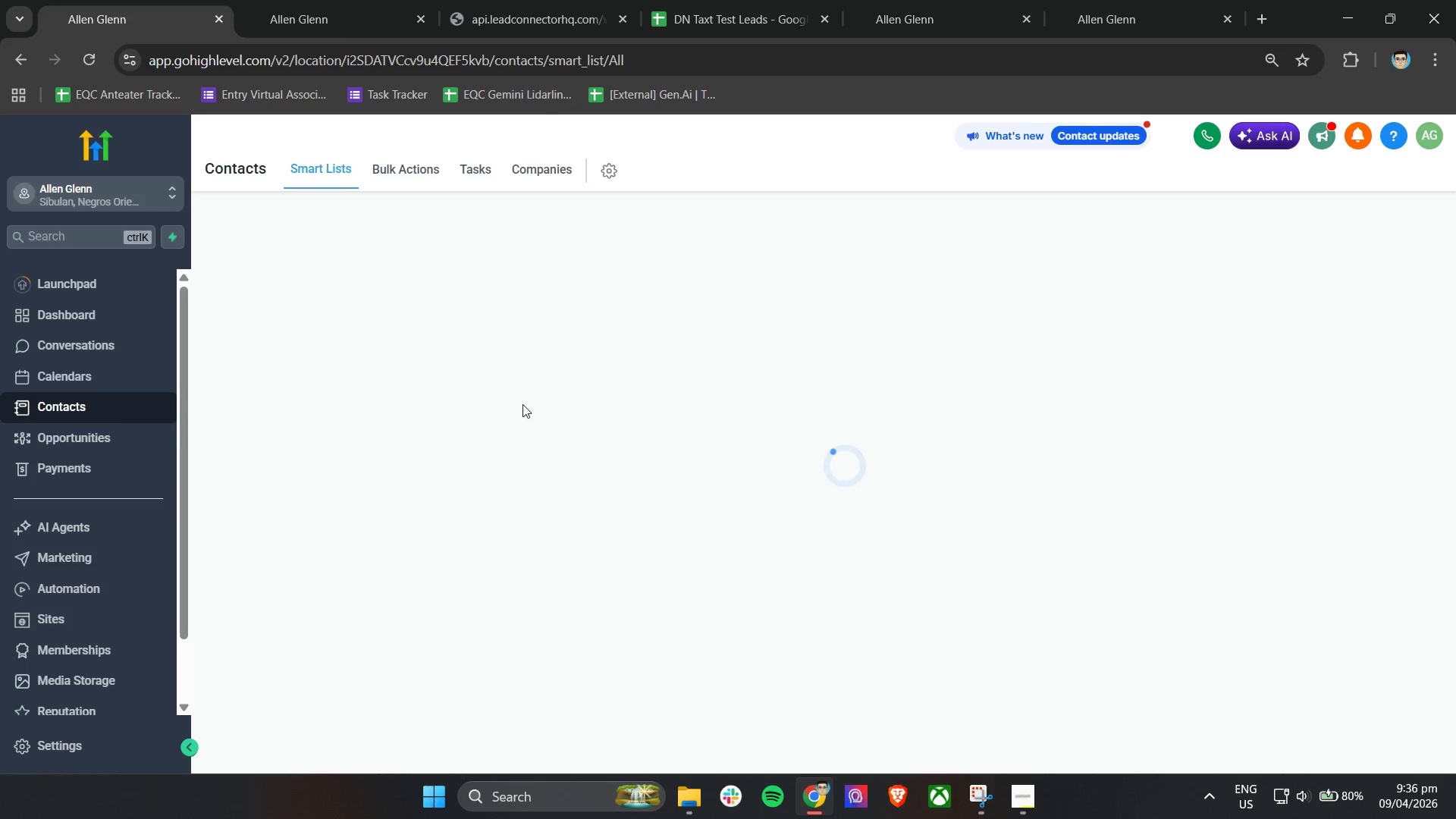 
left_click([535, 0])
 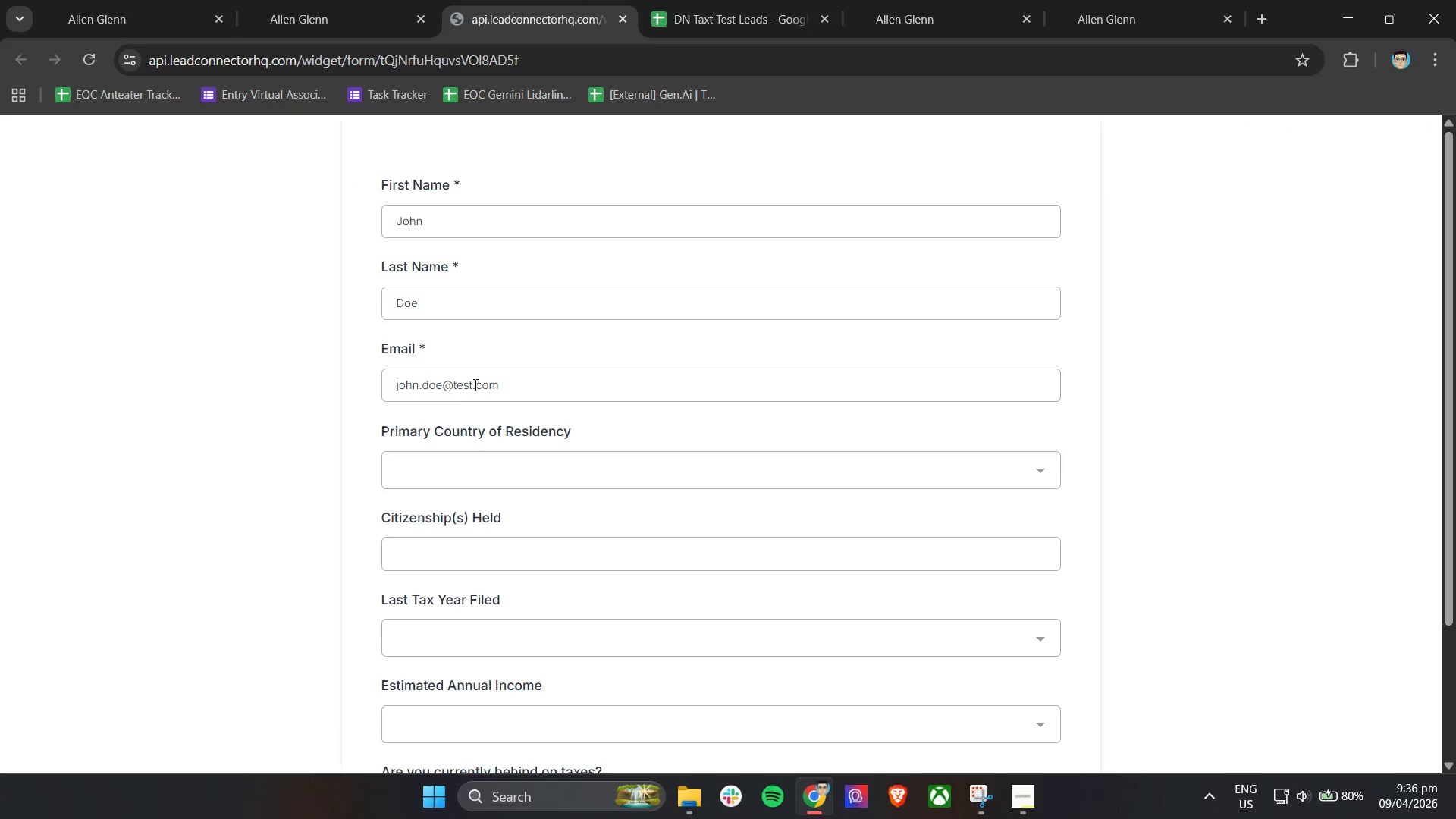 
left_click_drag(start_coordinate=[507, 384], to_coordinate=[454, 391])
 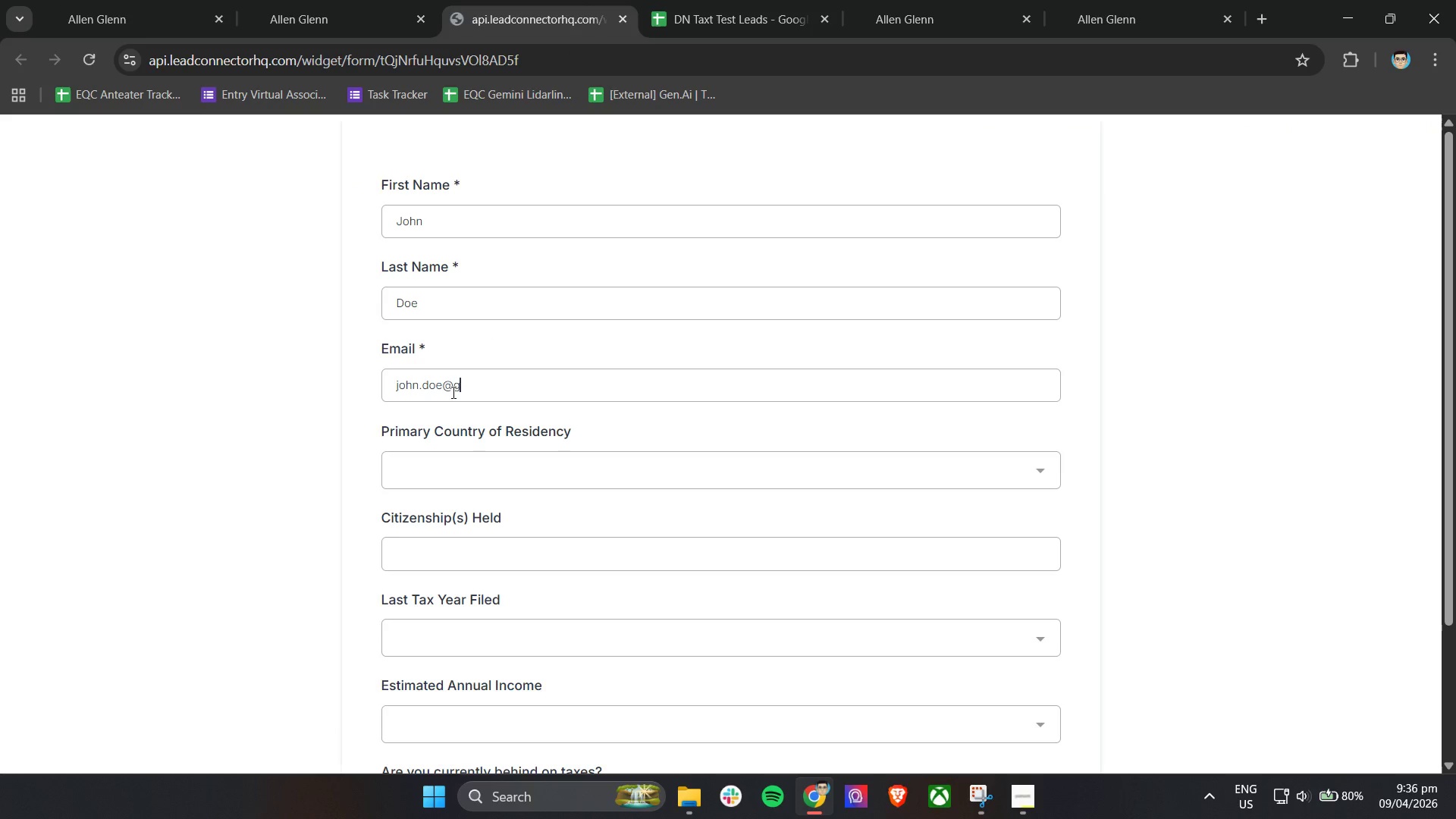 
type(gmail.com)
key(Tab)
 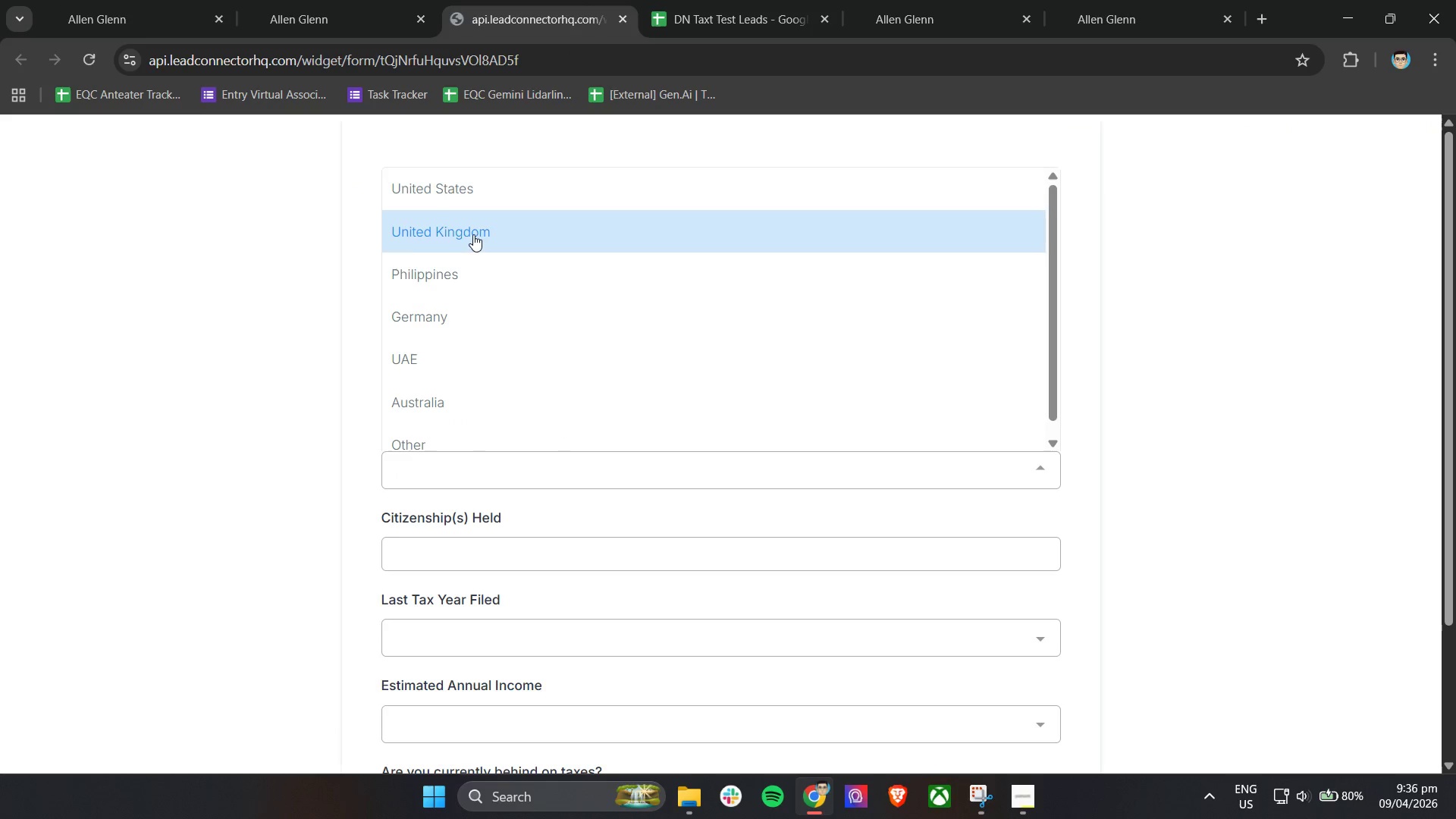 
left_click([475, 195])
 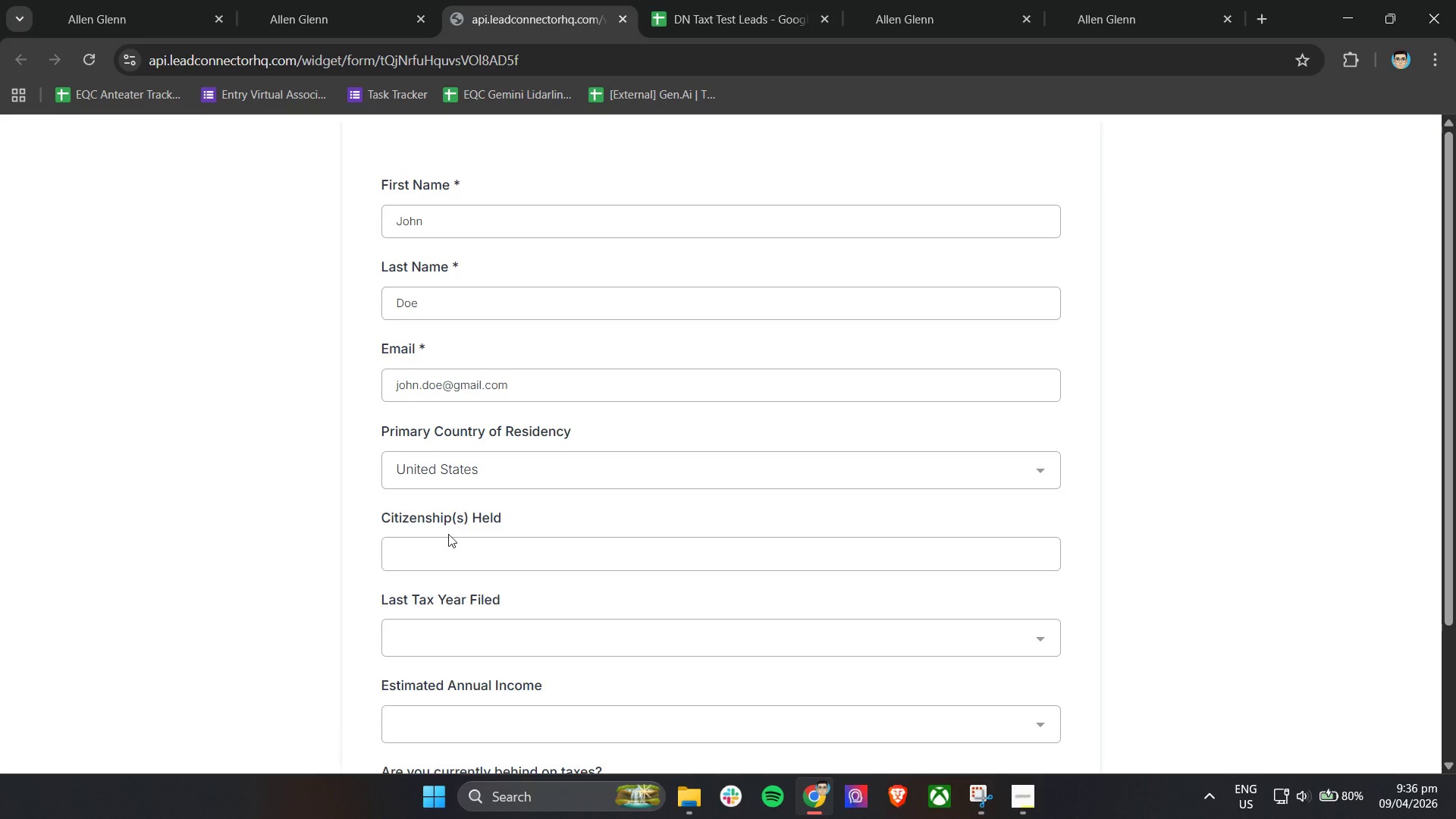 
left_click([447, 541])
 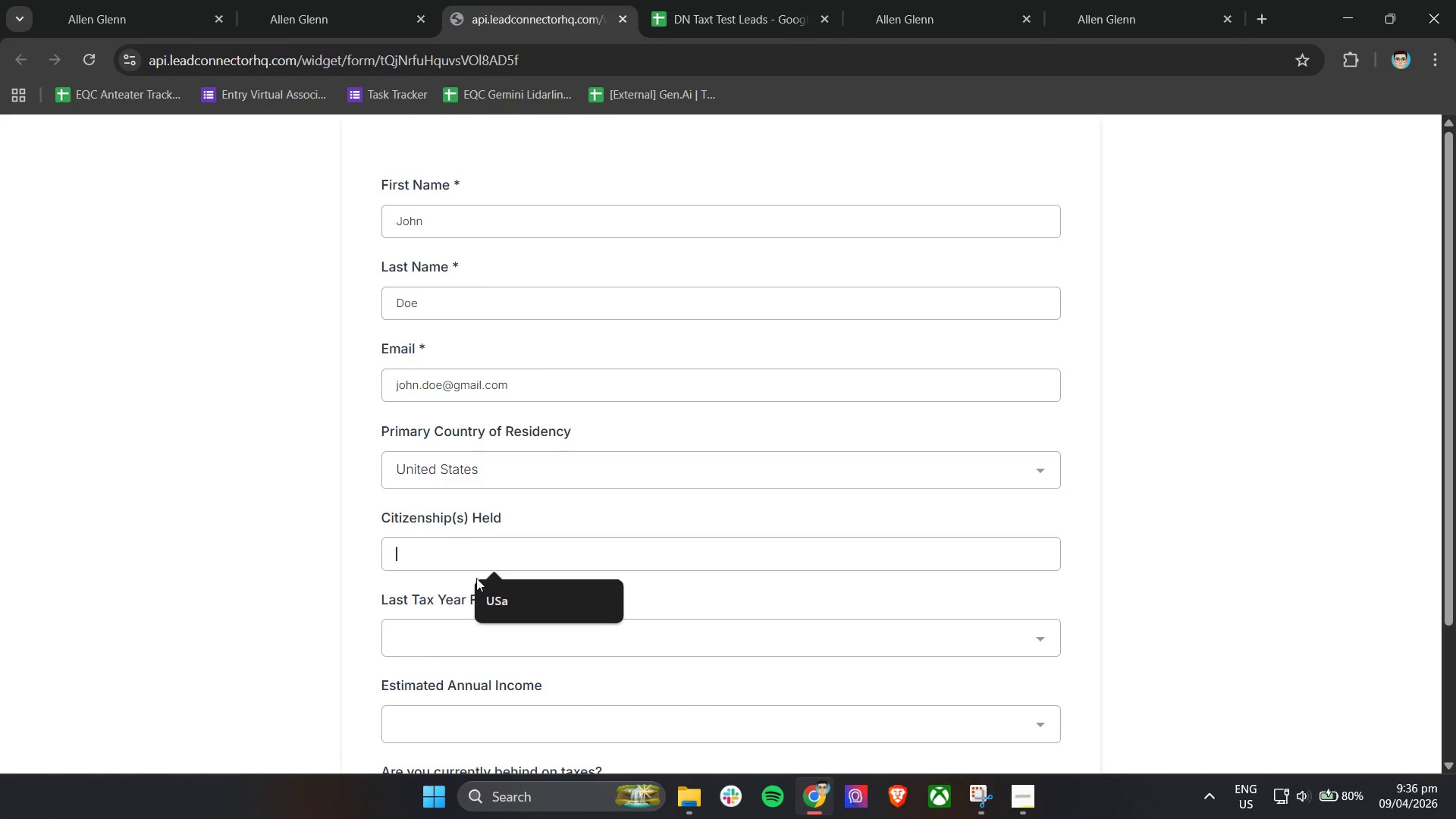 
left_click([498, 596])
 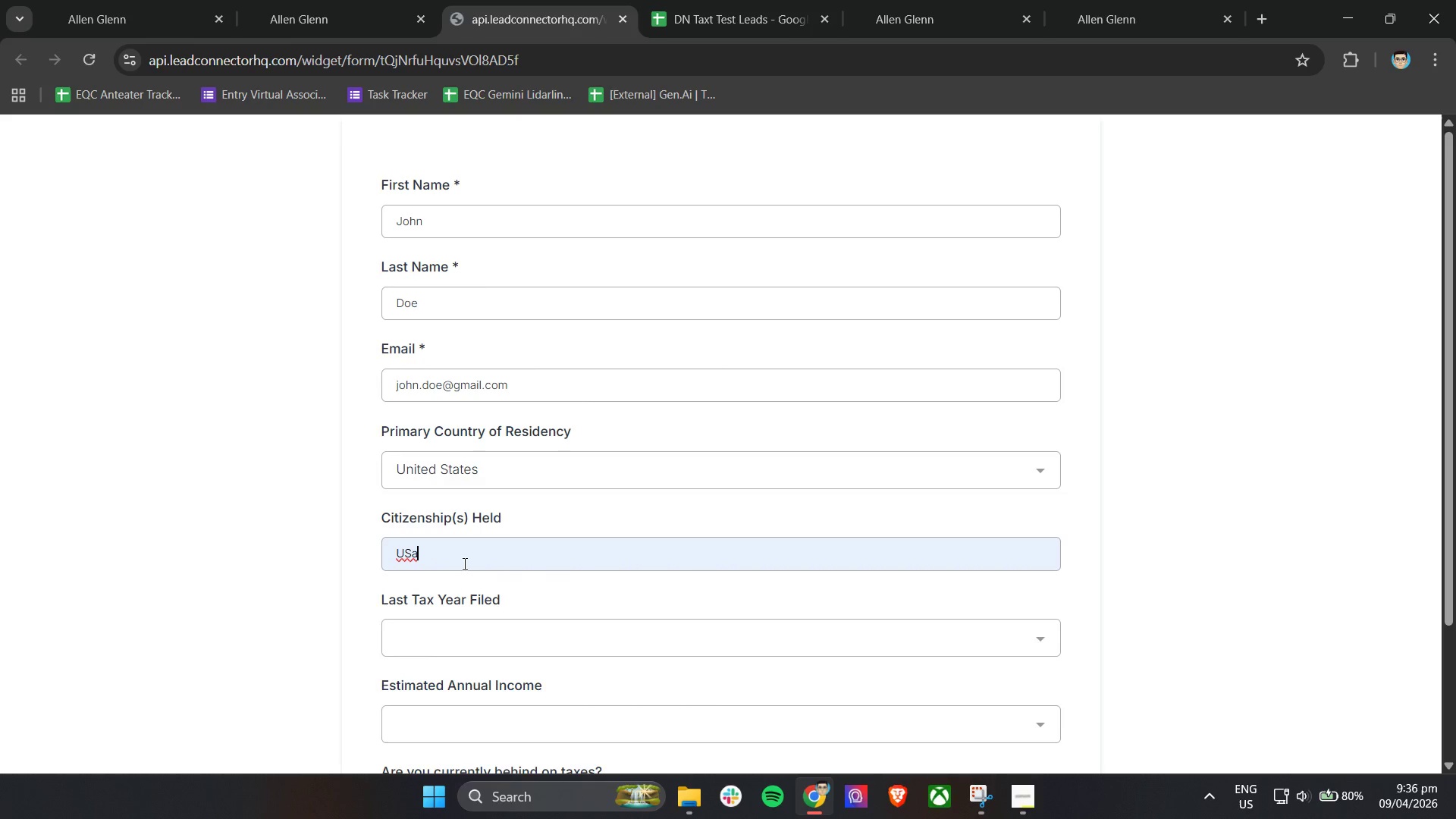 
key(Backspace)
 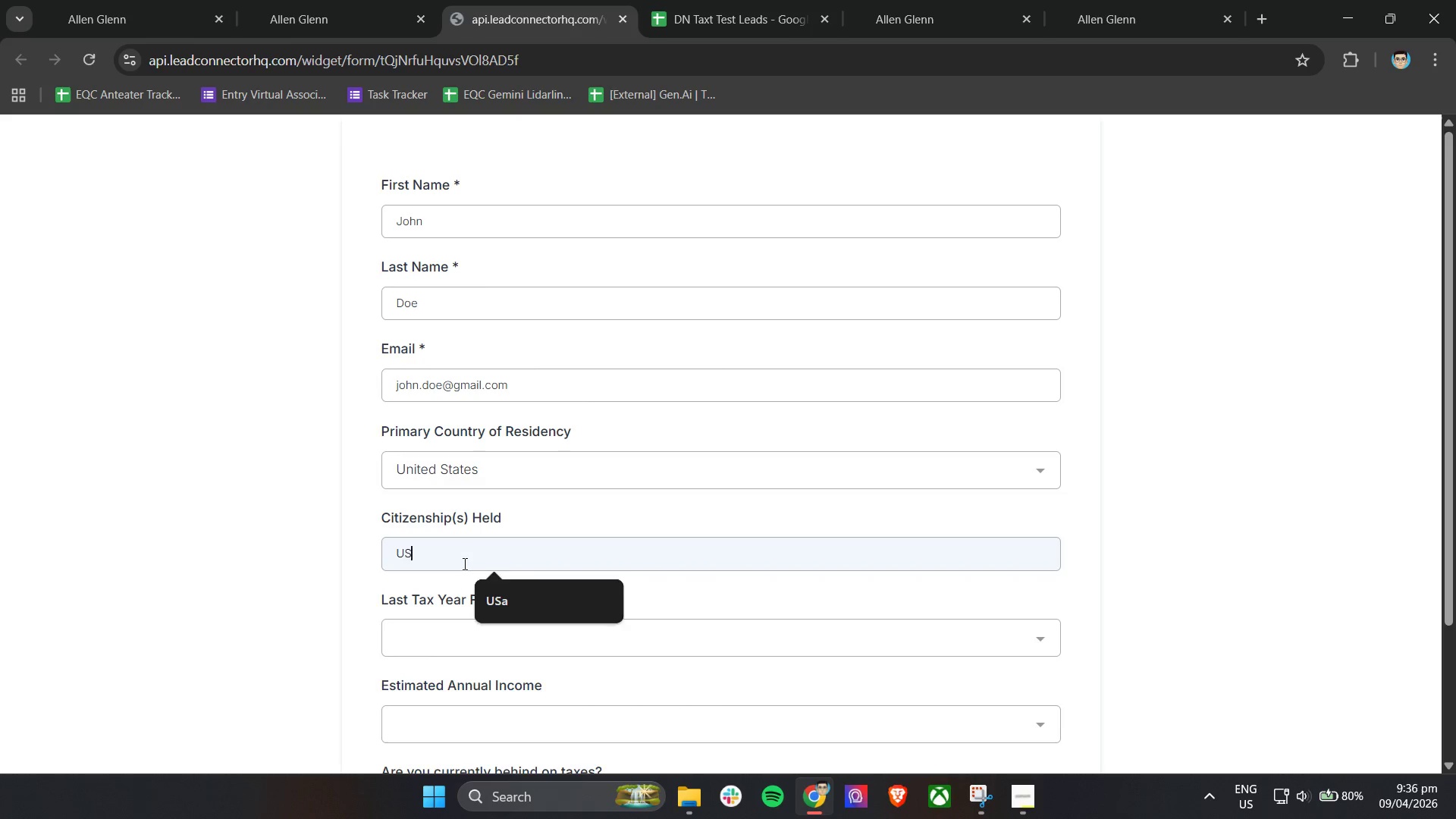 
key(Shift+ShiftLeft)
 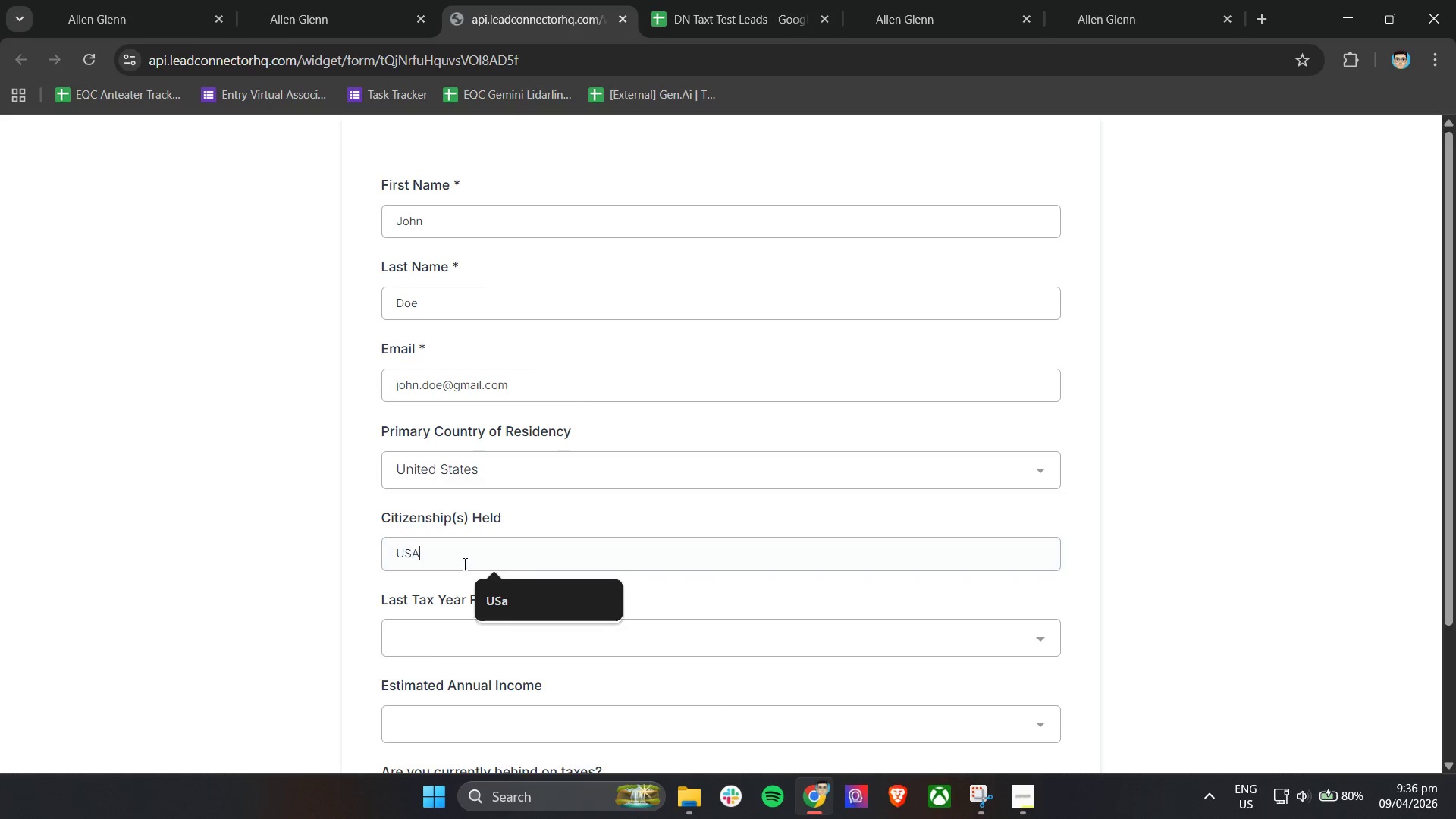 
key(Shift+A)
 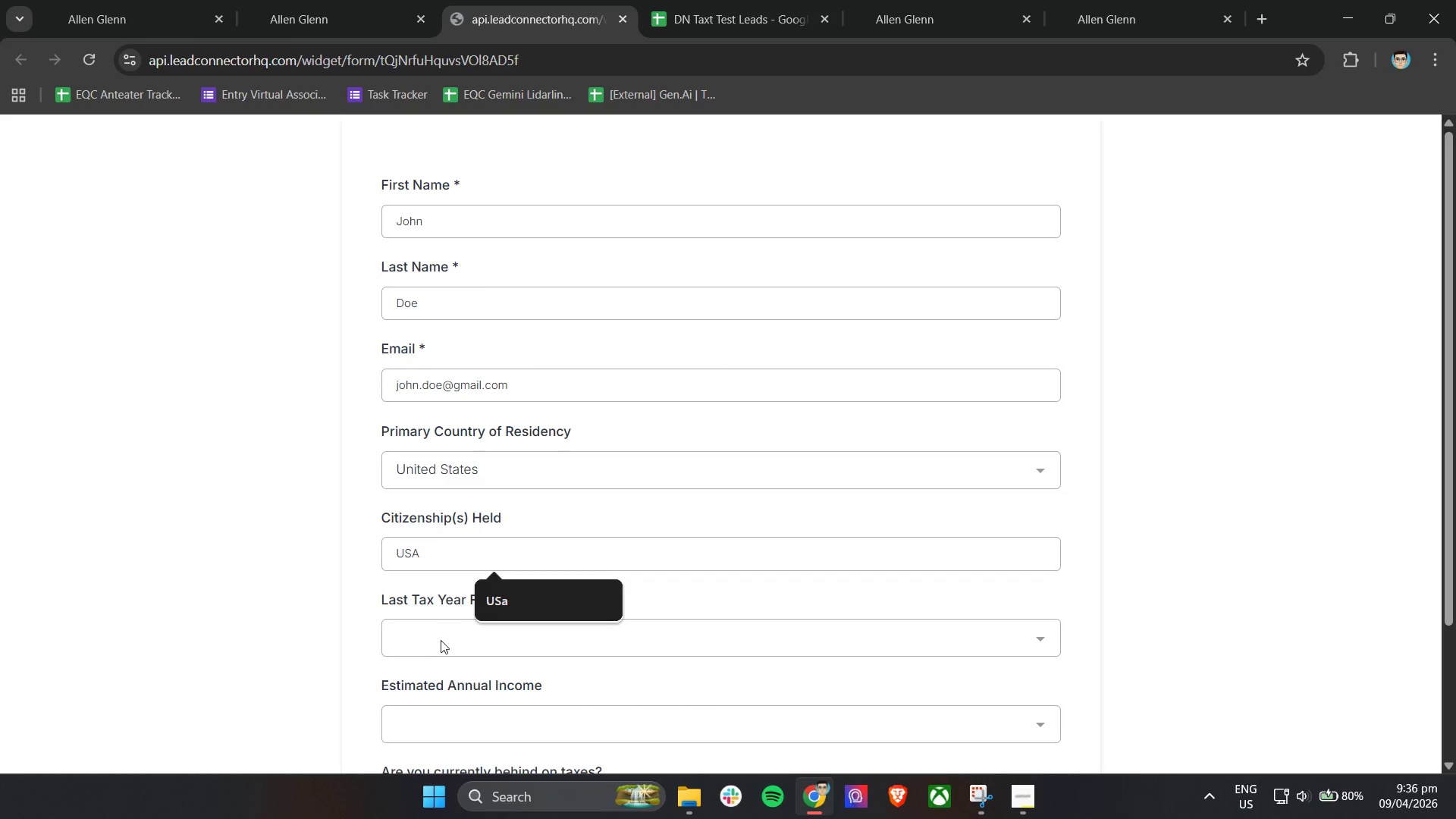 
left_click([428, 655])
 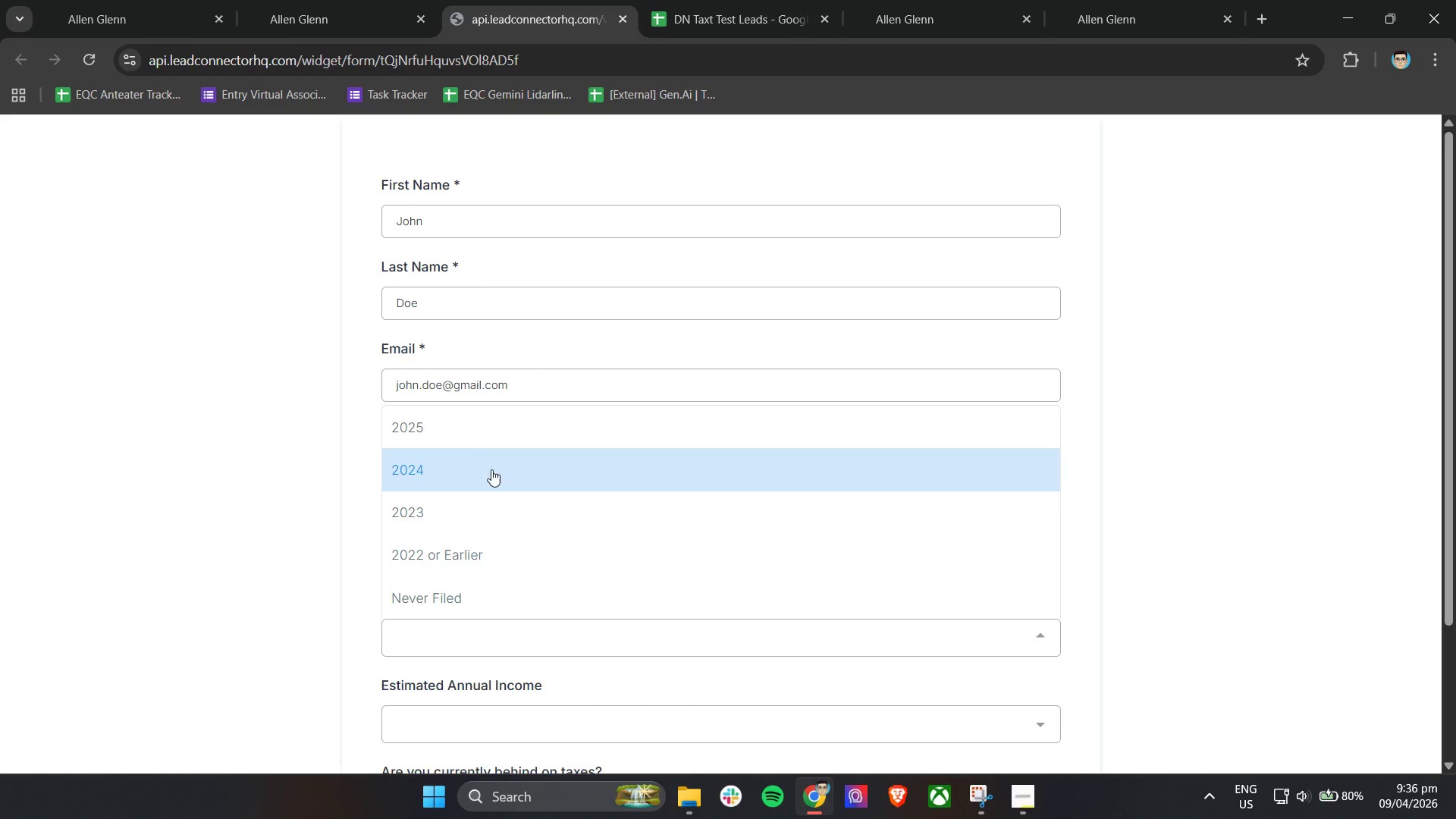 
left_click([488, 449])
 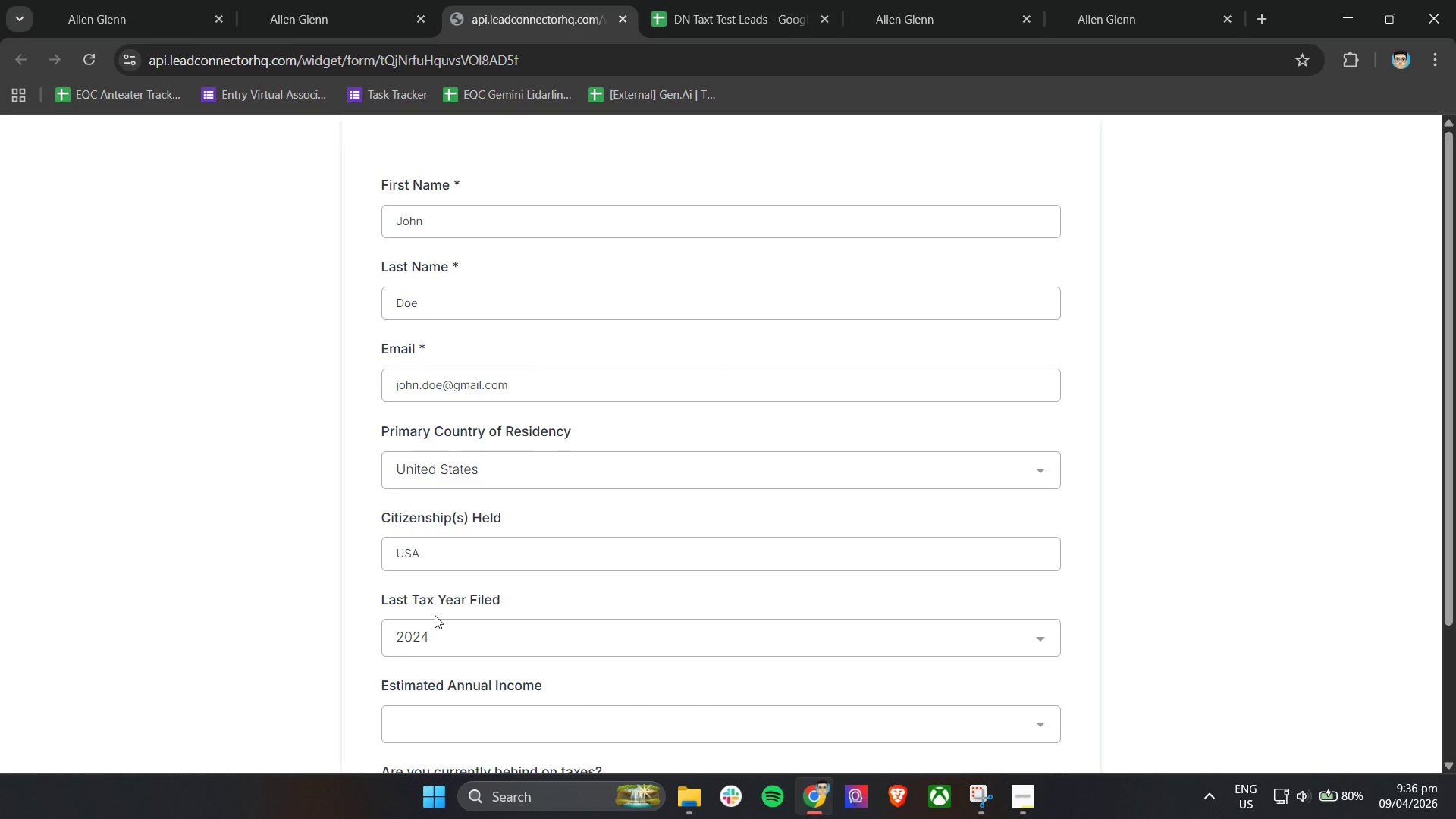 
left_click([429, 633])
 